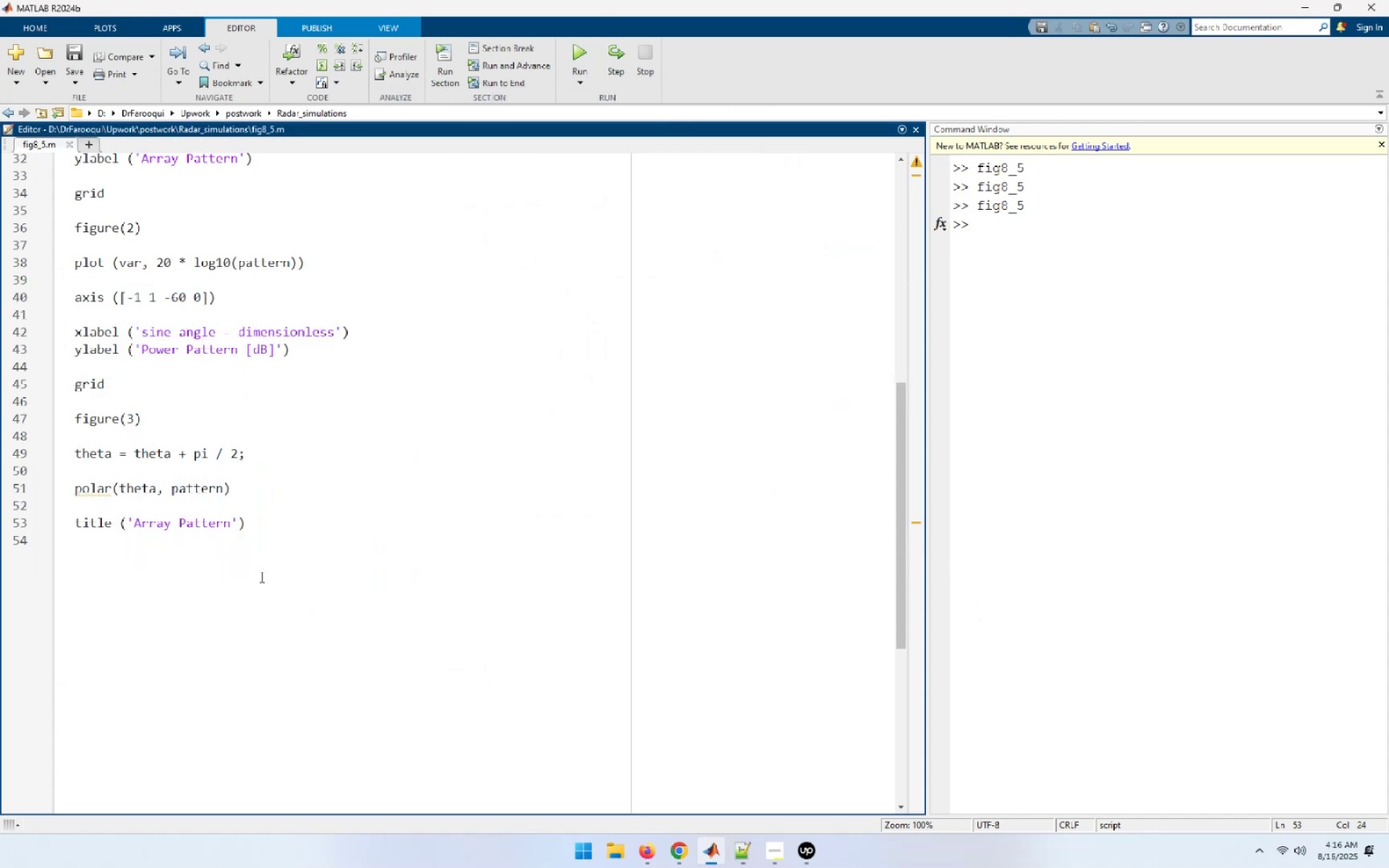 
scroll: coordinate [264, 554], scroll_direction: down, amount: 1.0
 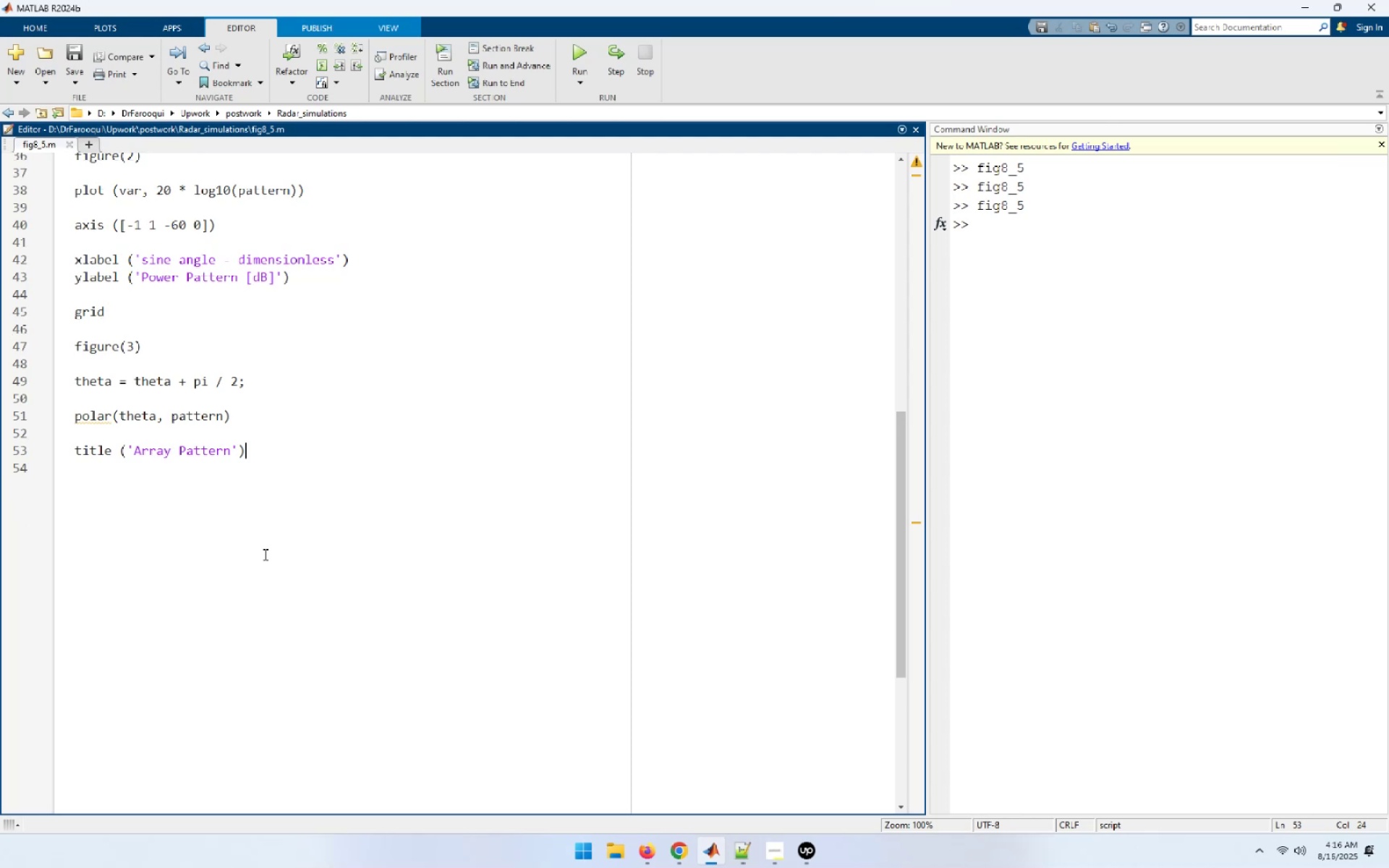 
key(Enter)
 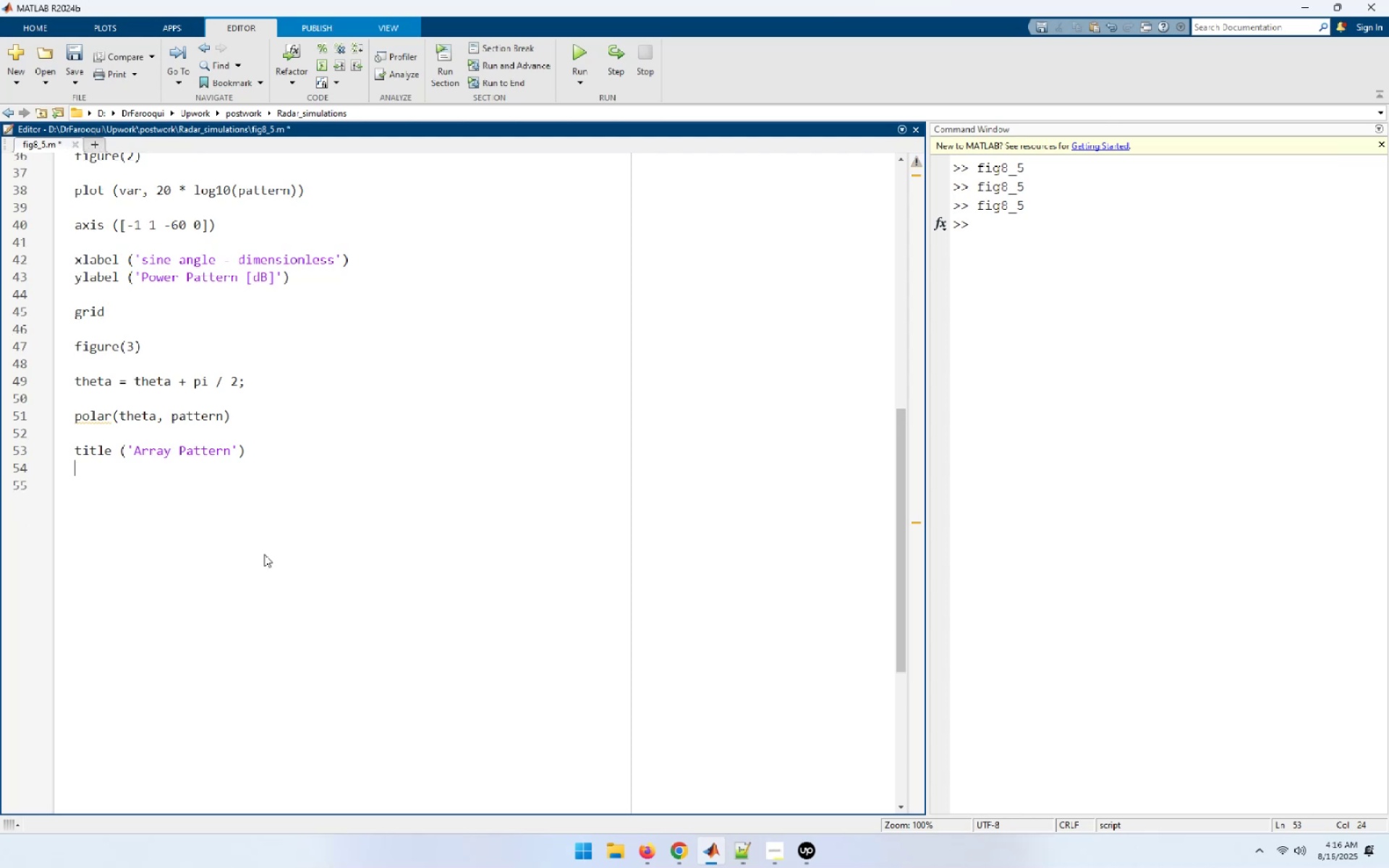 
key(Enter)
 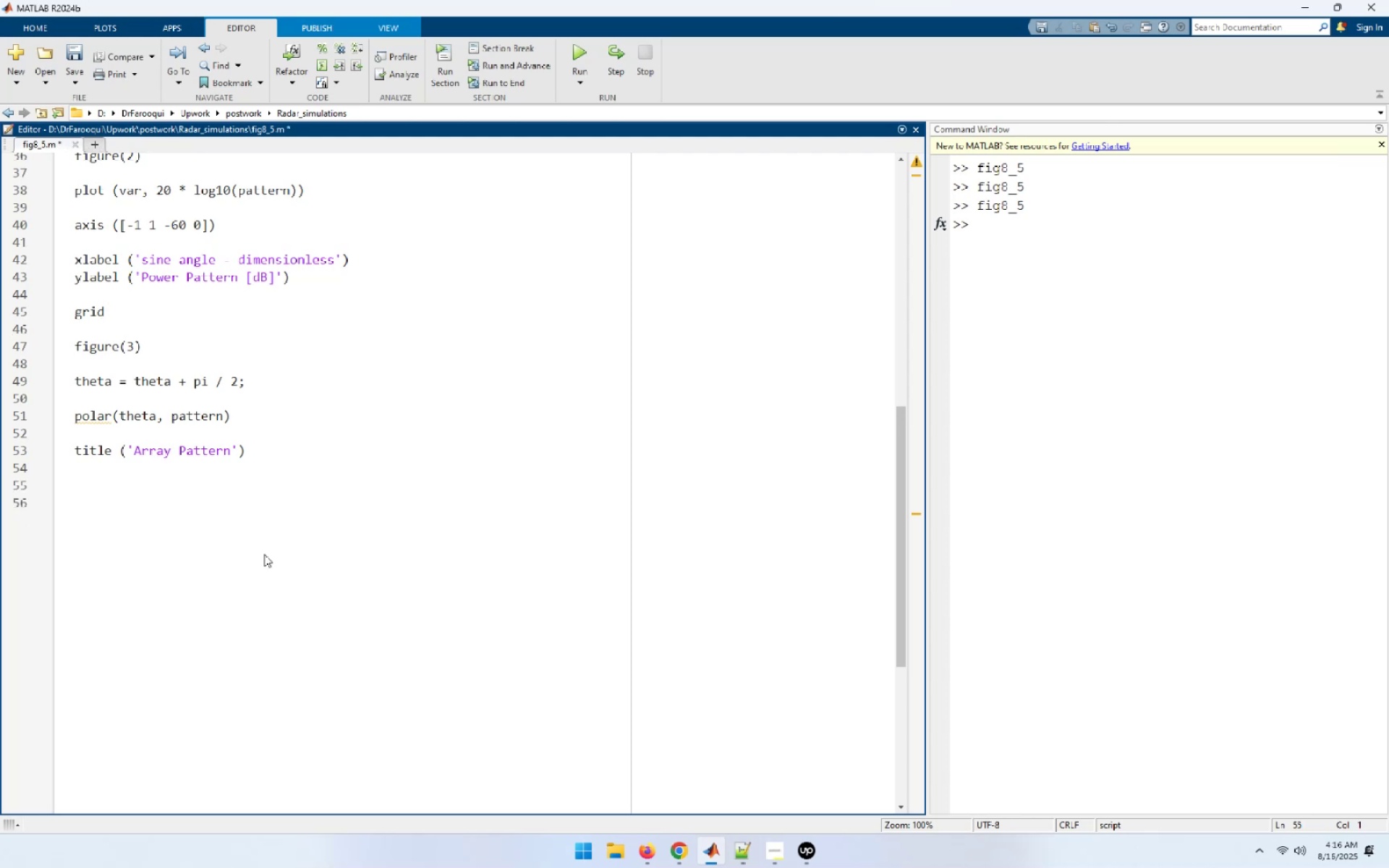 
type(figure(40)
 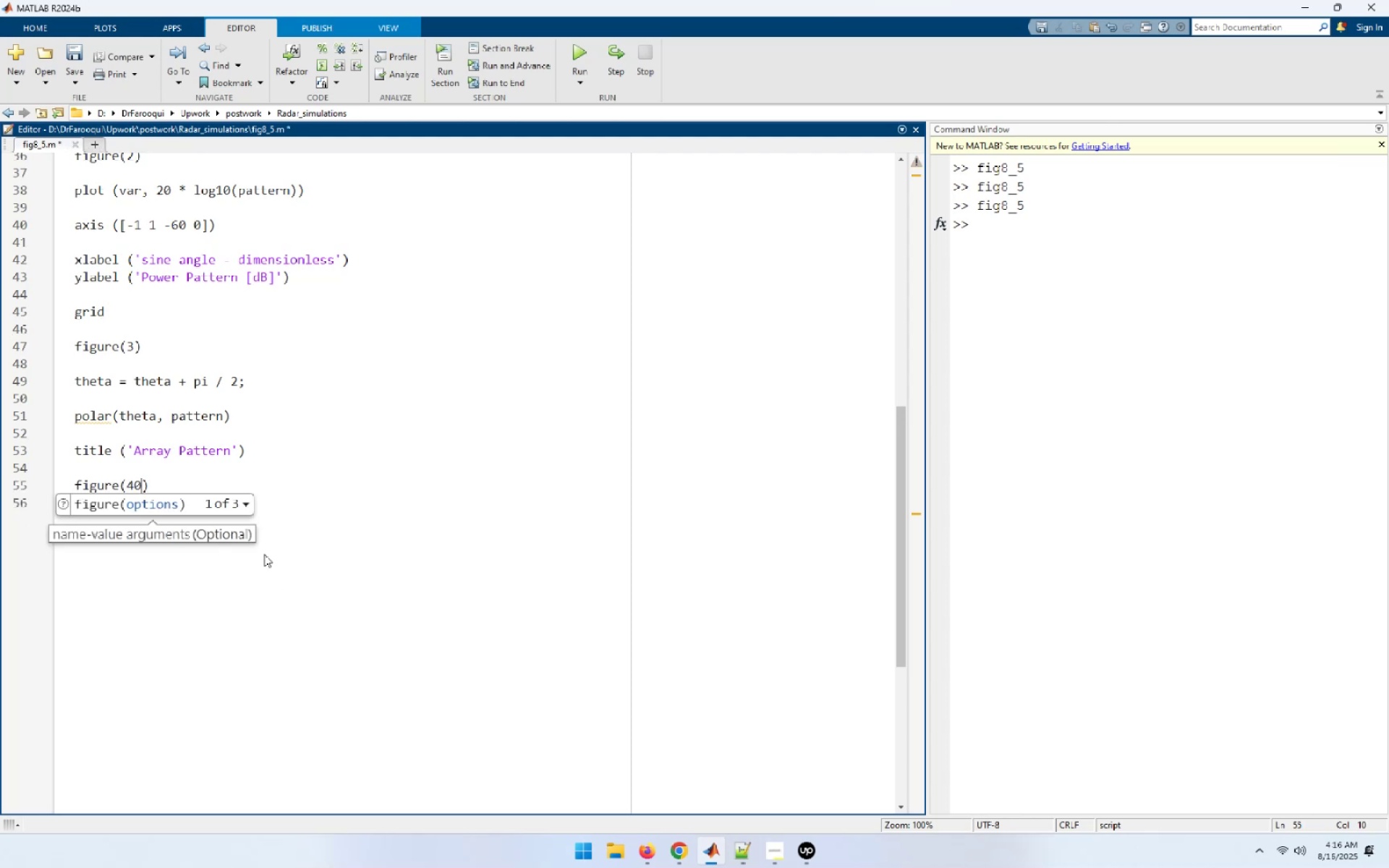 
key(Shift+0)
 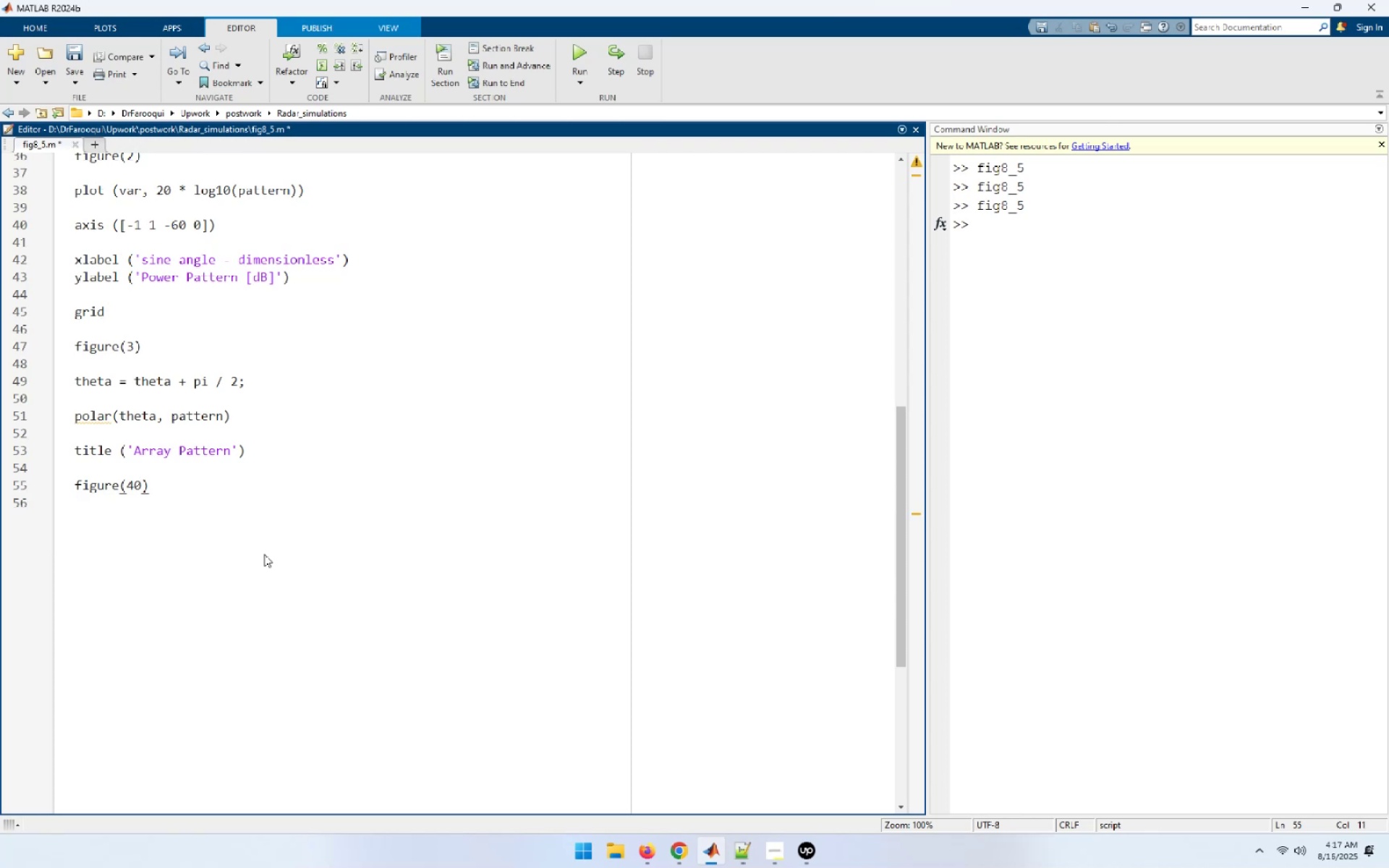 
key(Backspace)
 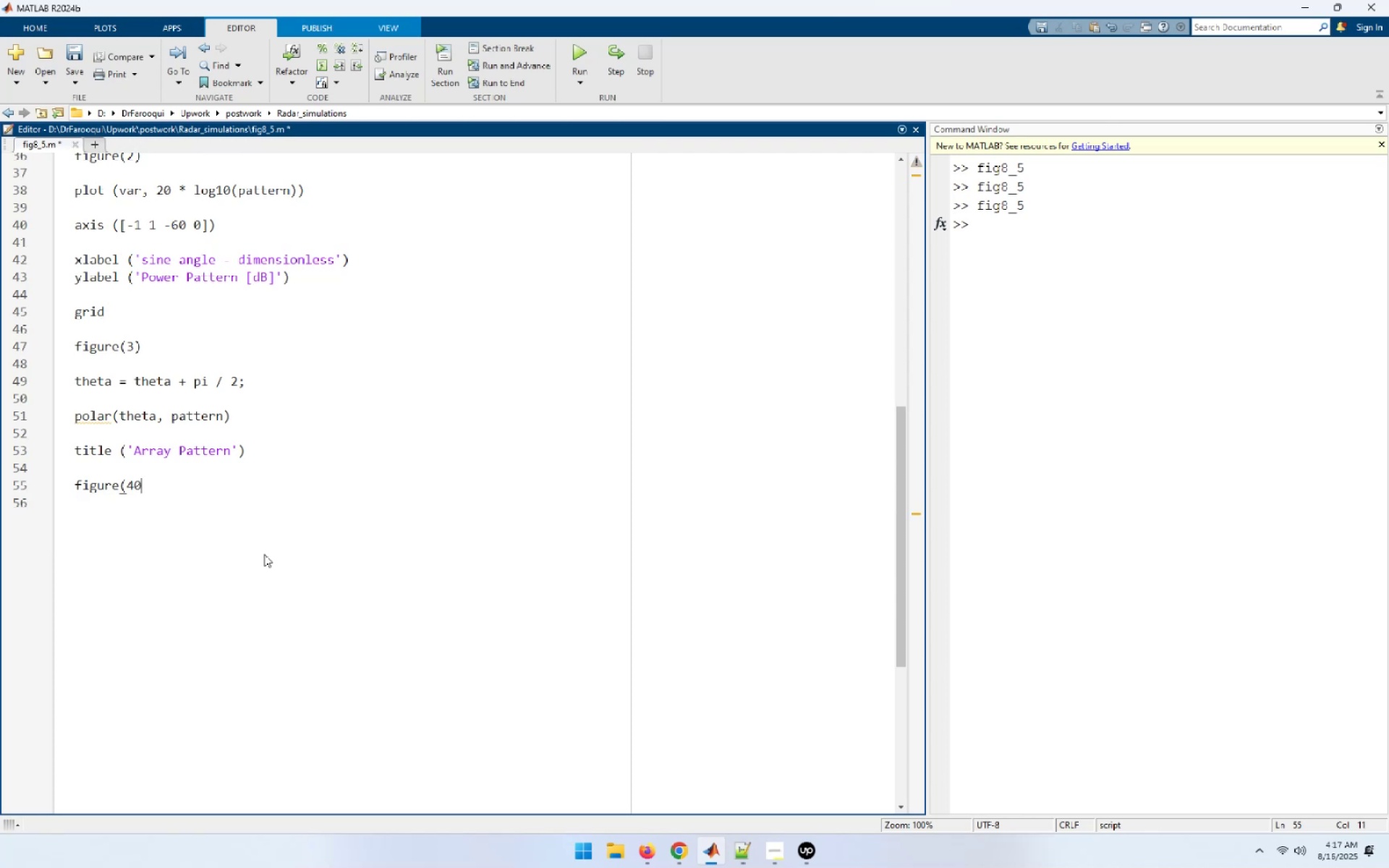 
key(Backspace)
 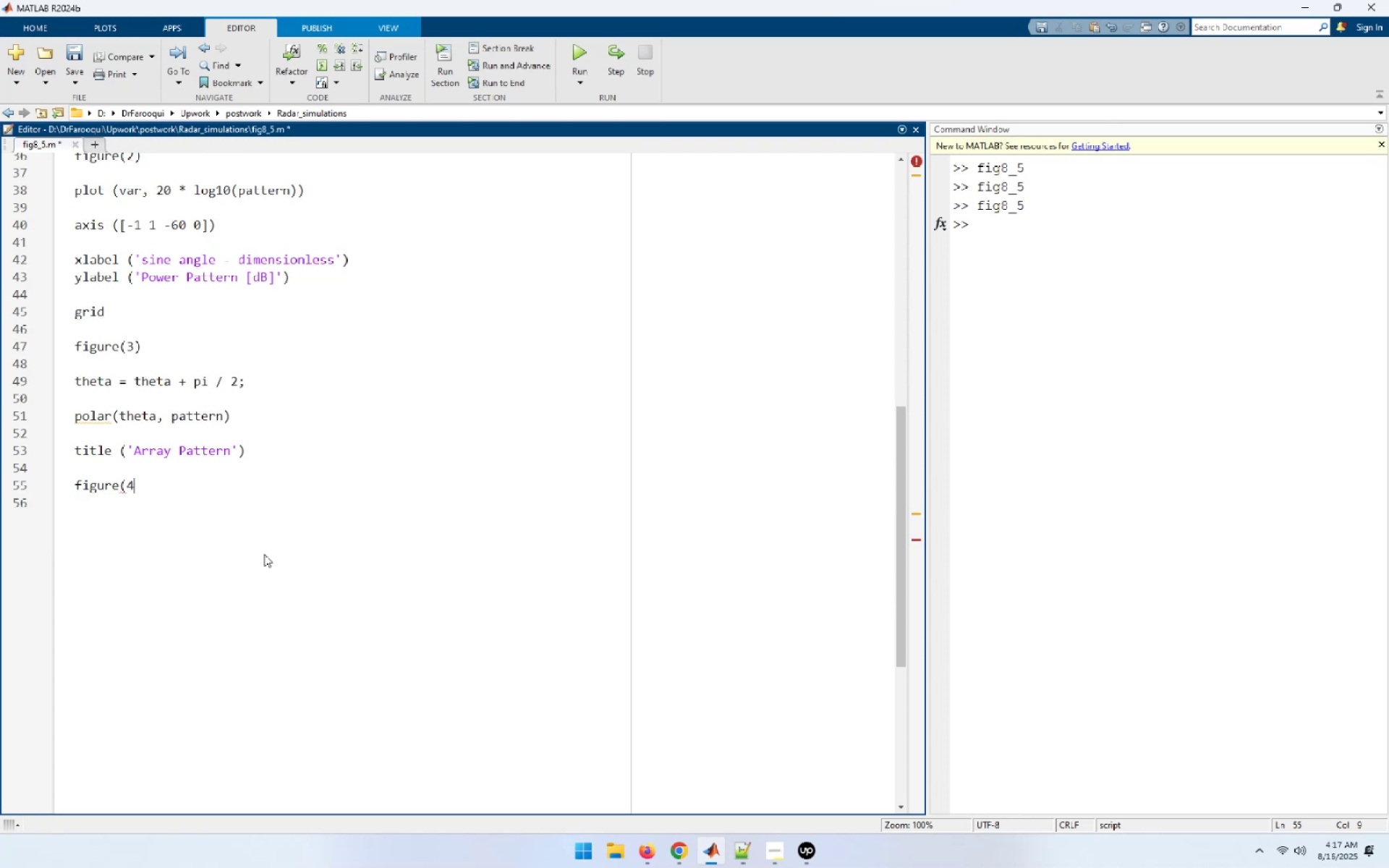 
key(Shift+0)
 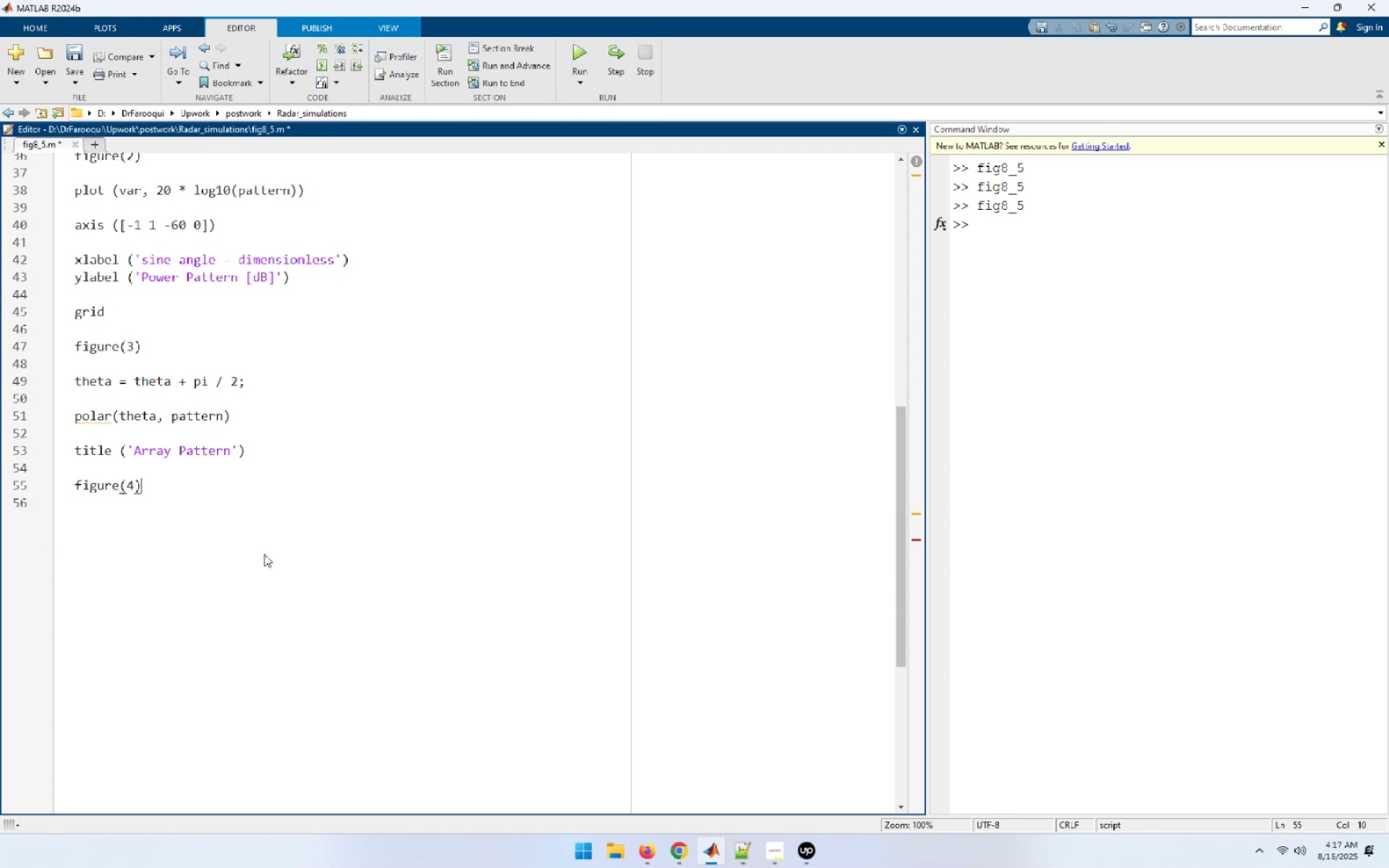 
key(Enter)
 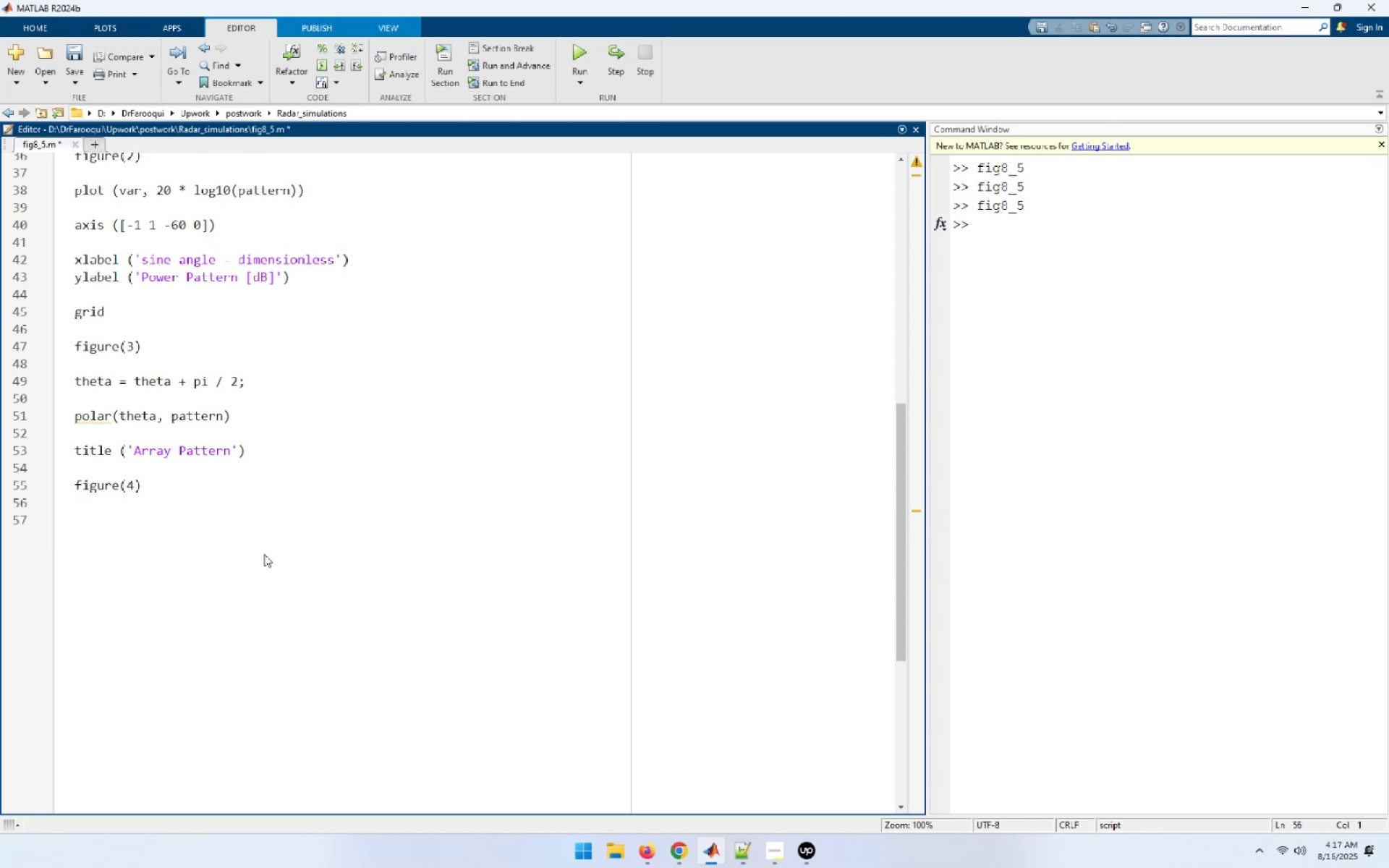 
key(Enter)
 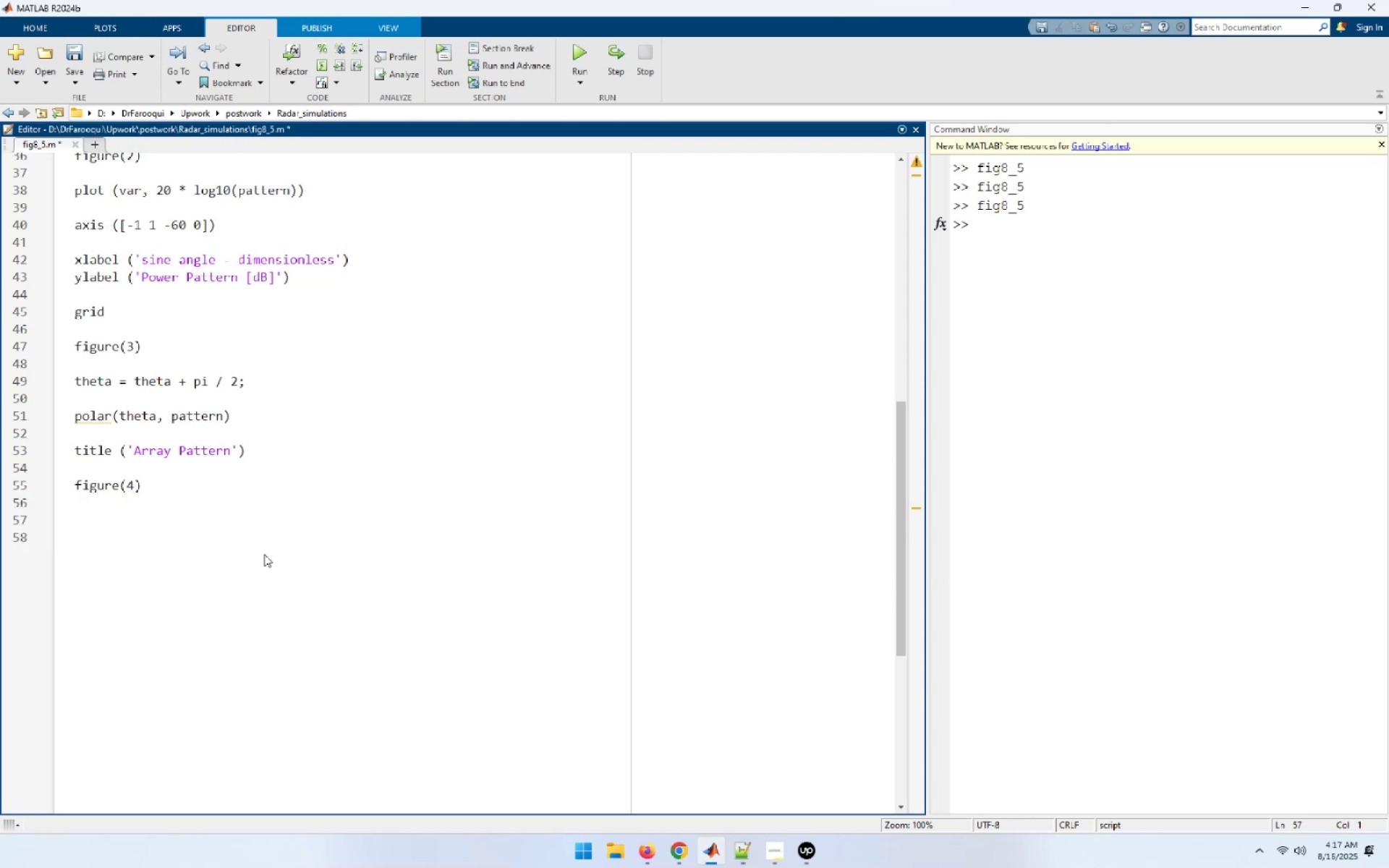 
type(polardb(theta, pattern))
 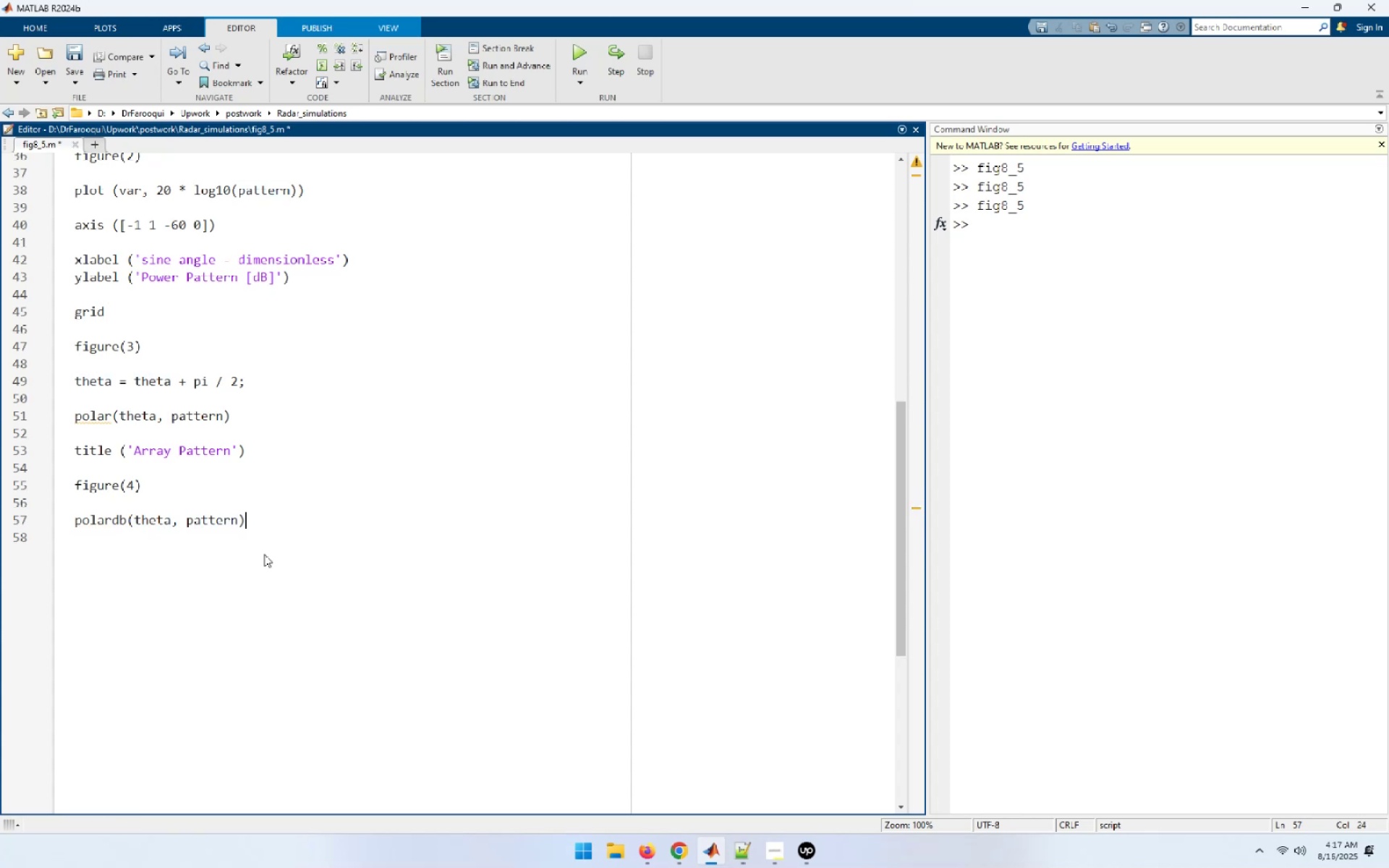 
key(Enter)
 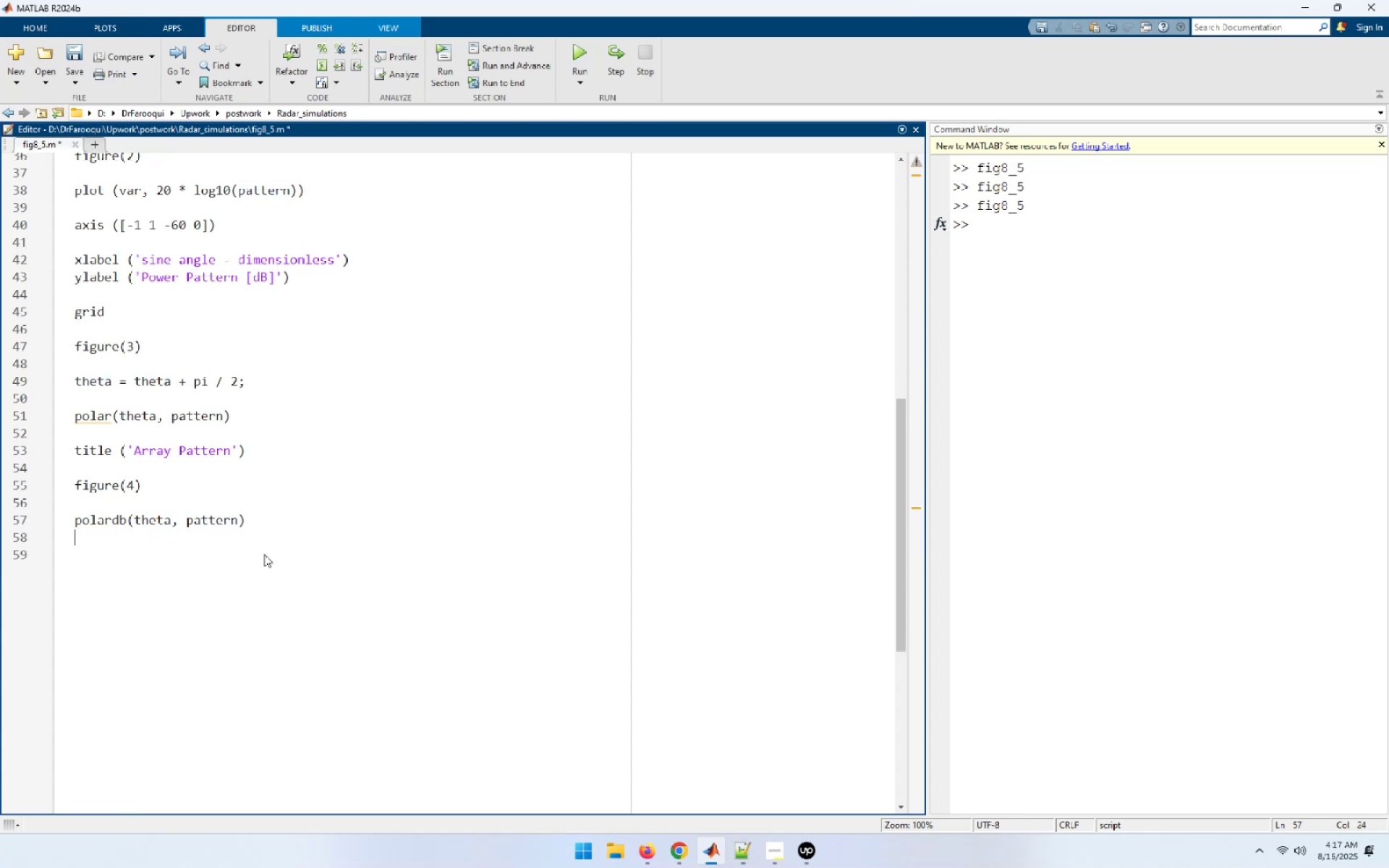 
key(Enter)
 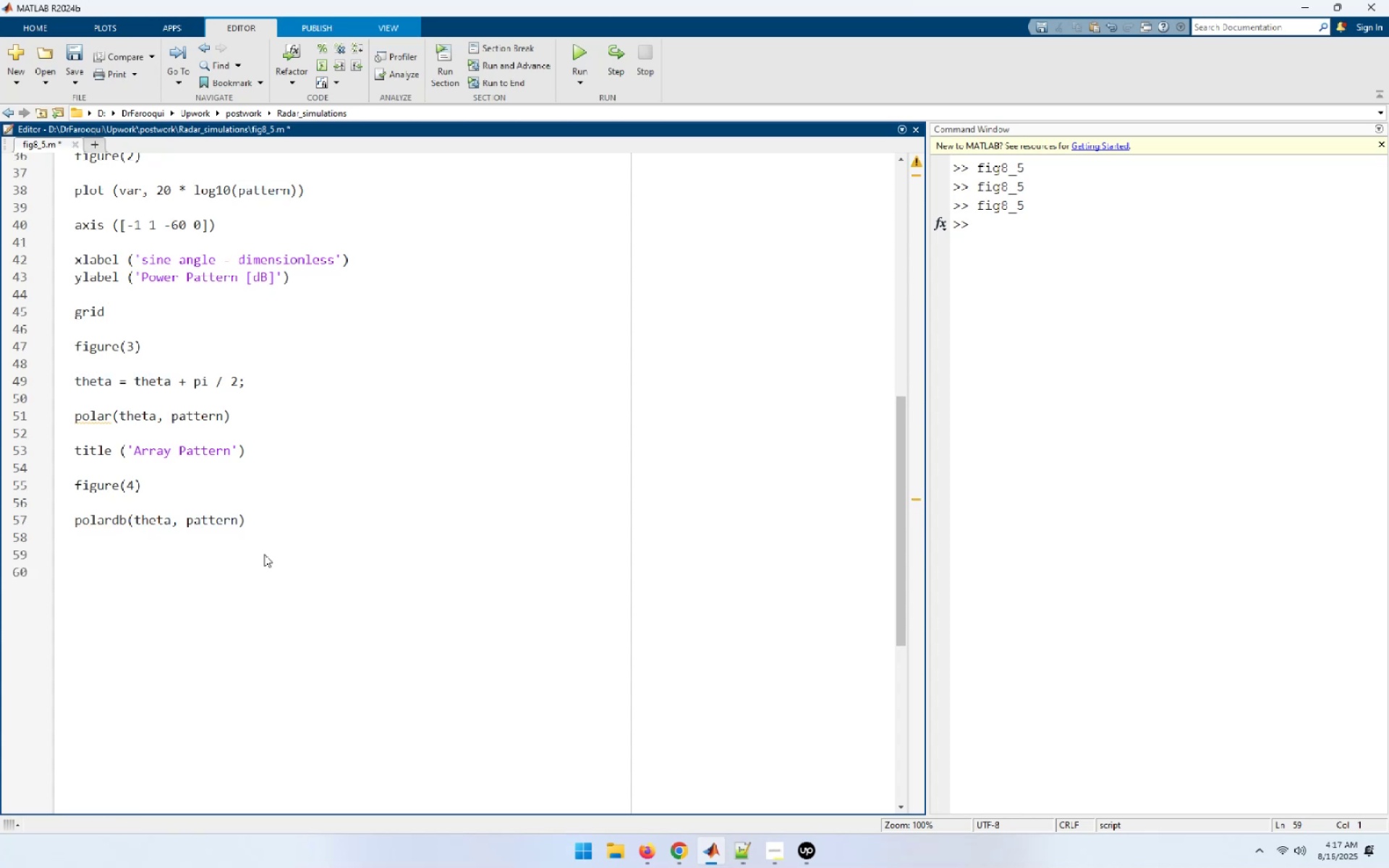 
type(title ('Power Pattern [dB]'))
 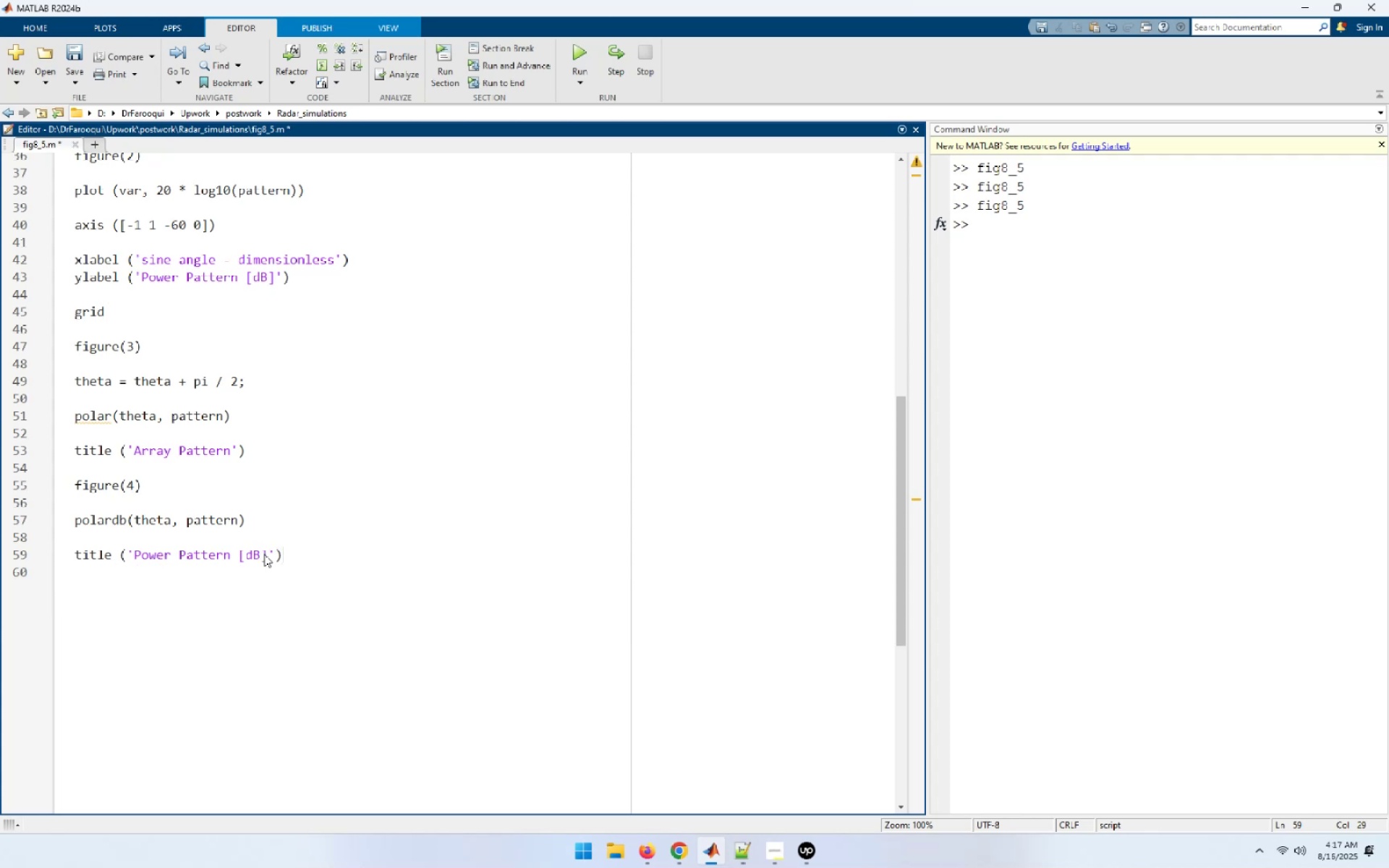 
key(Control+S)
 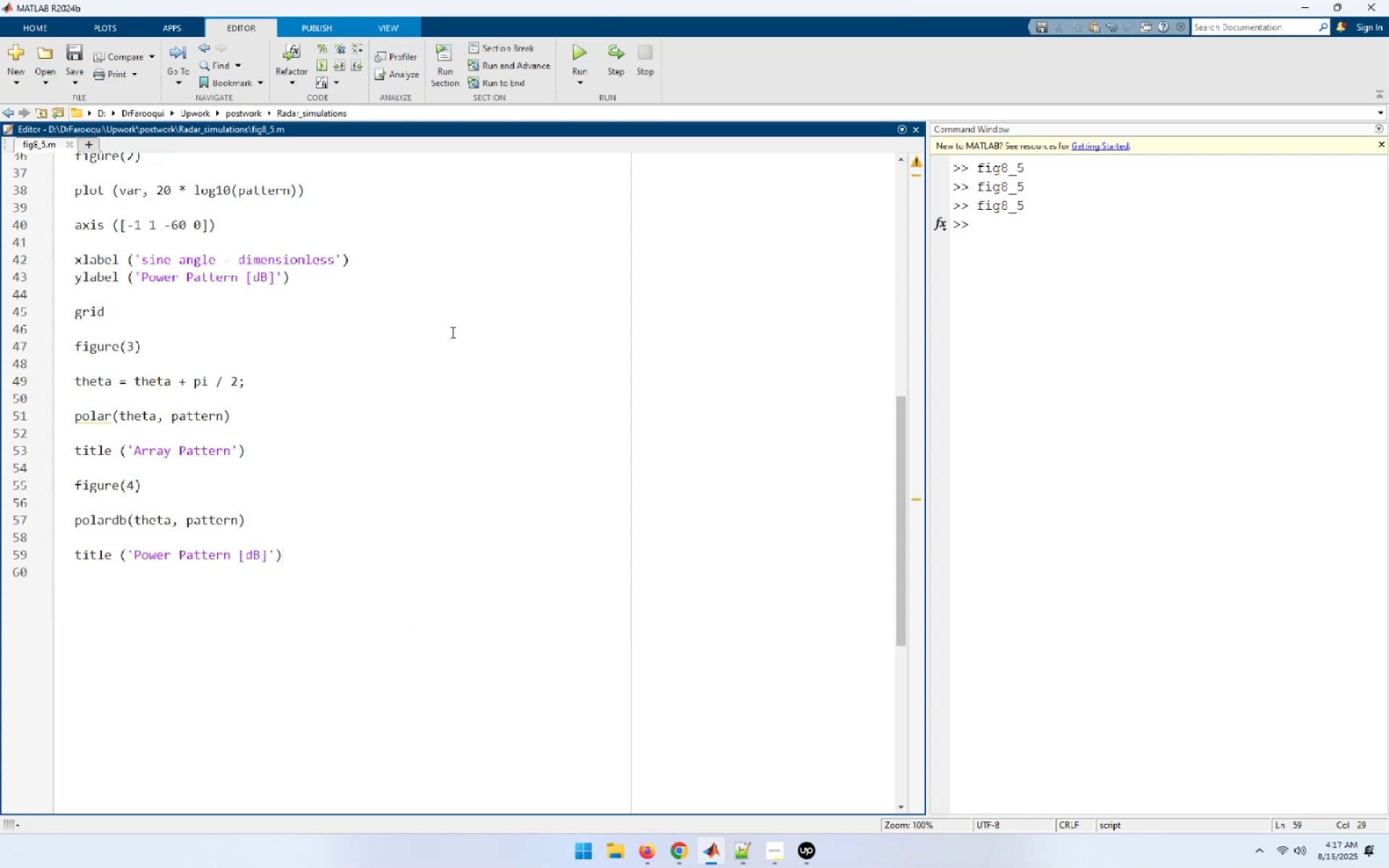 
left_click([587, 49])
 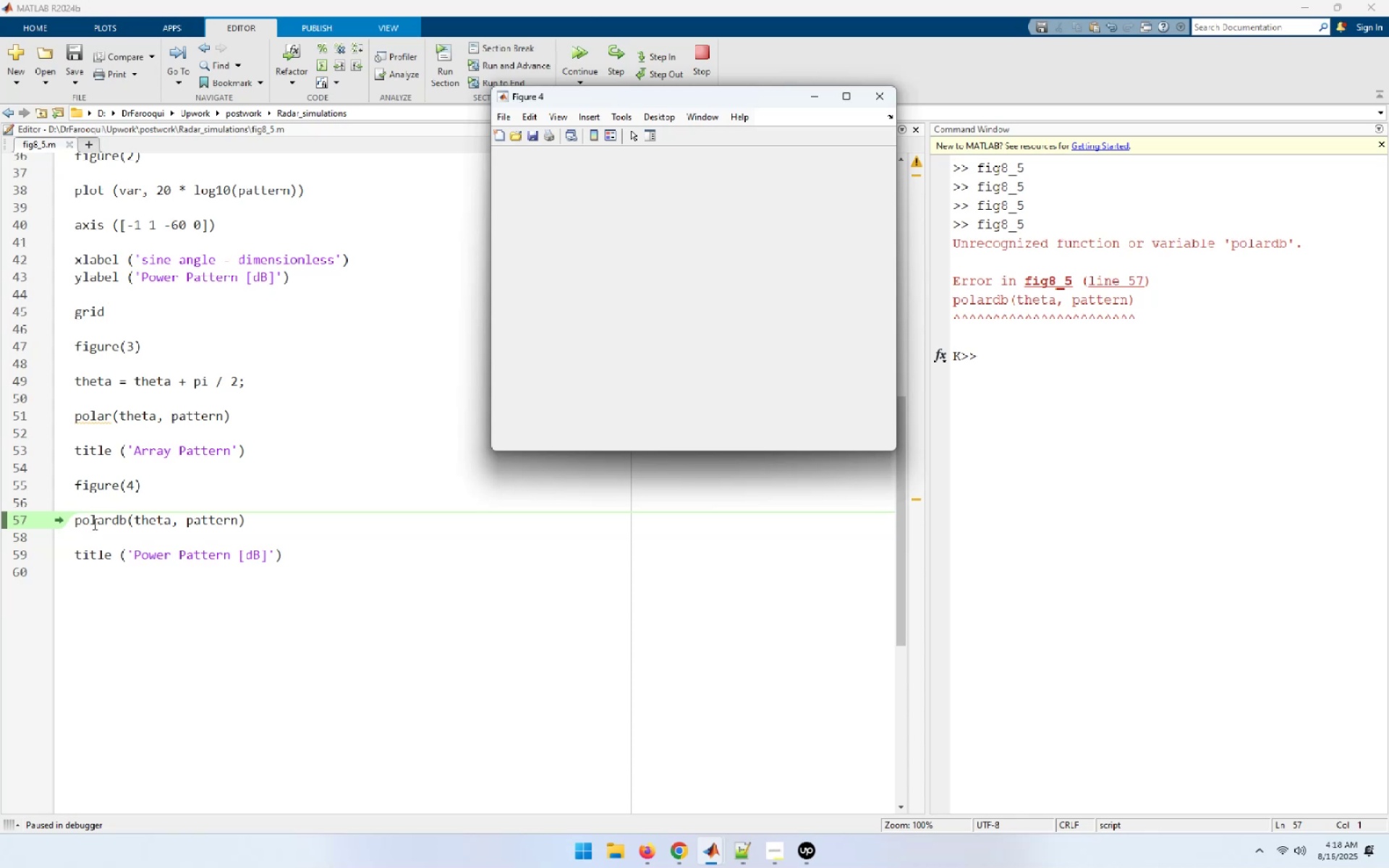 
wait(30.88)
 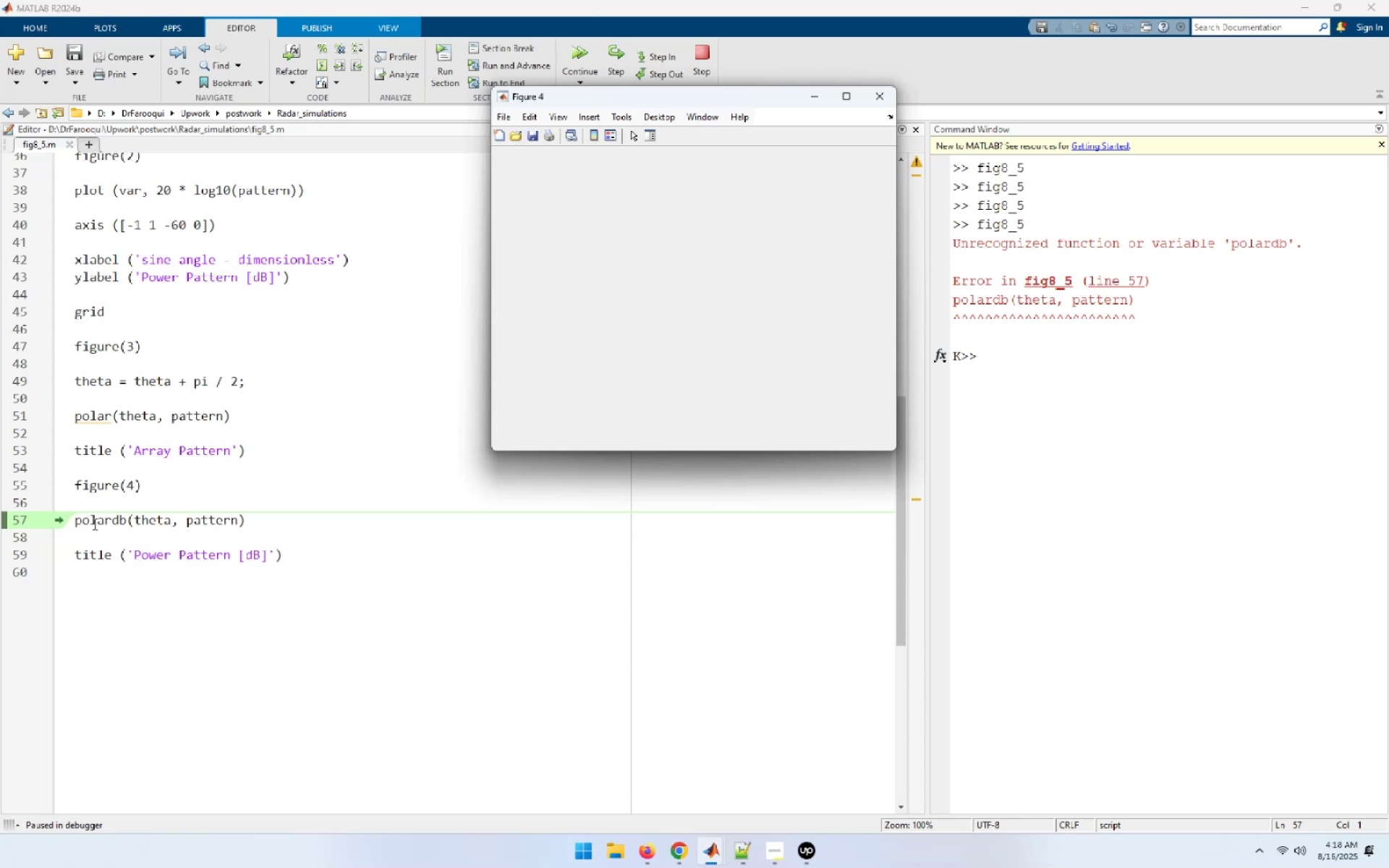 
scroll: coordinate [275, 481], scroll_direction: up, amount: 6.0
 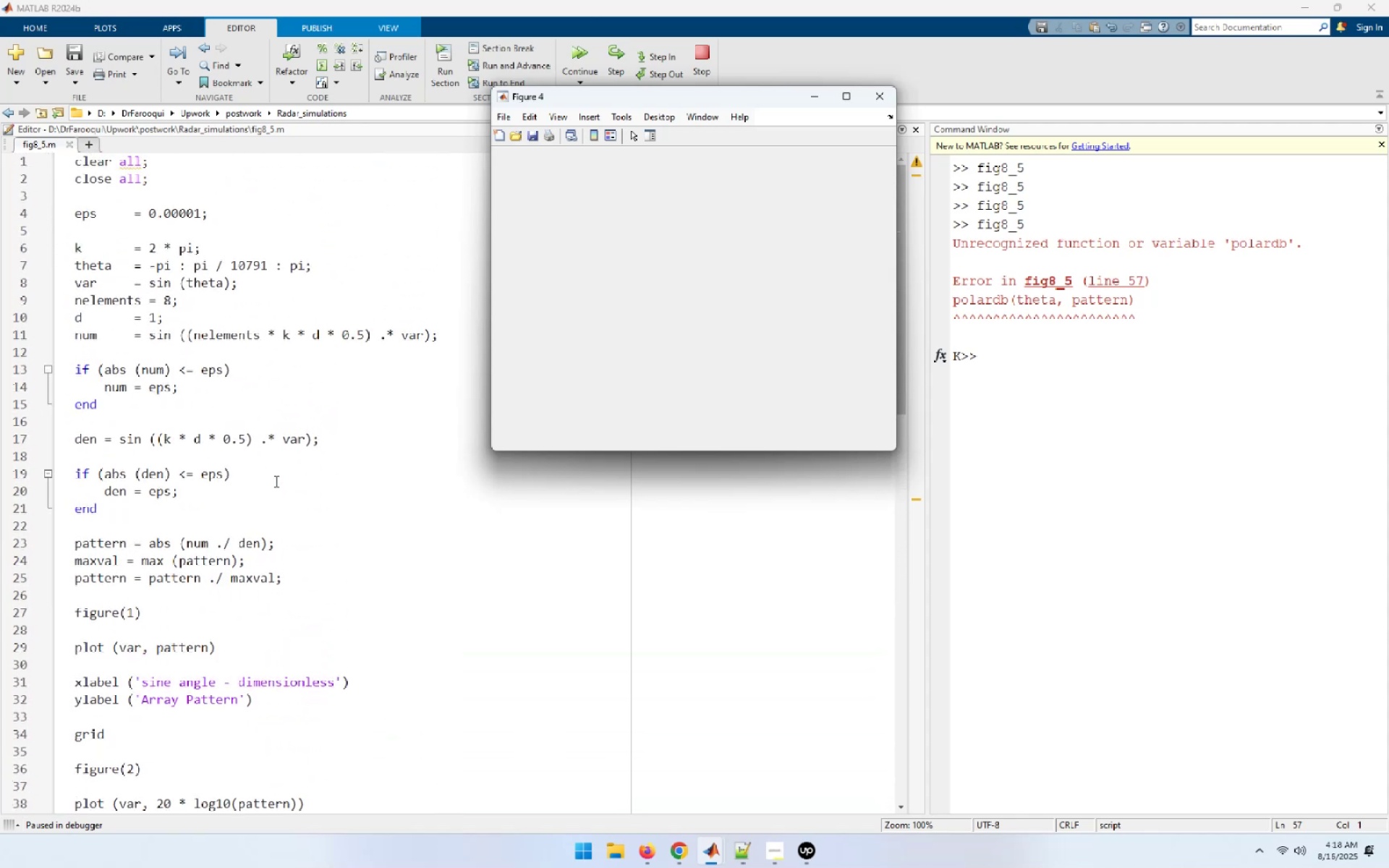 
wait(5.17)
 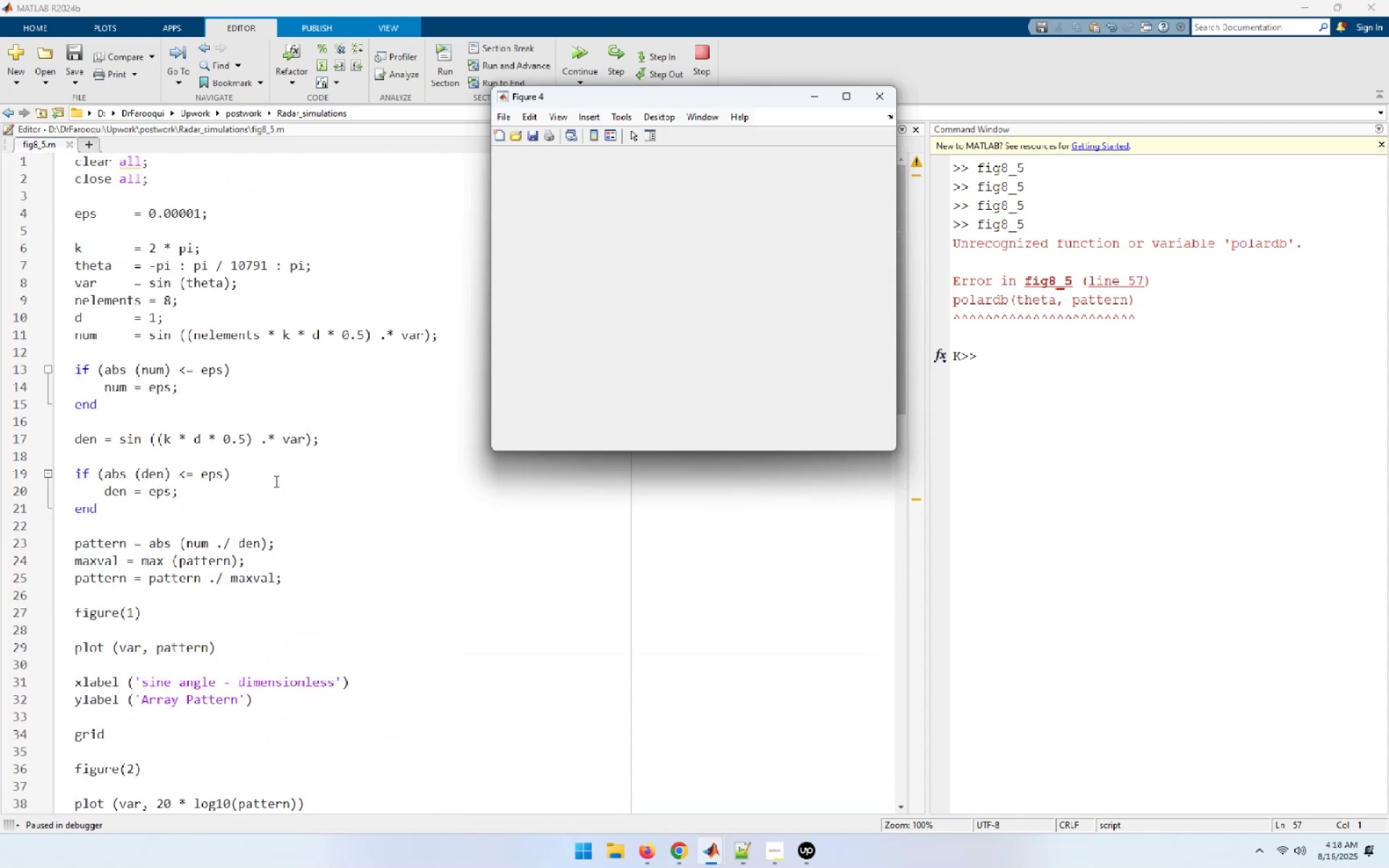 
scroll: coordinate [275, 481], scroll_direction: down, amount: 4.0
 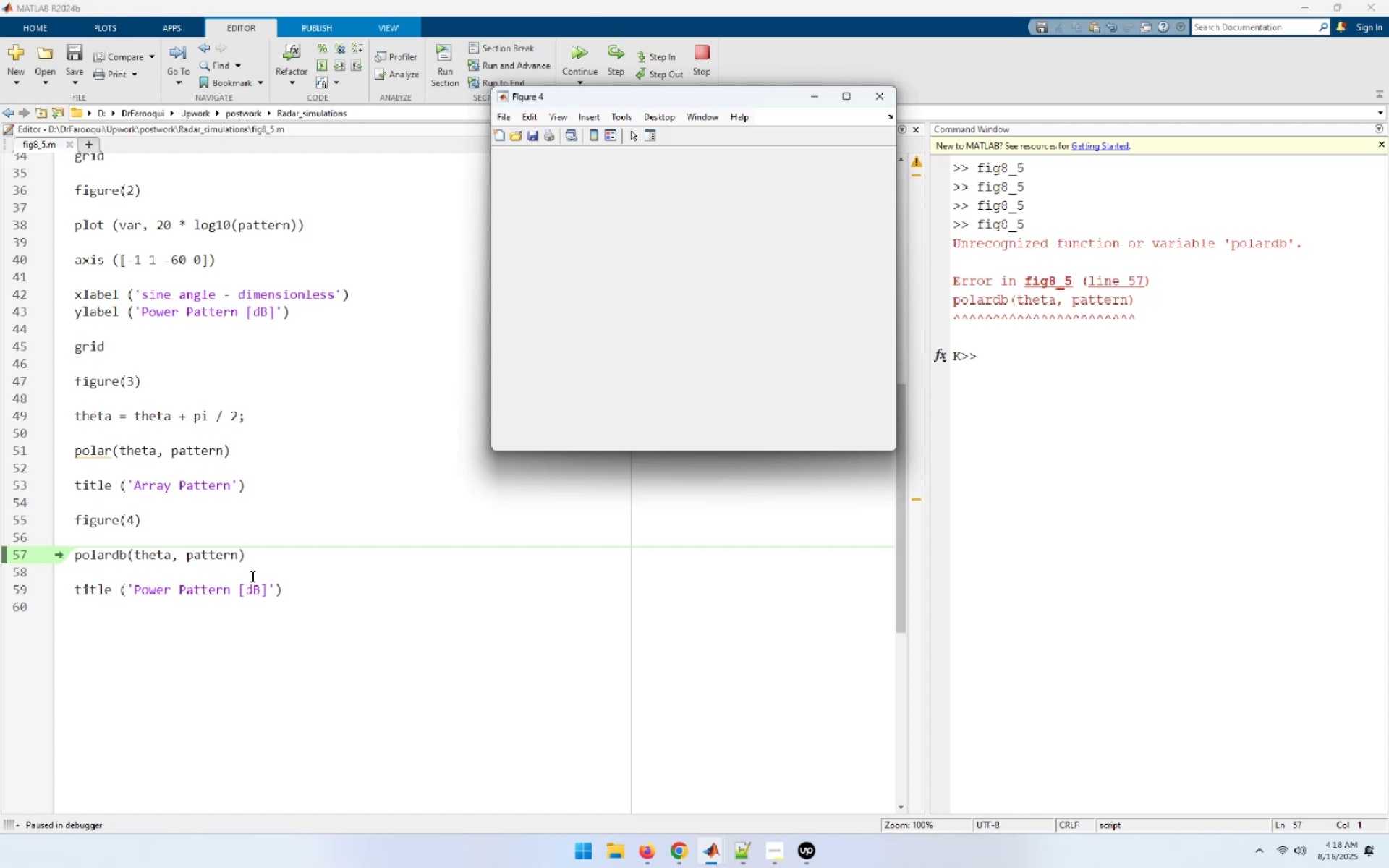 
wait(25.39)
 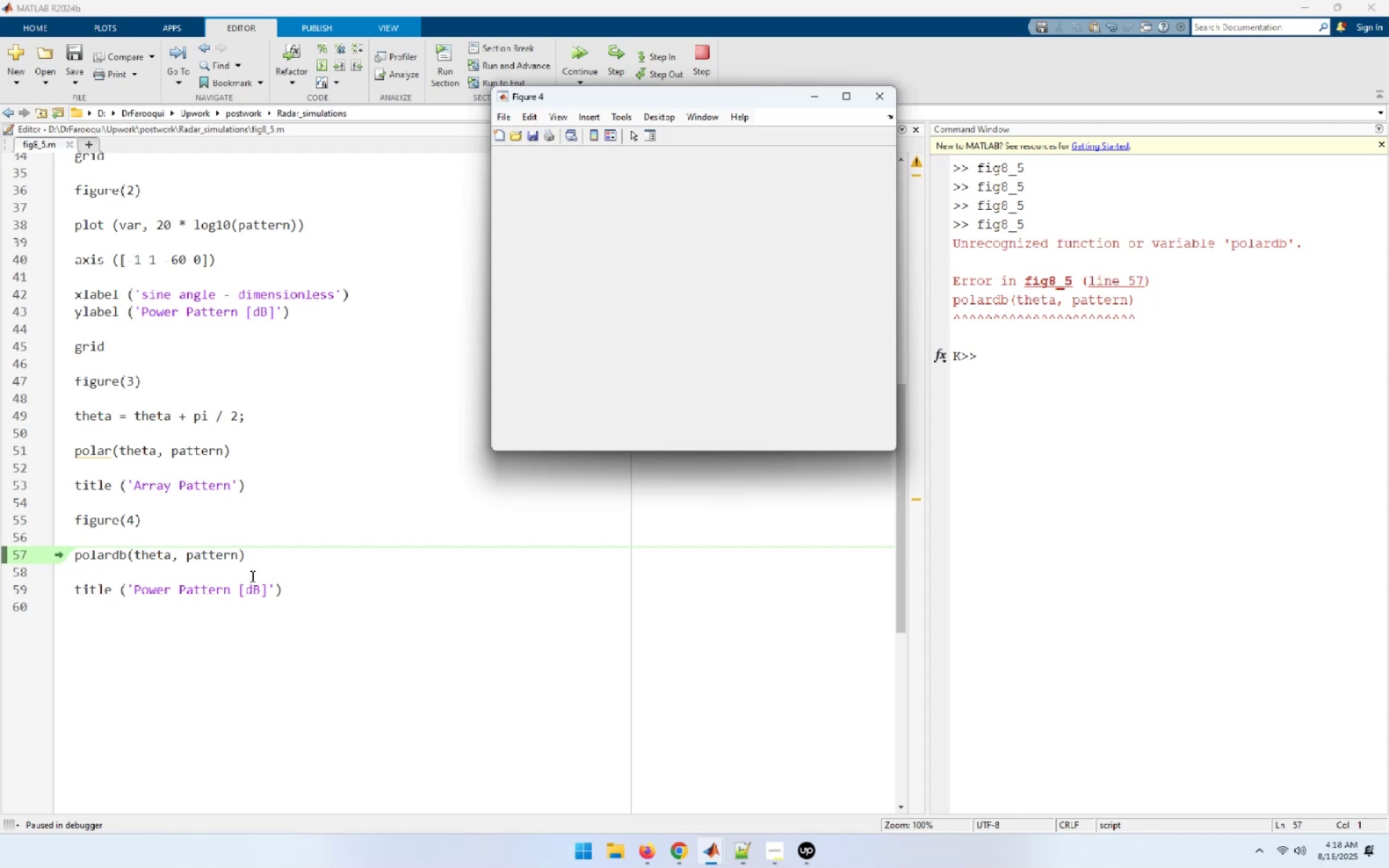 
left_click([120, 558])
 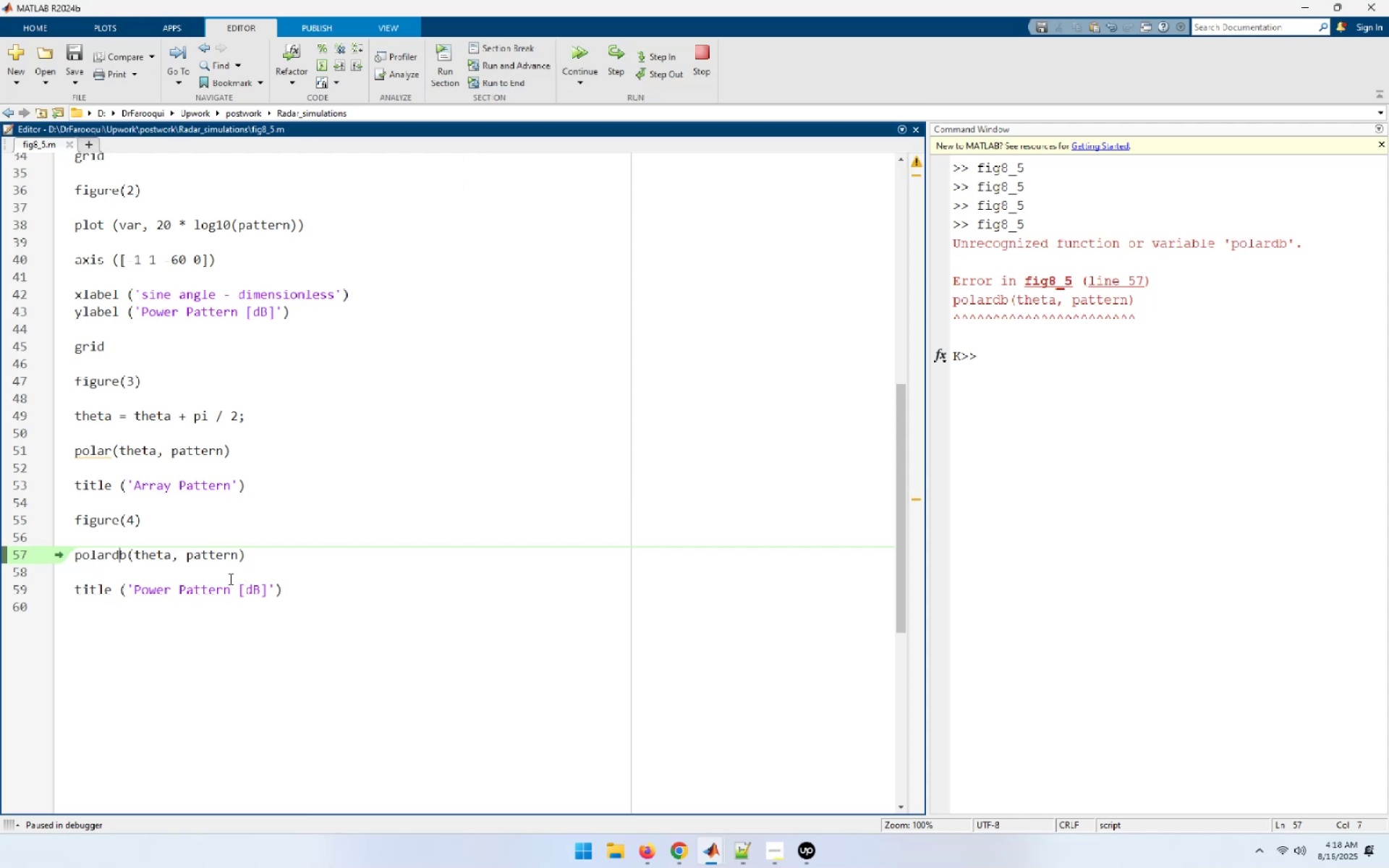 
key(ArrowRight)
 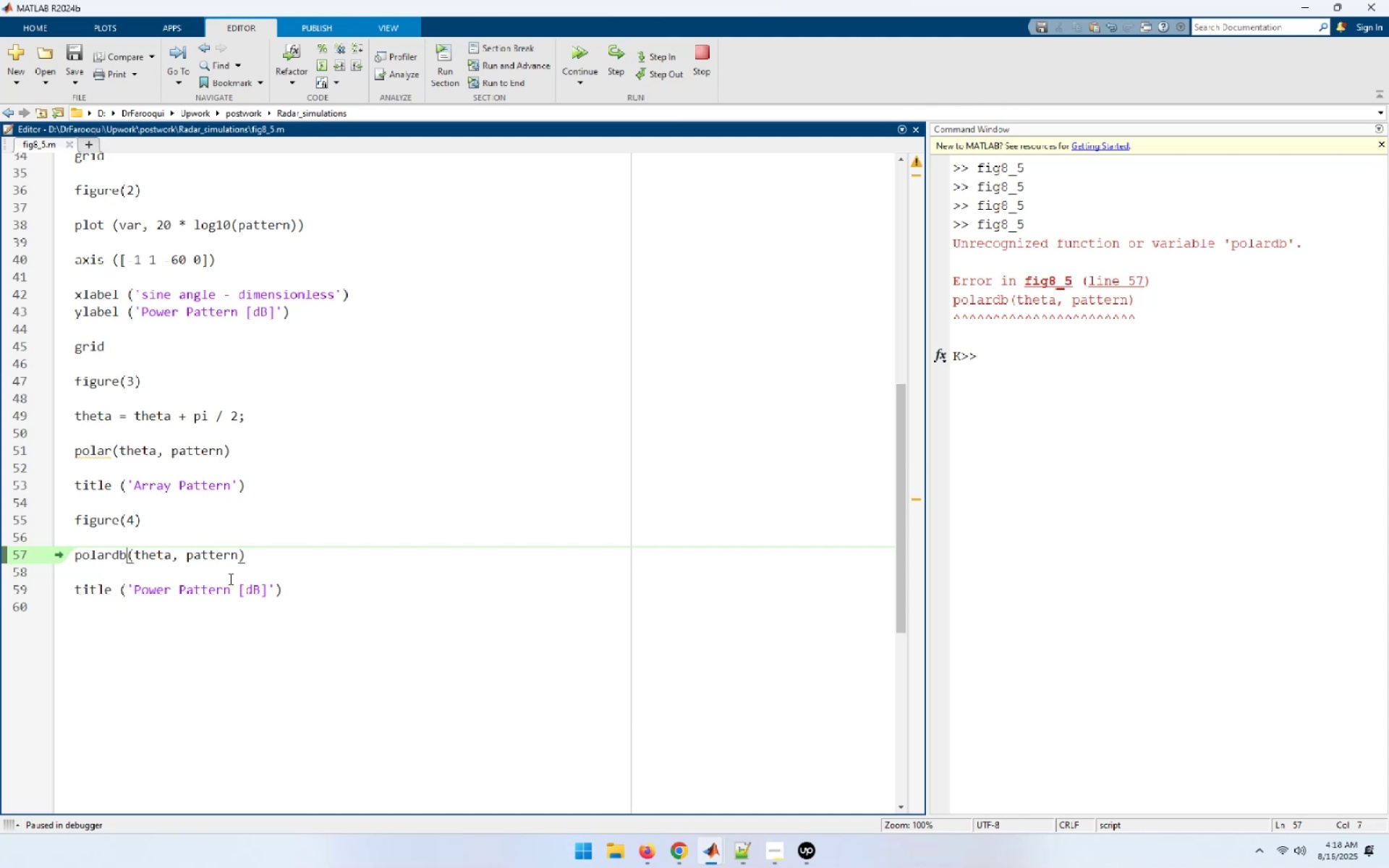 
key(ArrowLeft)
 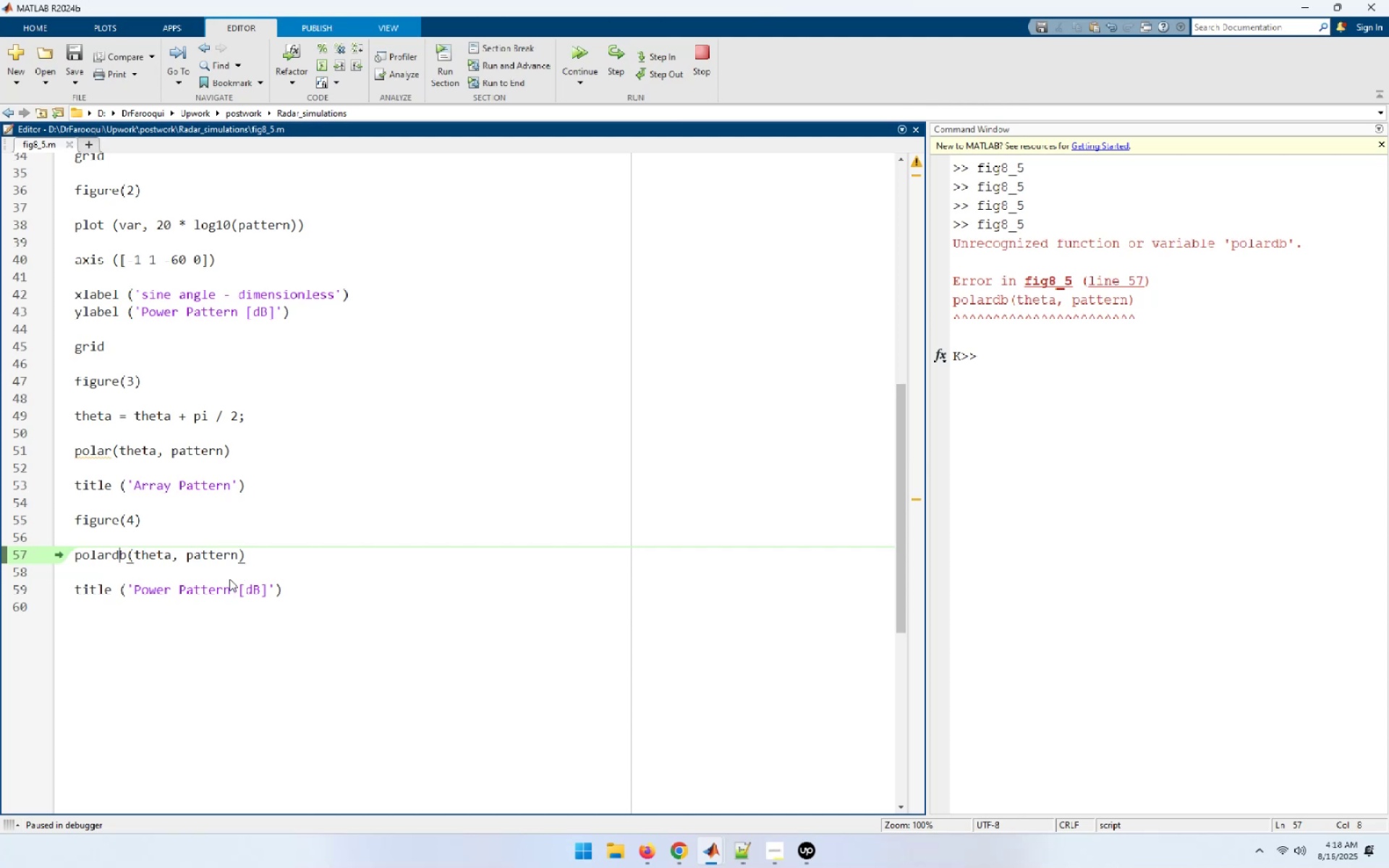 
key(ArrowLeft)
 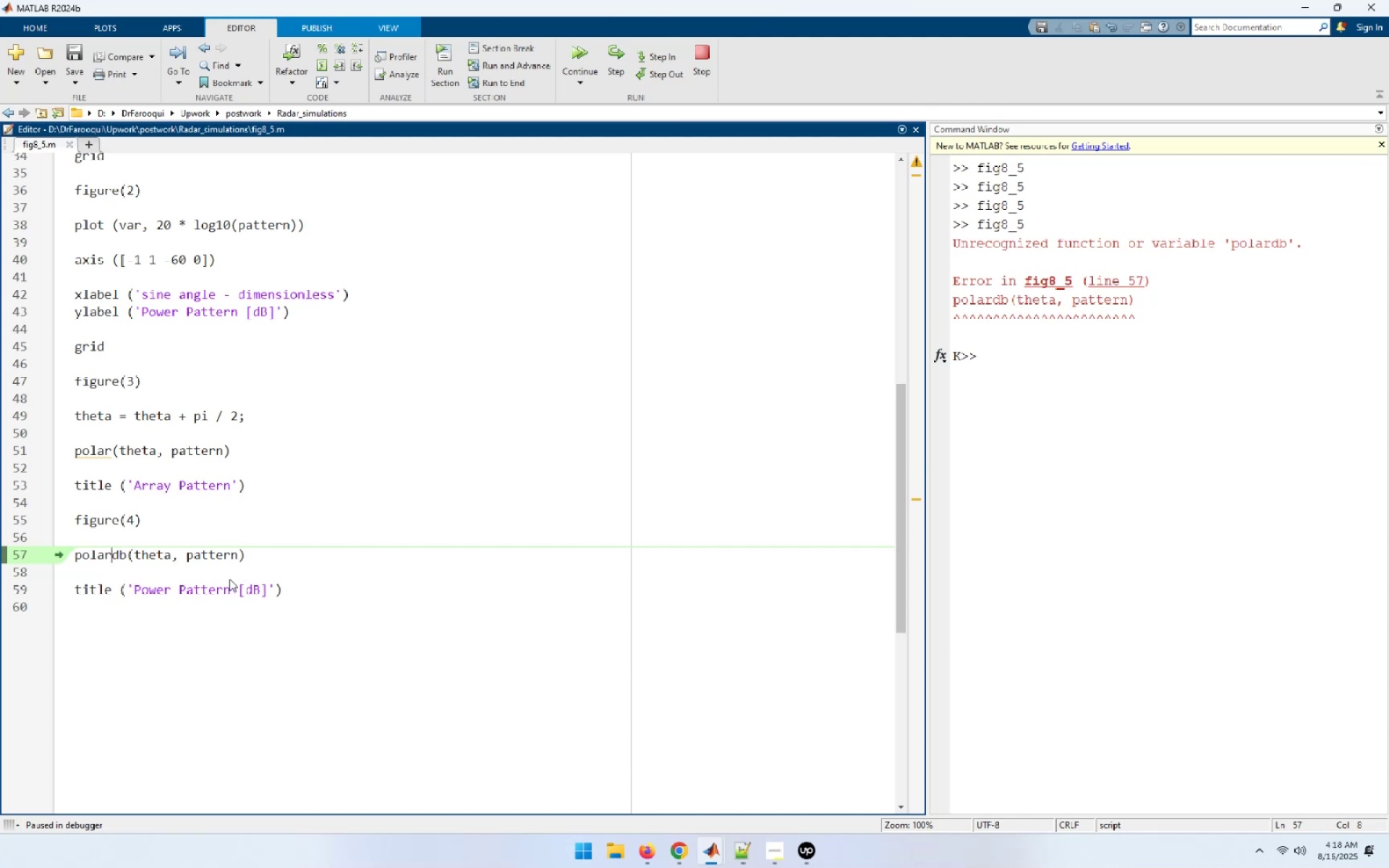 
key(ArrowLeft)
 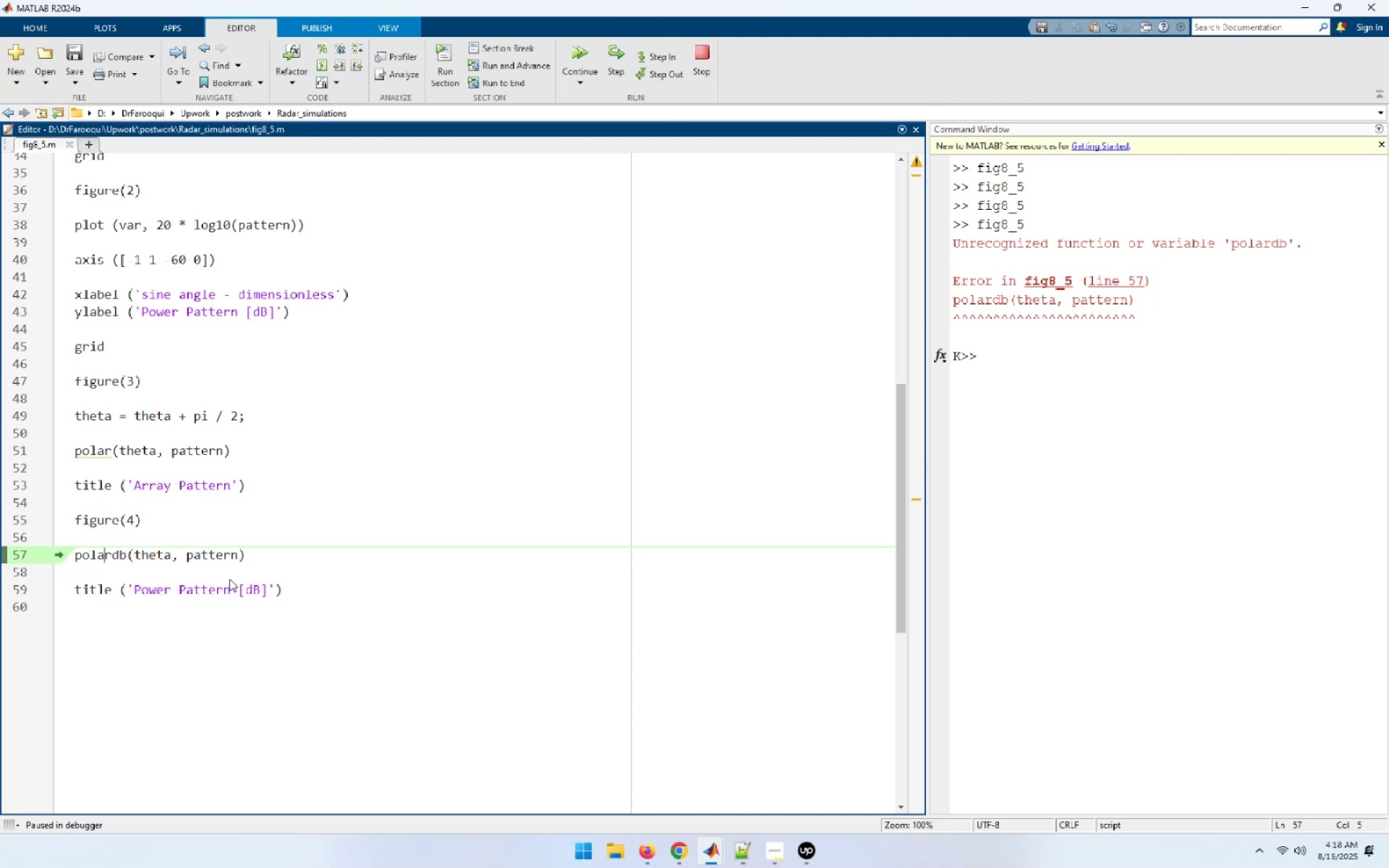 
key(ArrowRight)
 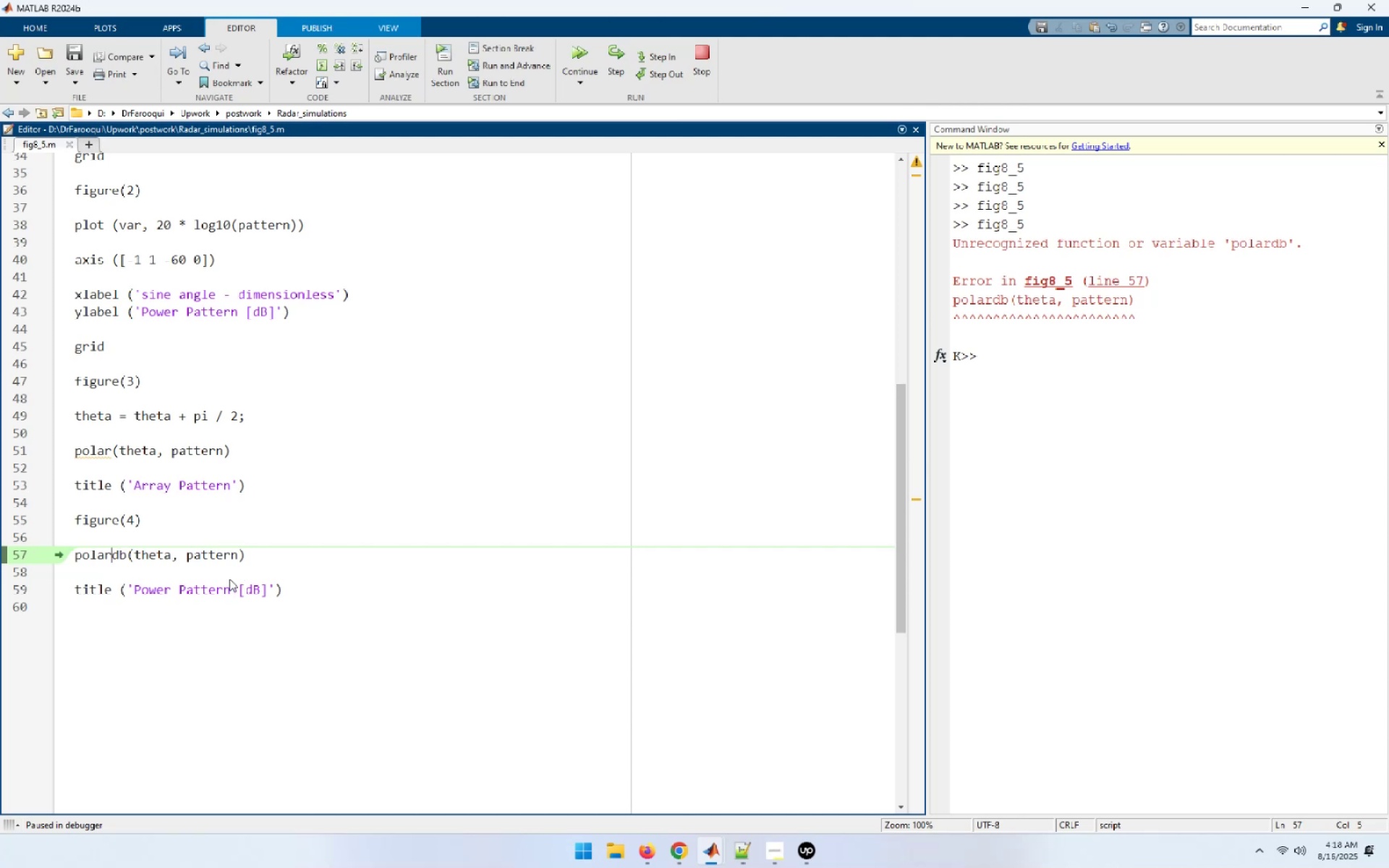 
key(ArrowRight)
 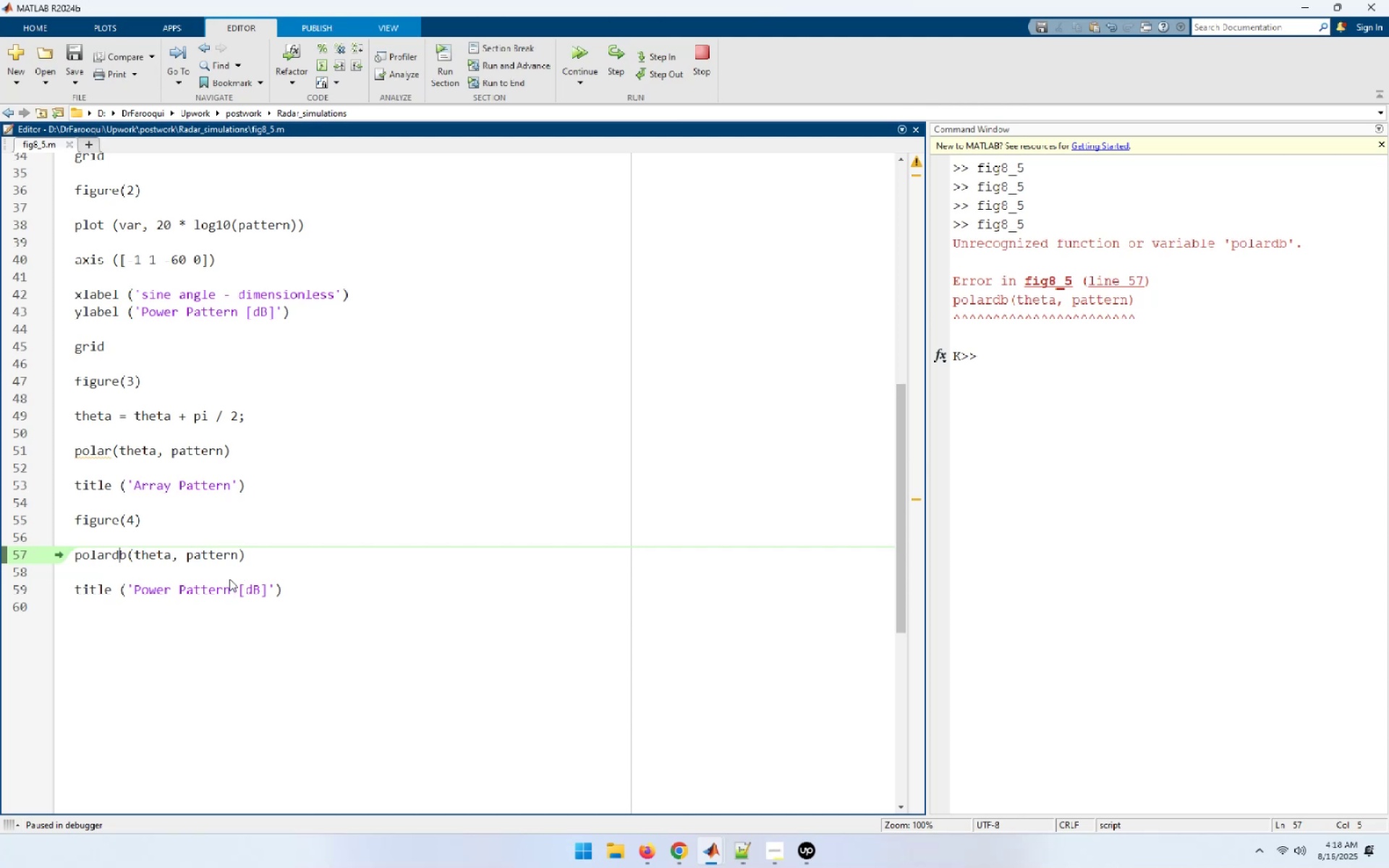 
key(ArrowRight)
 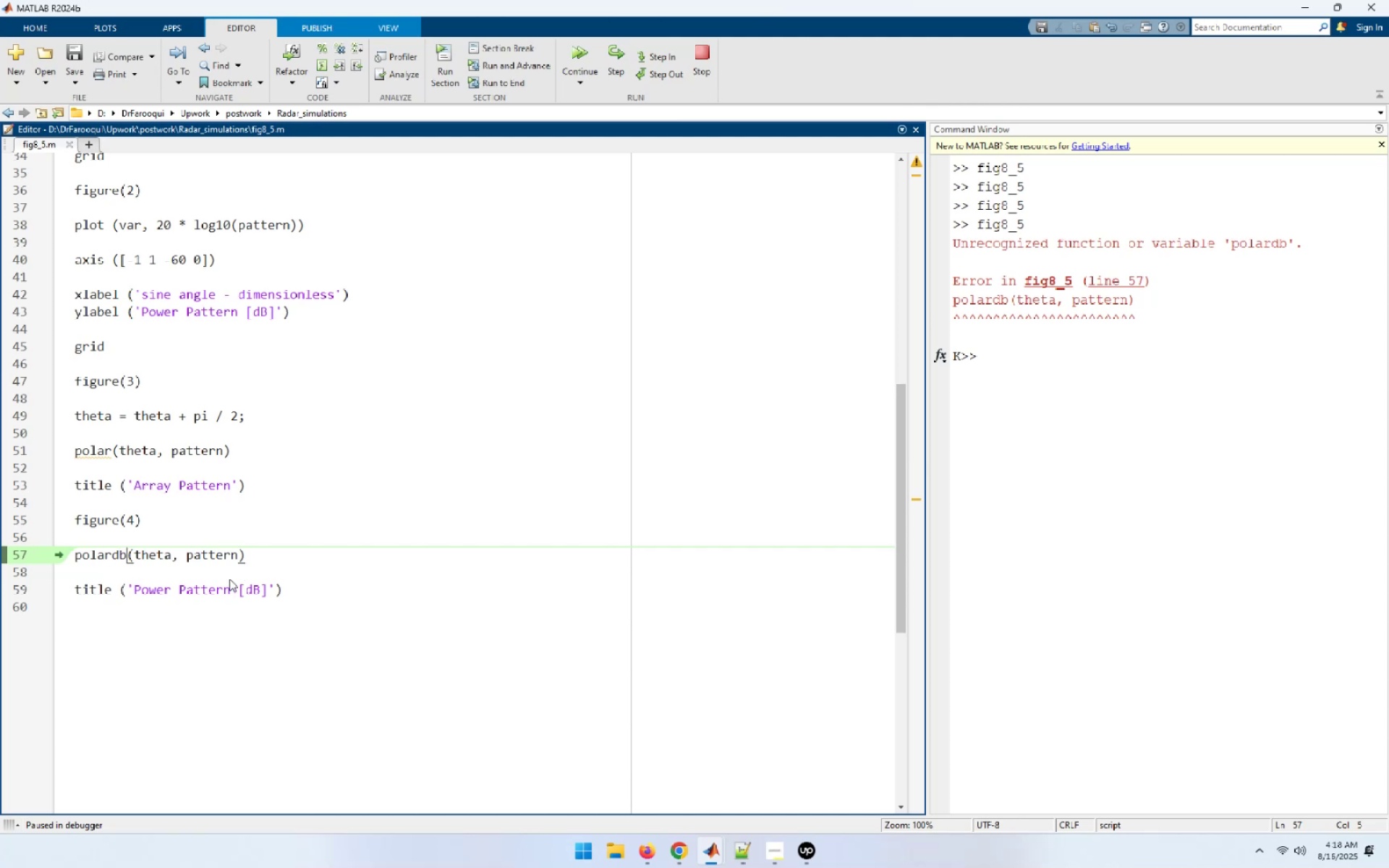 
key(ArrowRight)
 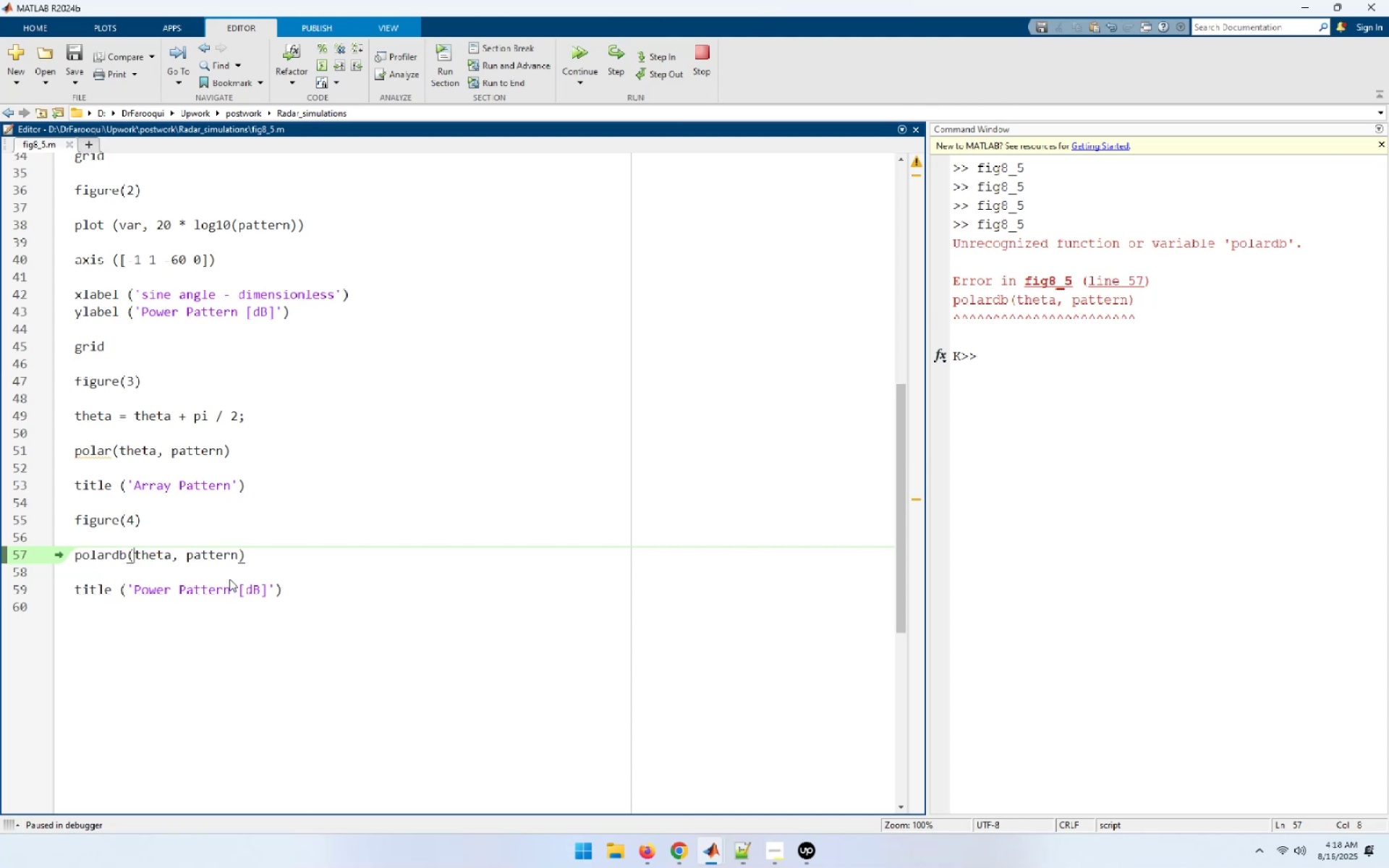 
key(ArrowRight)
 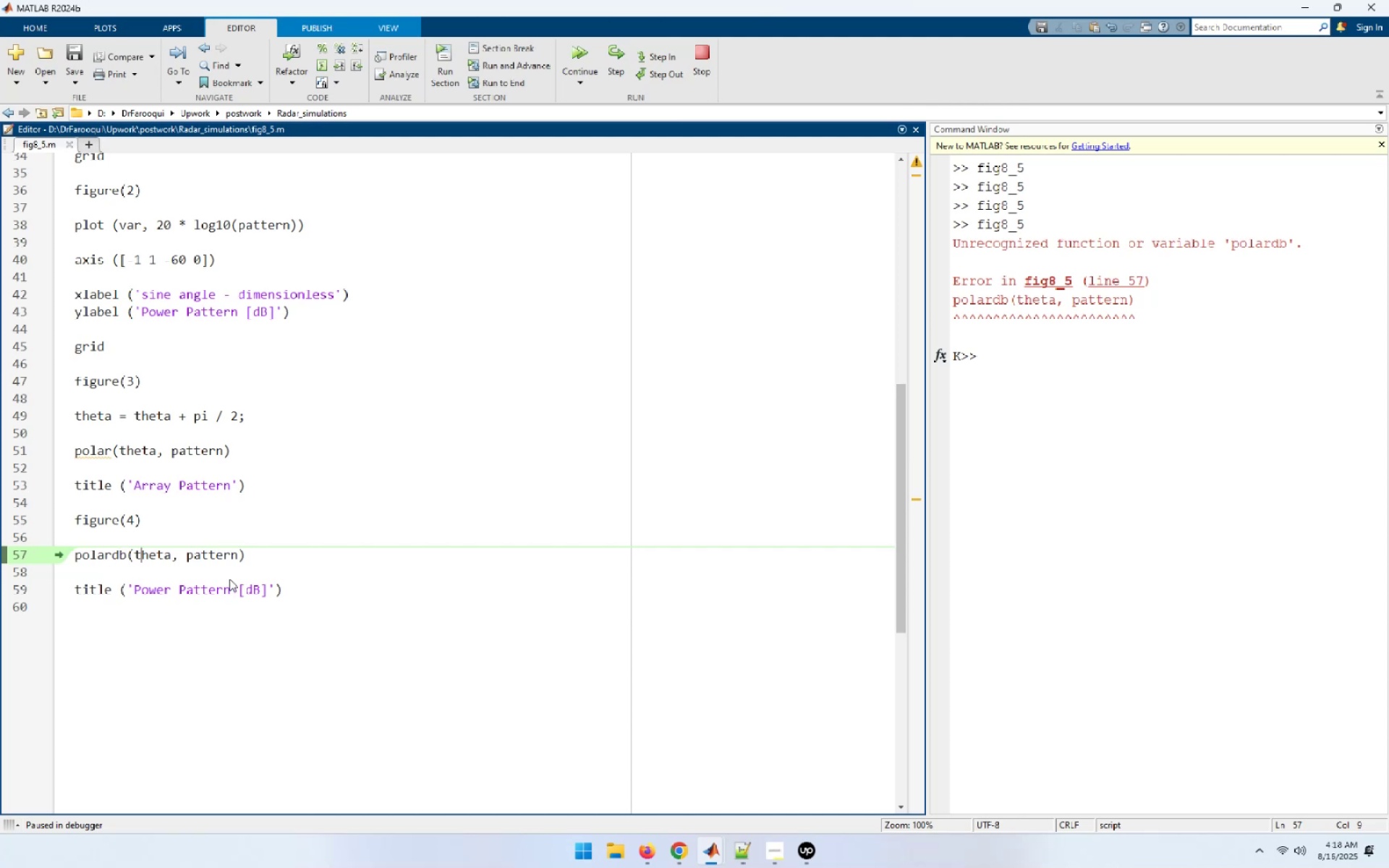 
key(ArrowRight)
 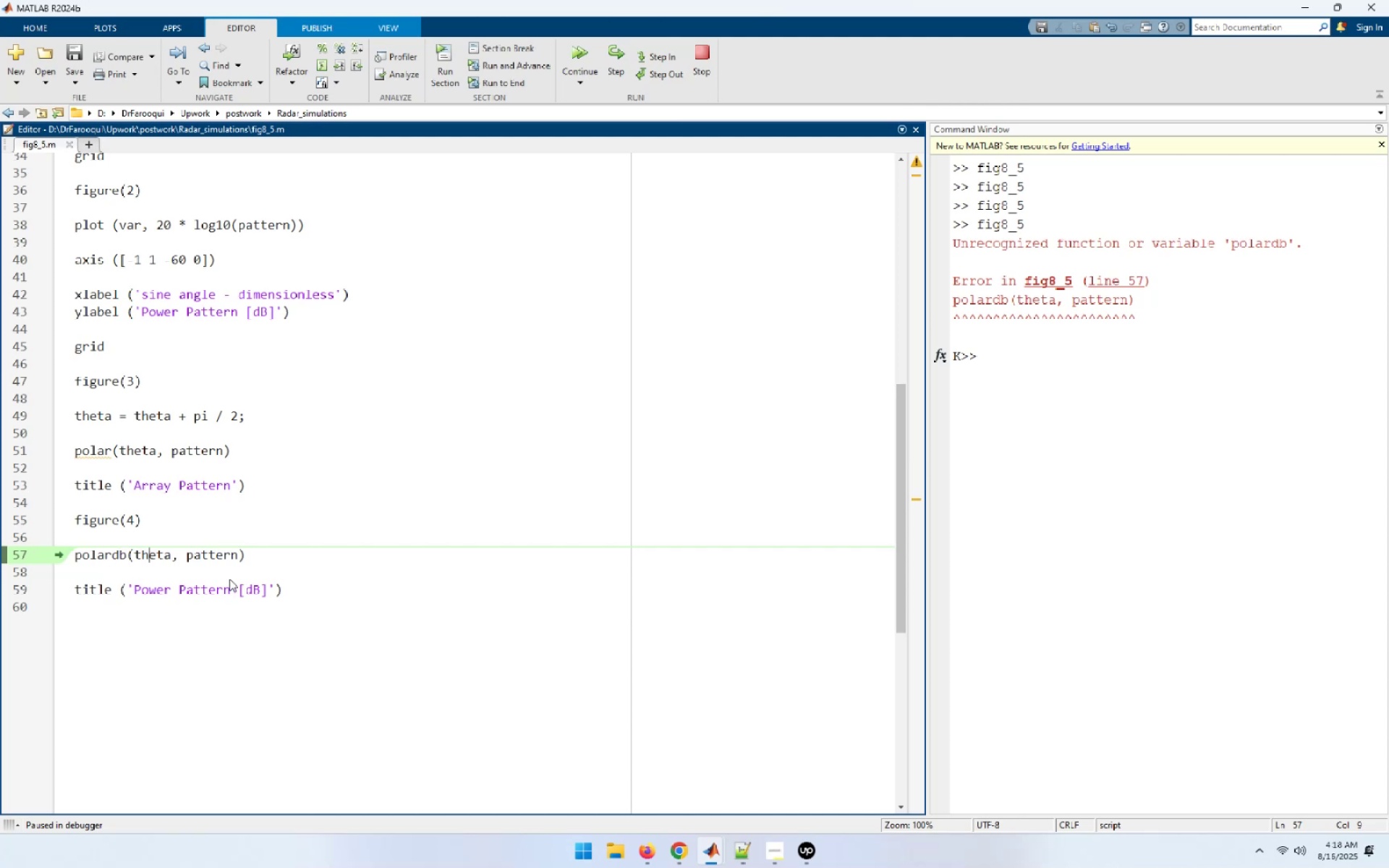 
key(ArrowRight)
 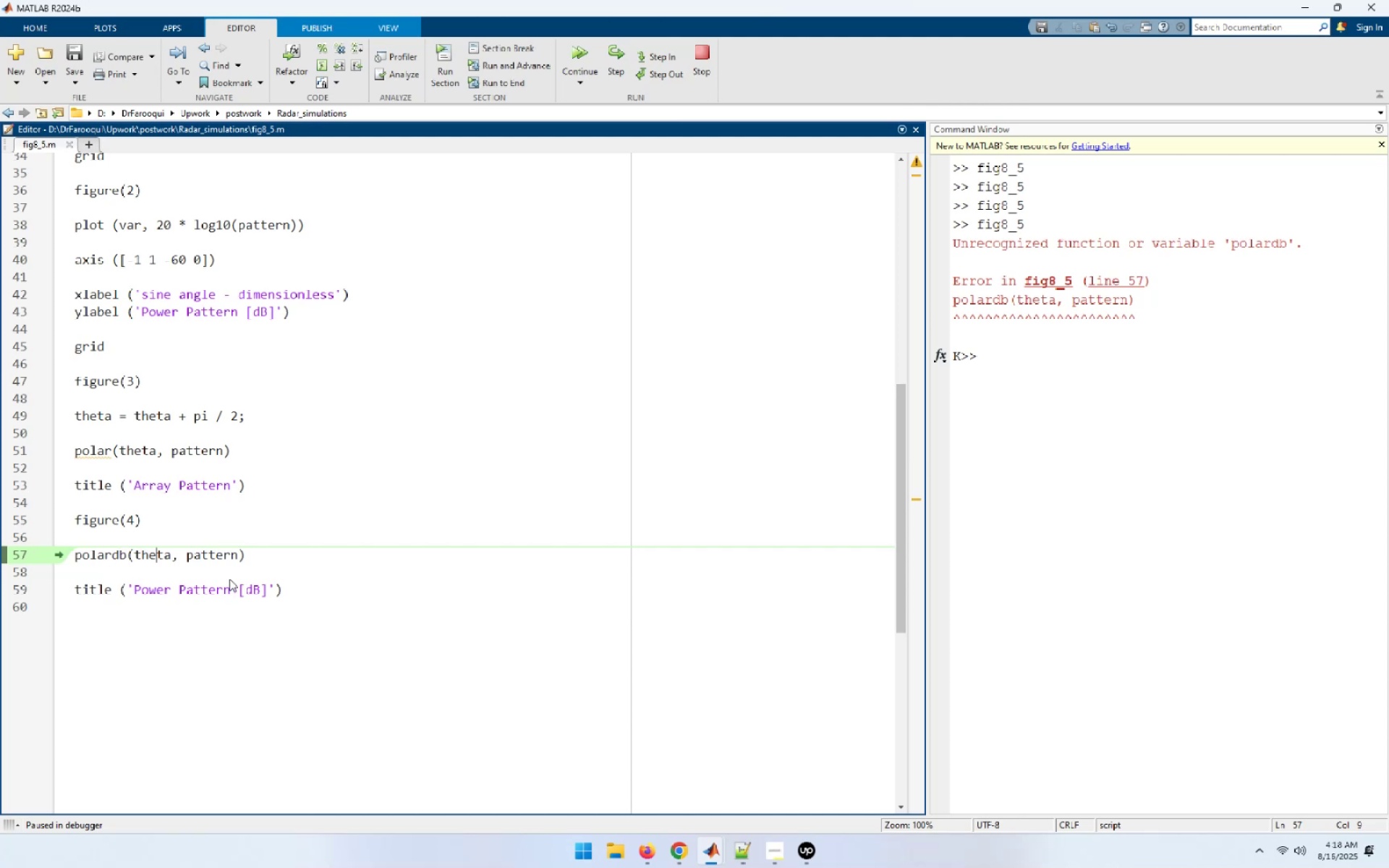 
key(ArrowRight)
 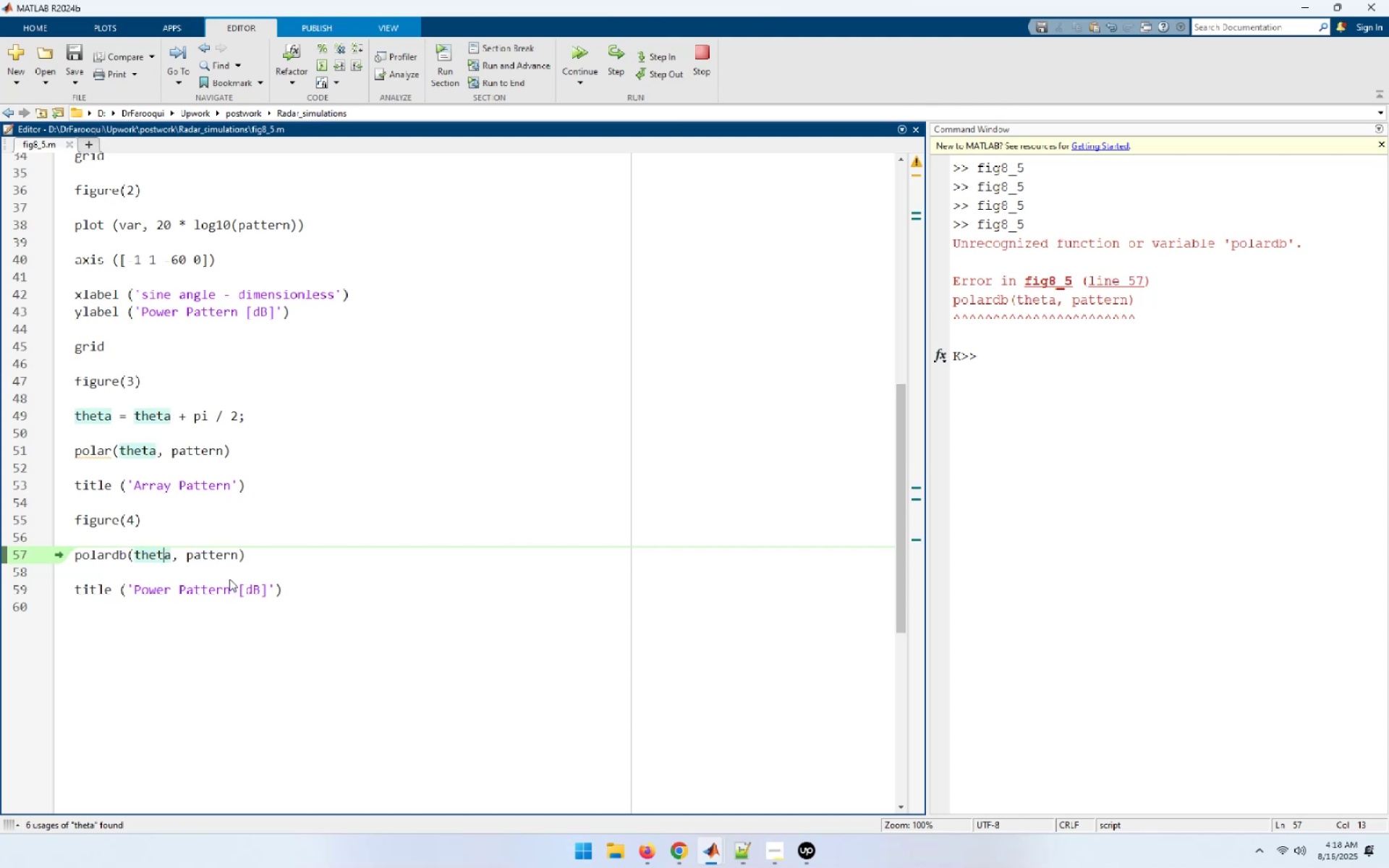 
key(ArrowLeft)
 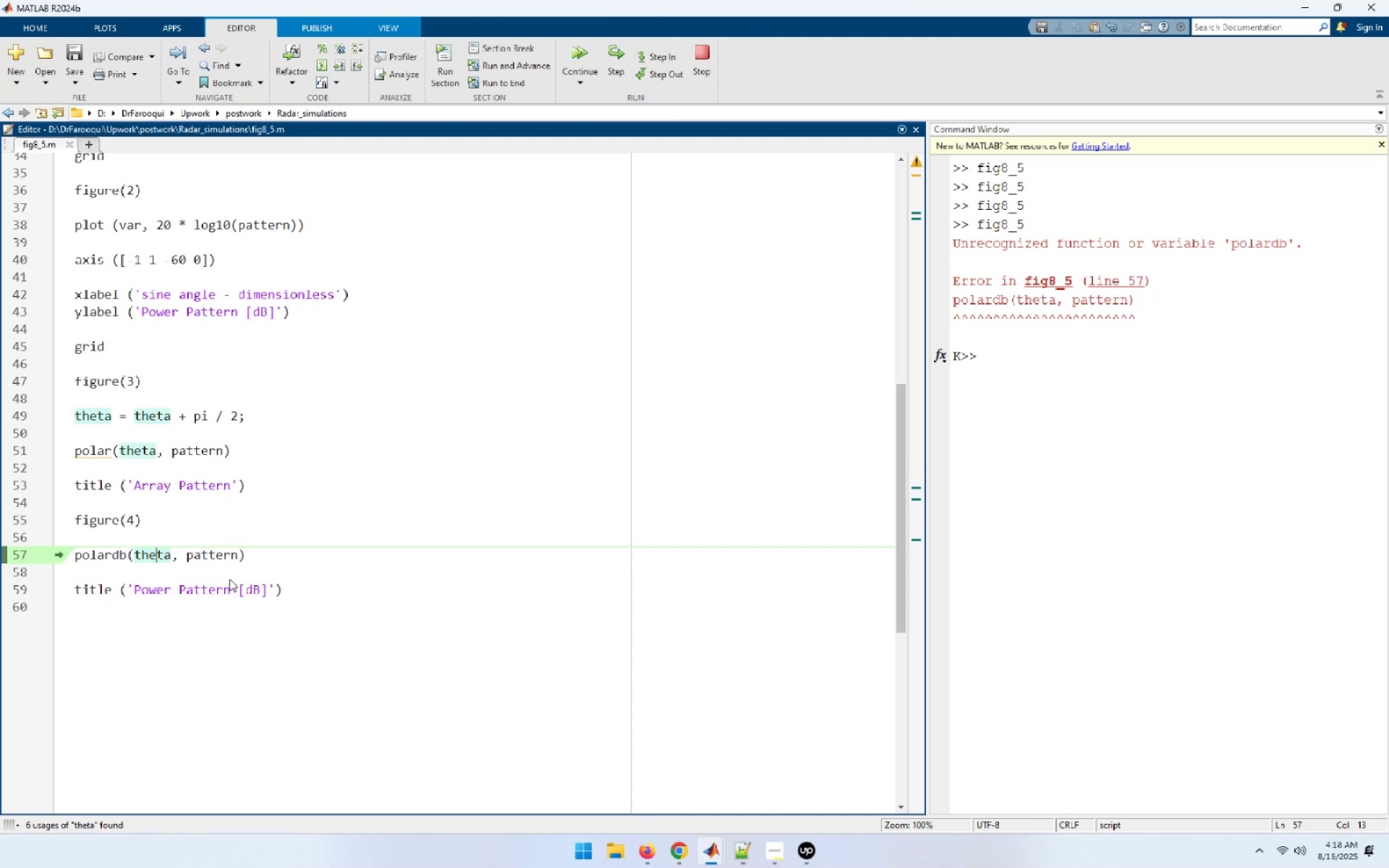 
key(ArrowLeft)
 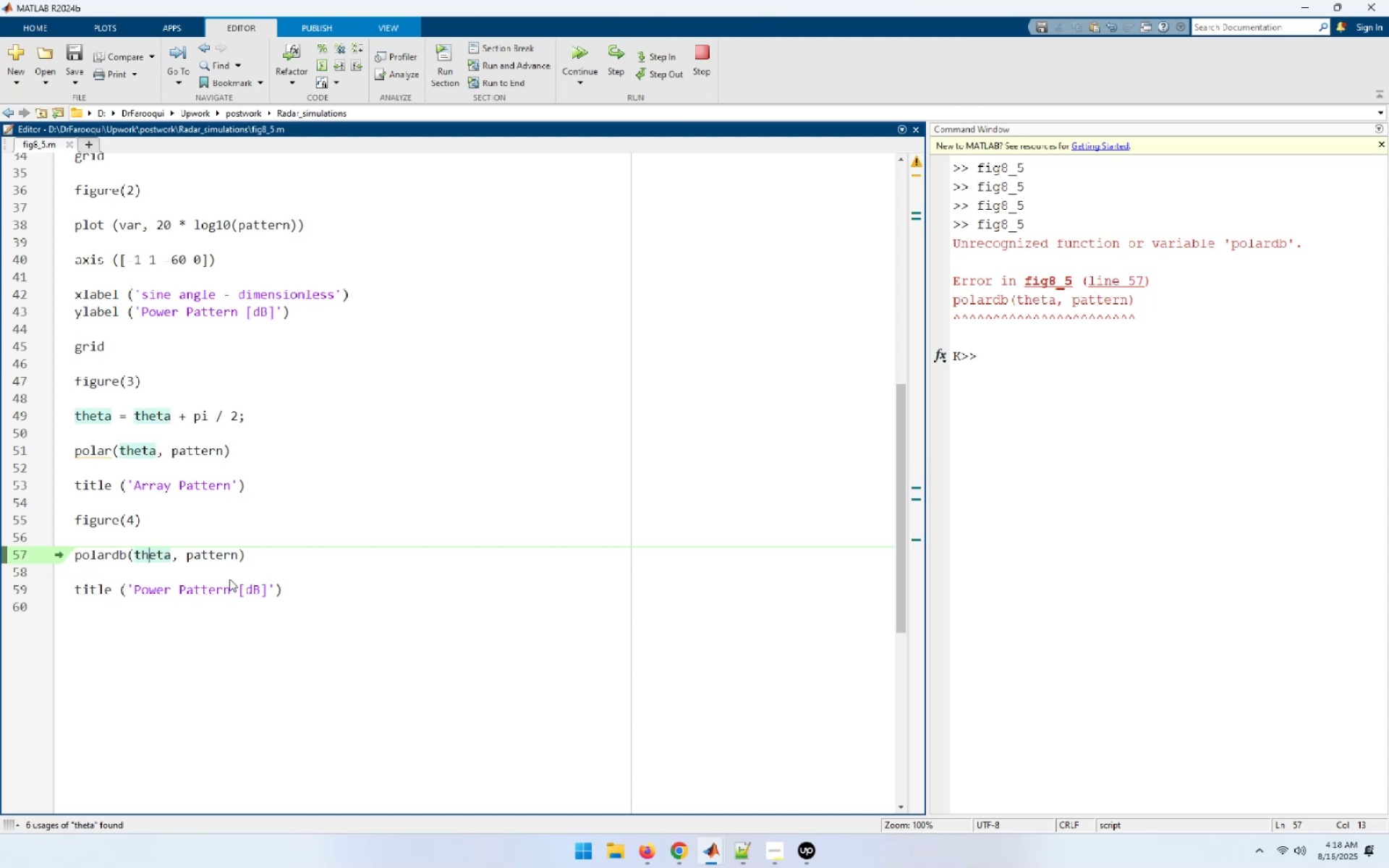 
key(ArrowLeft)
 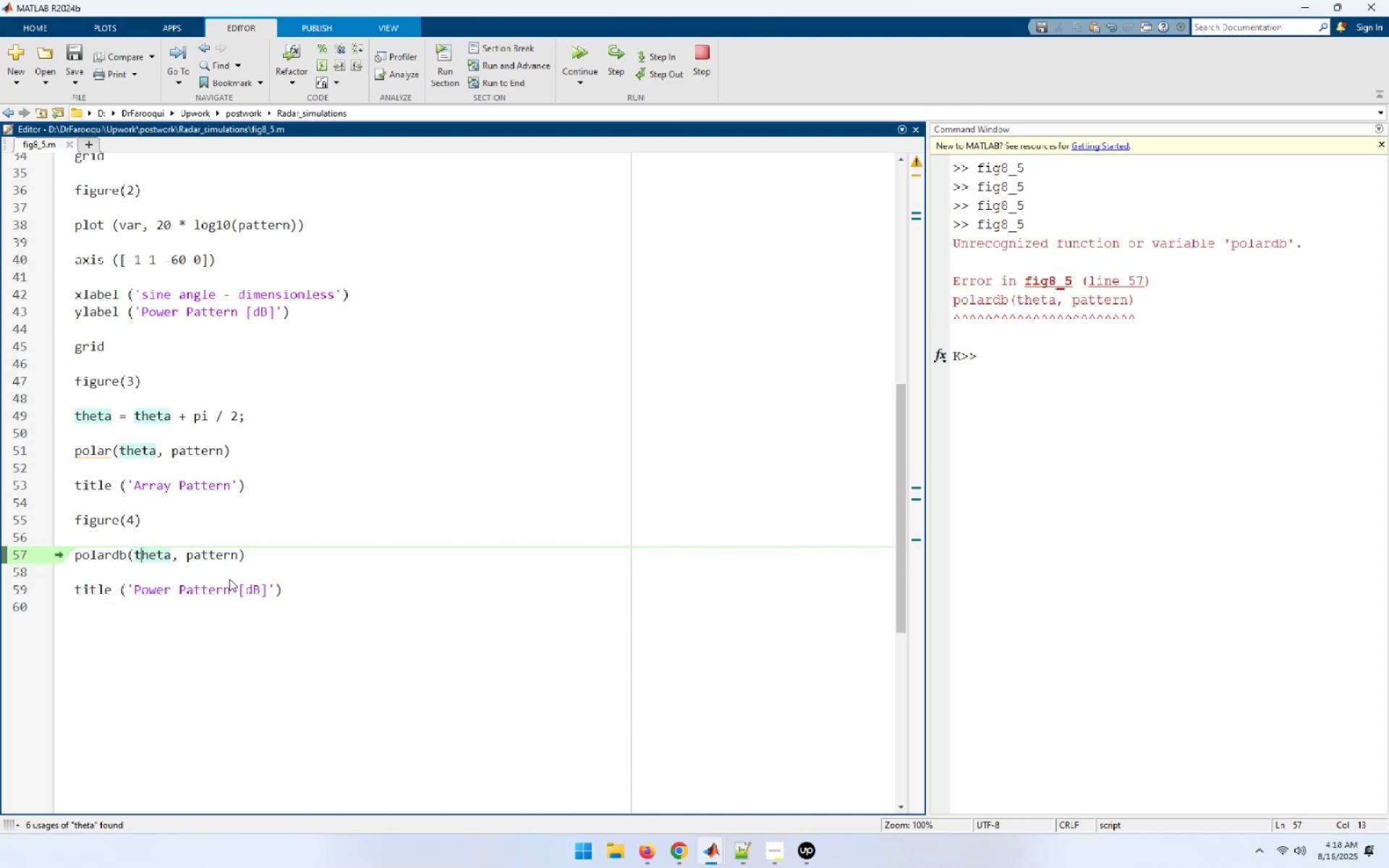 
key(ArrowLeft)
 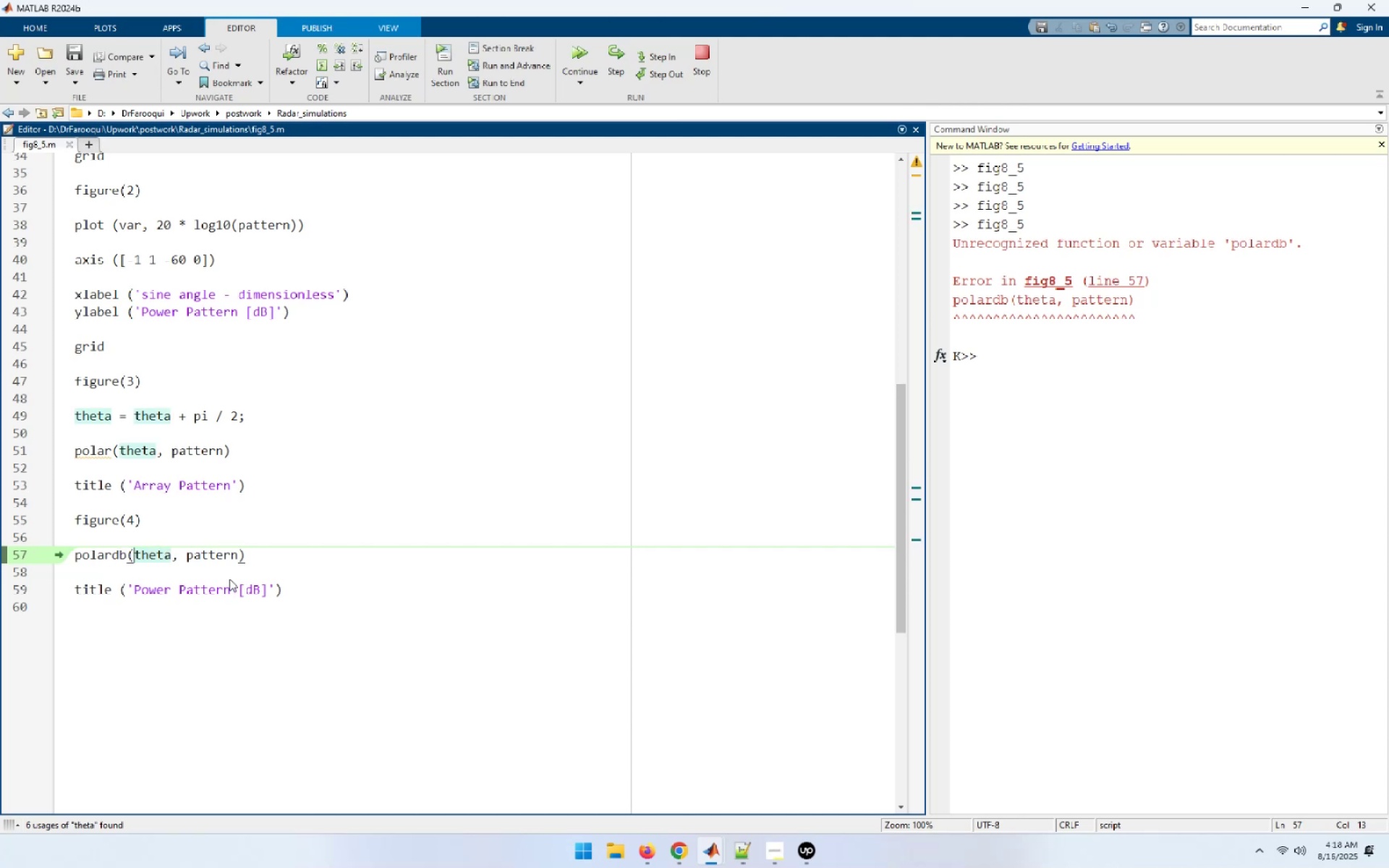 
key(ArrowLeft)
 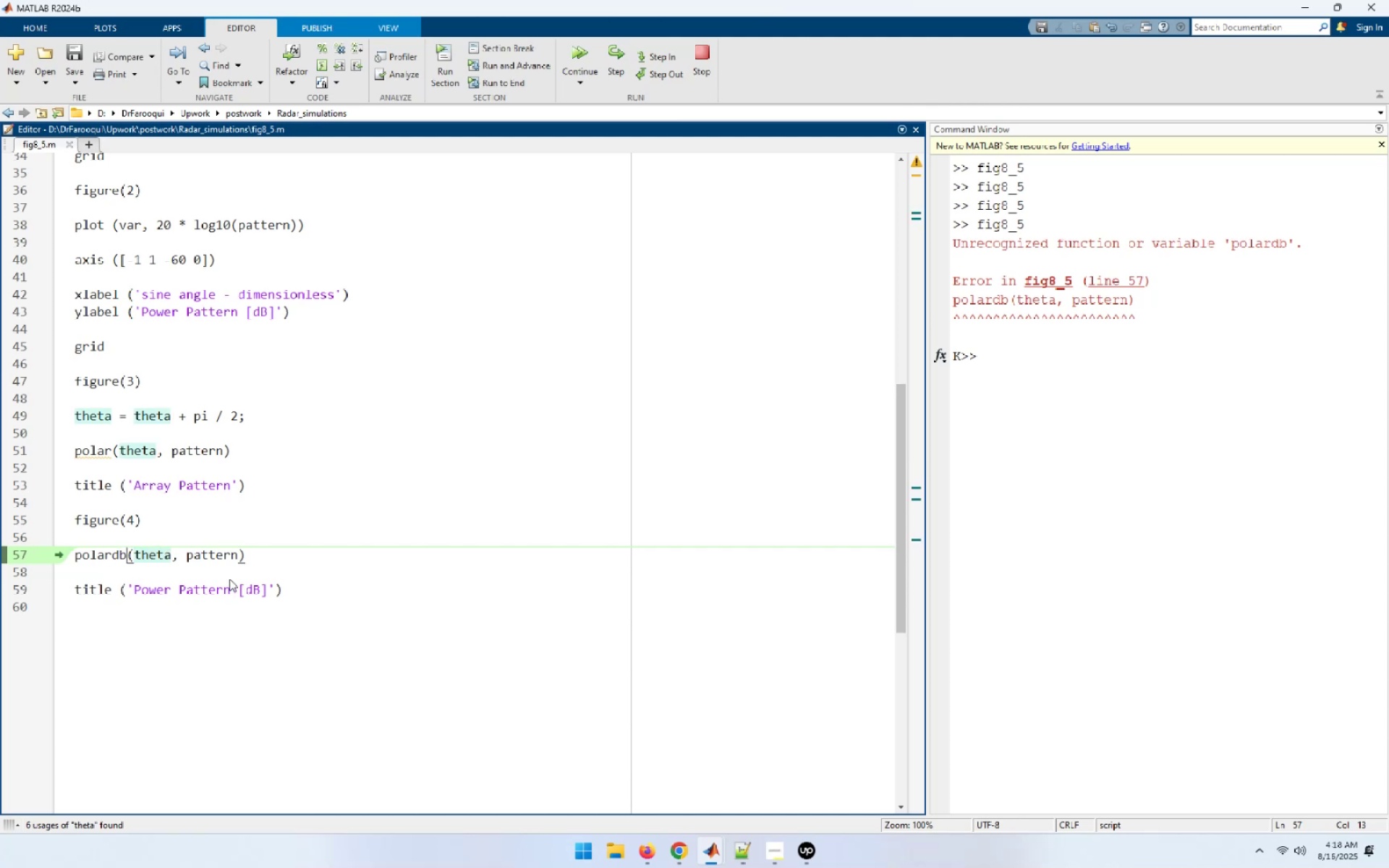 
key(ArrowLeft)
 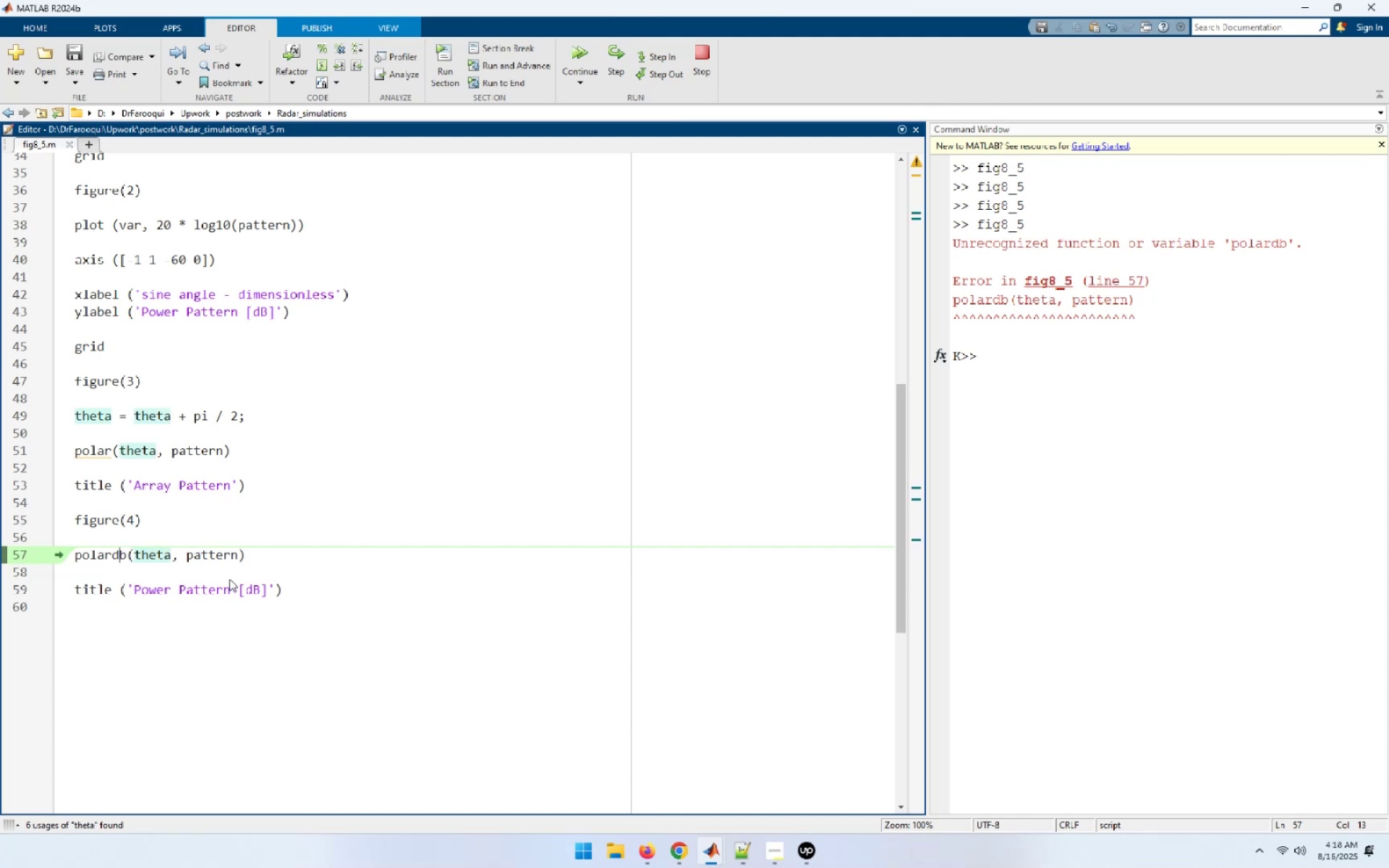 
key(ArrowLeft)
 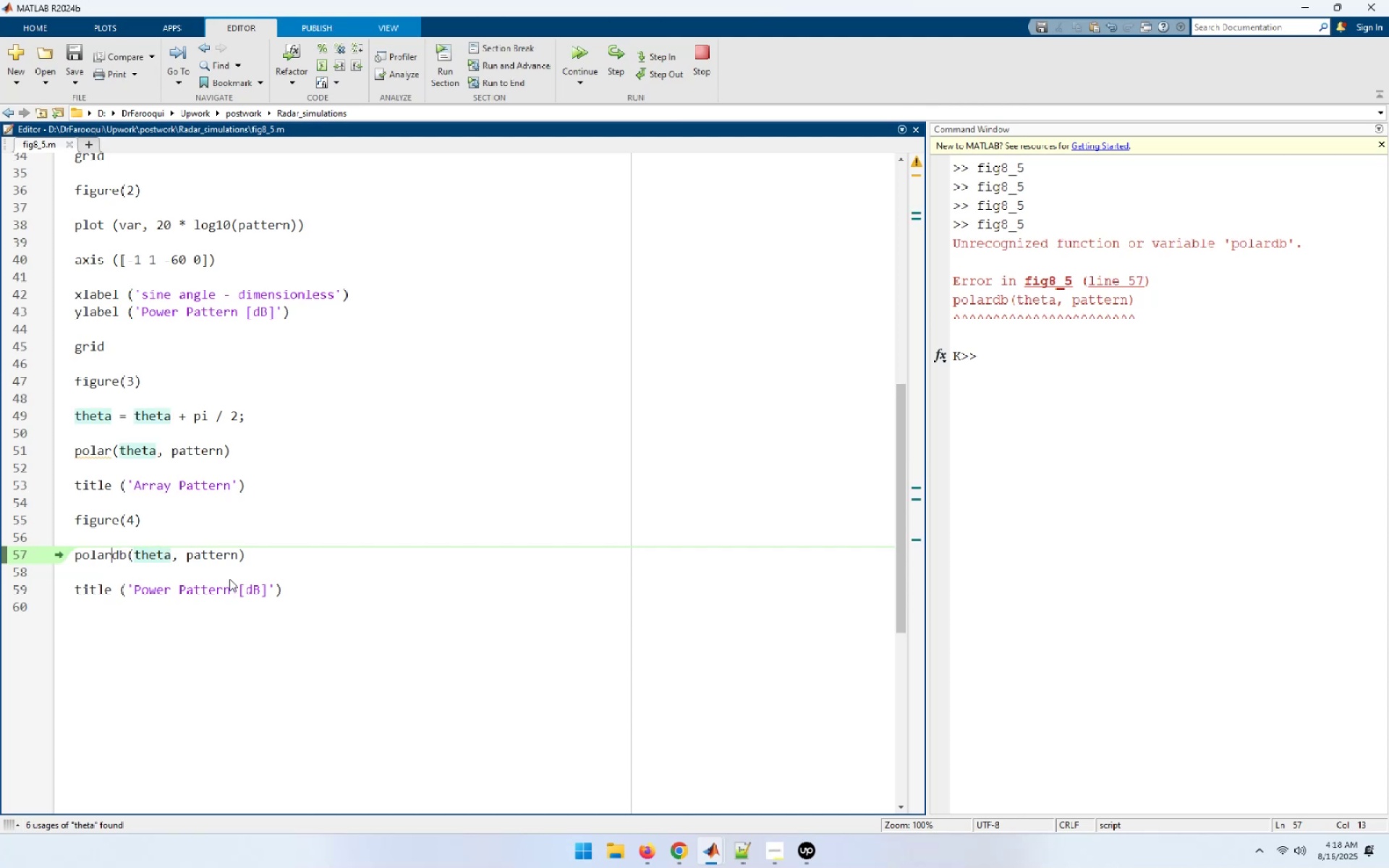 
key(Delete)
 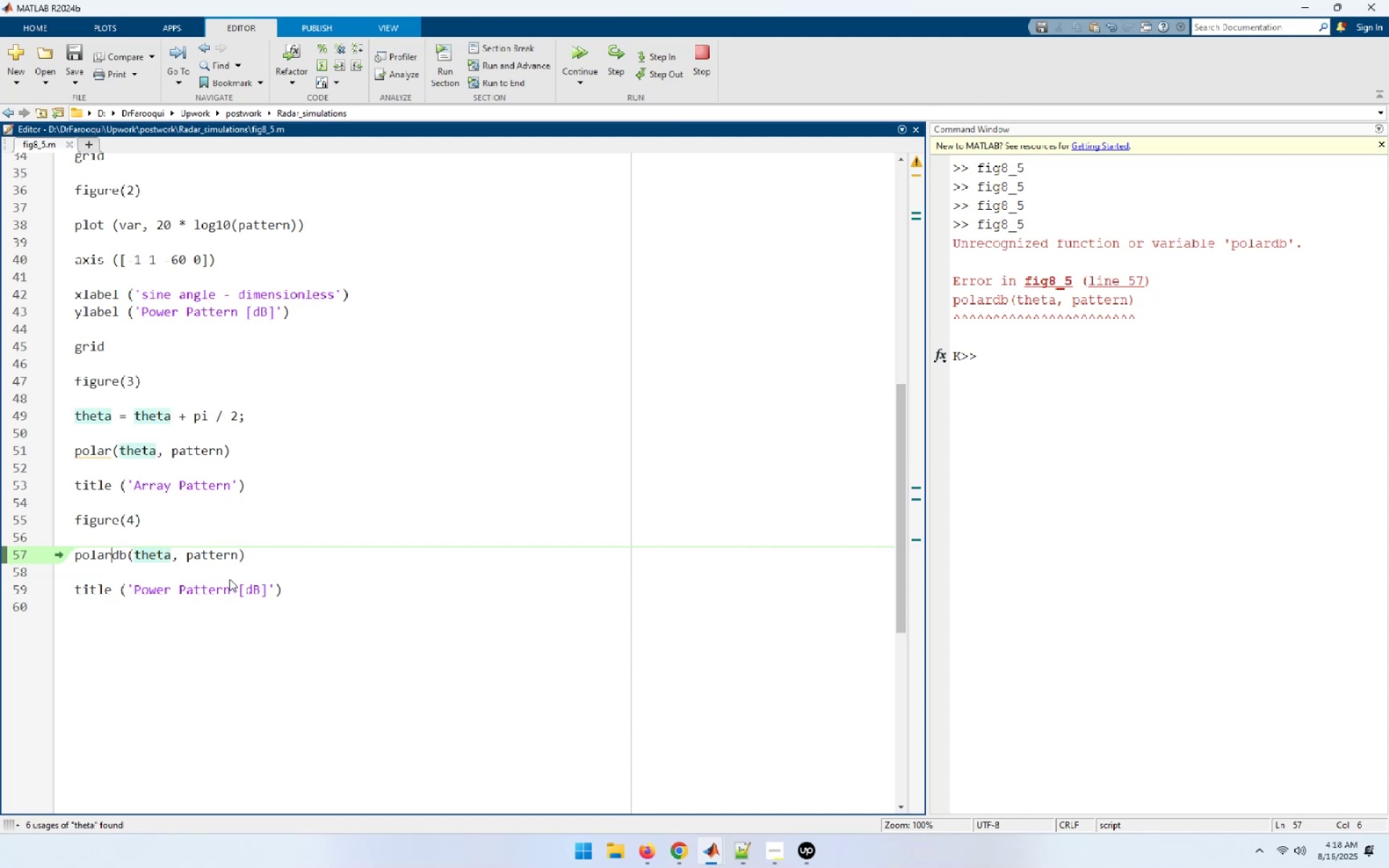 
key(Delete)
 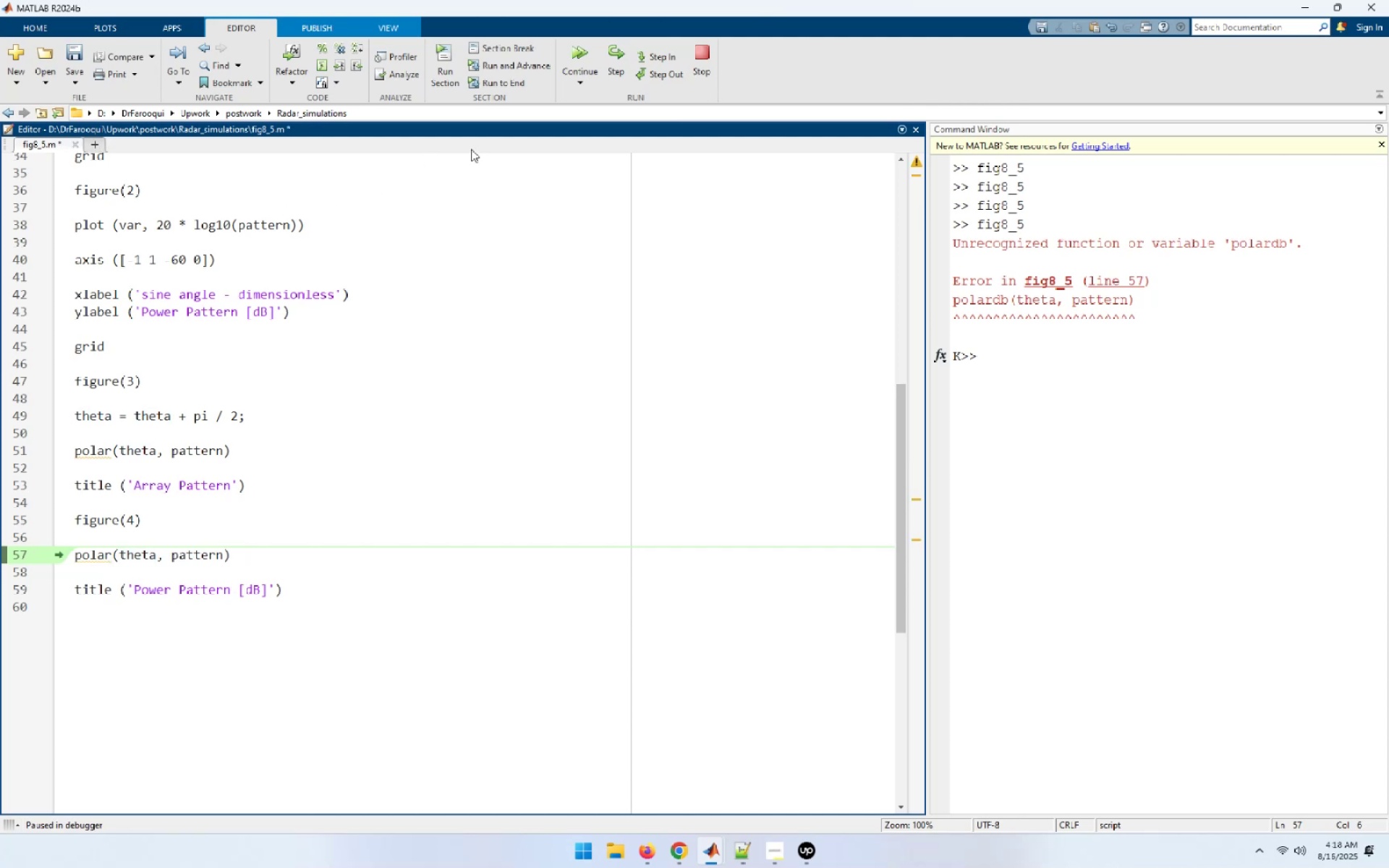 
left_click([580, 46])
 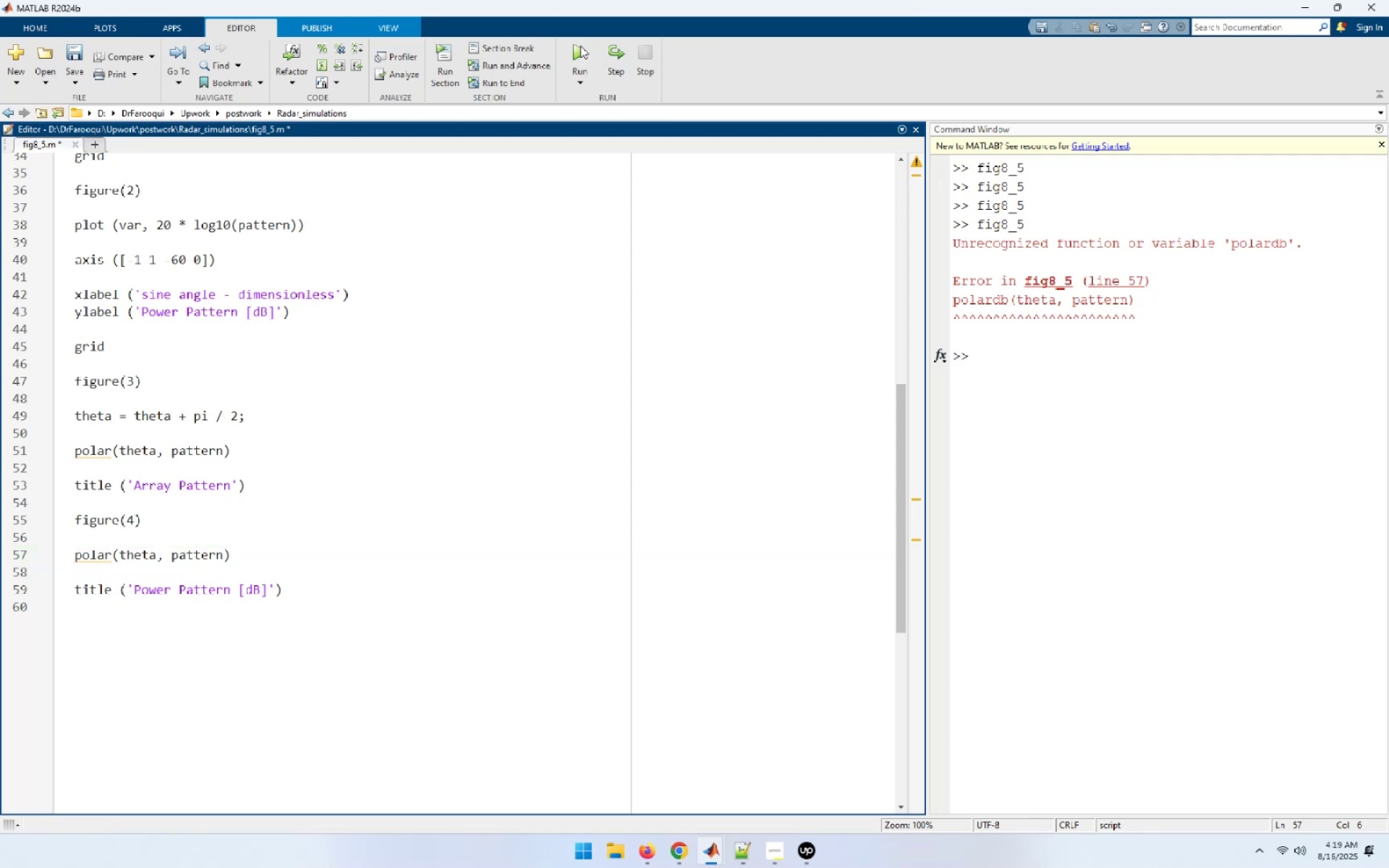 
left_click([580, 46])
 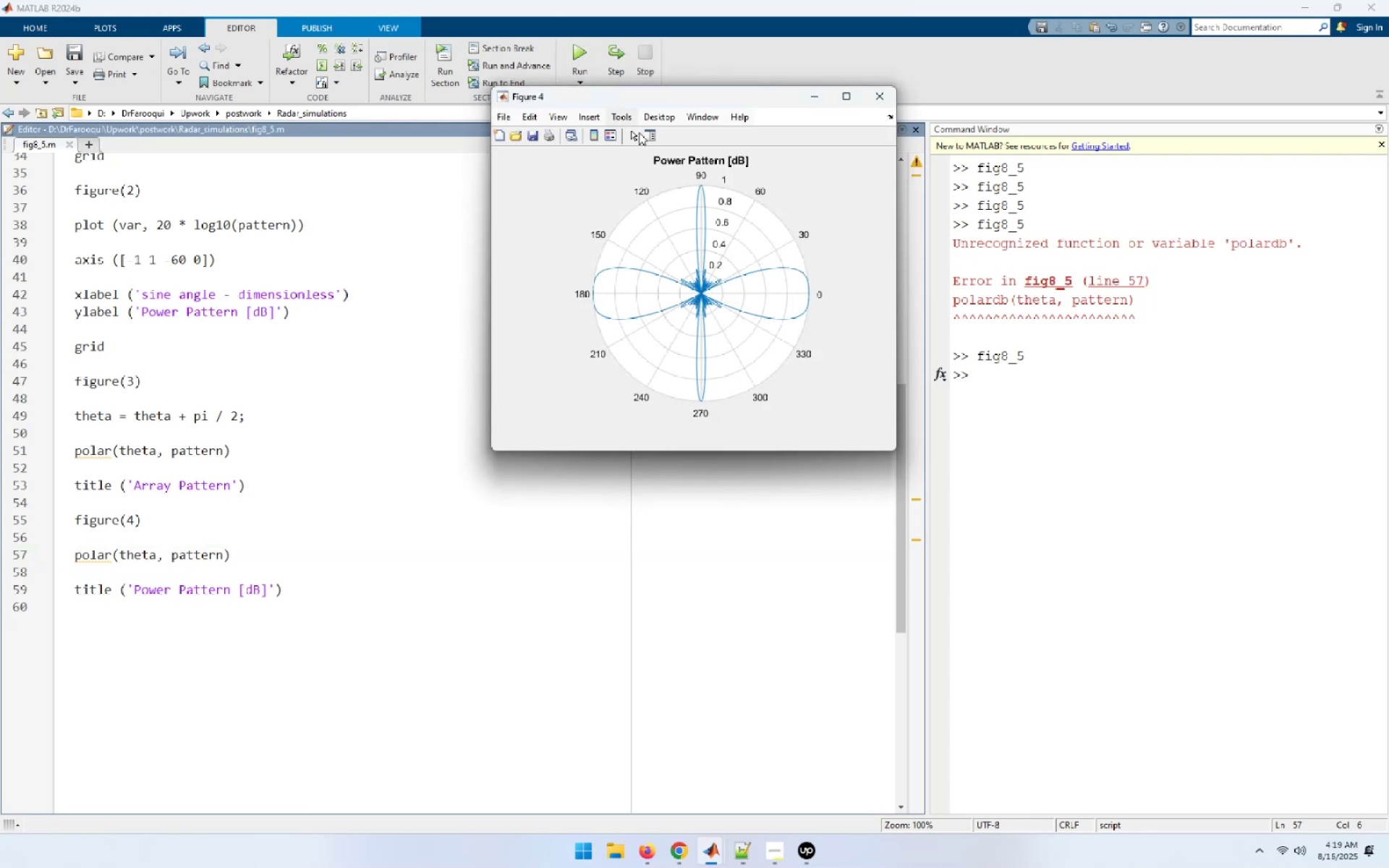 
wait(5.76)
 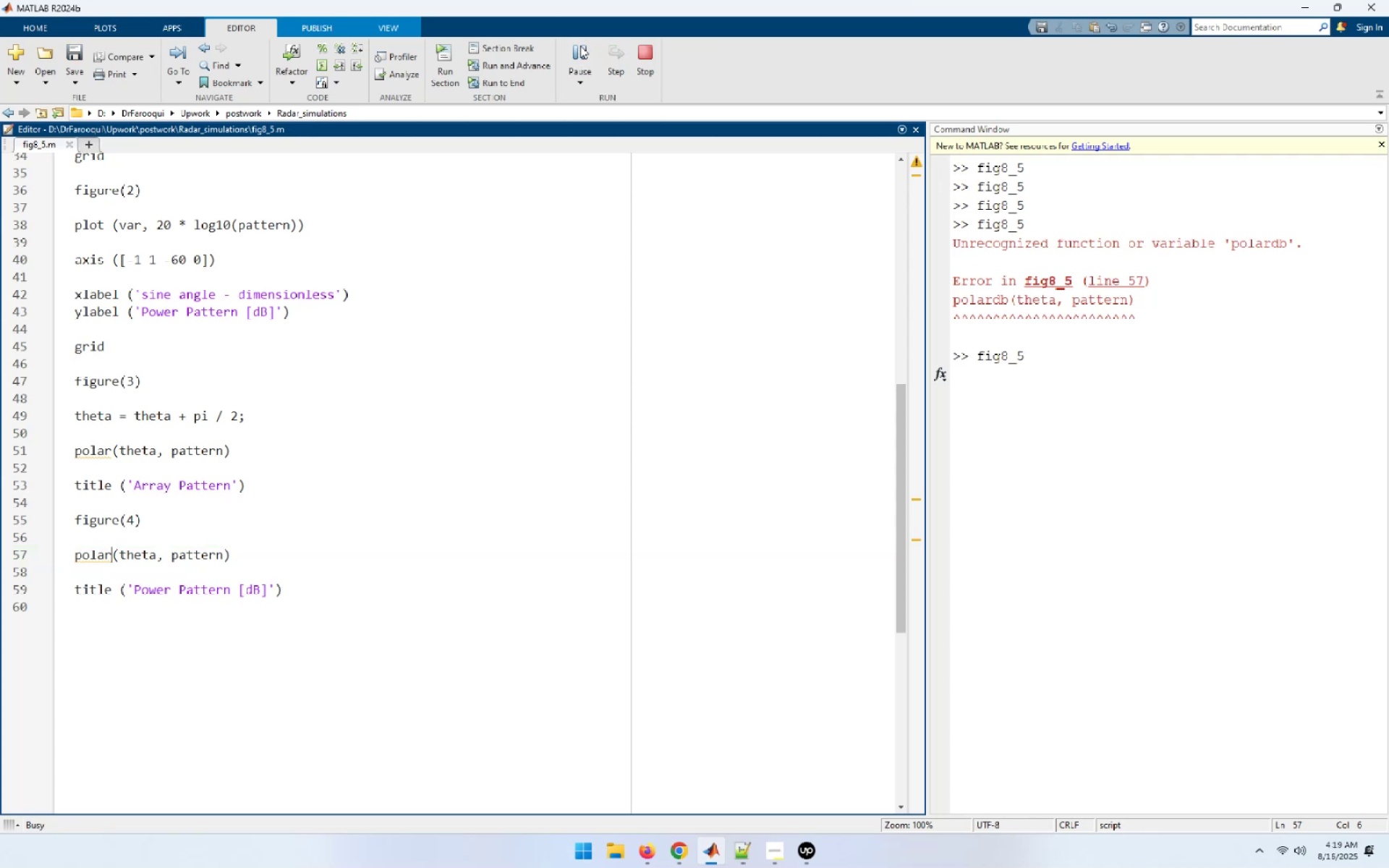 
left_click_drag(start_coordinate=[671, 94], to_coordinate=[883, 302])
 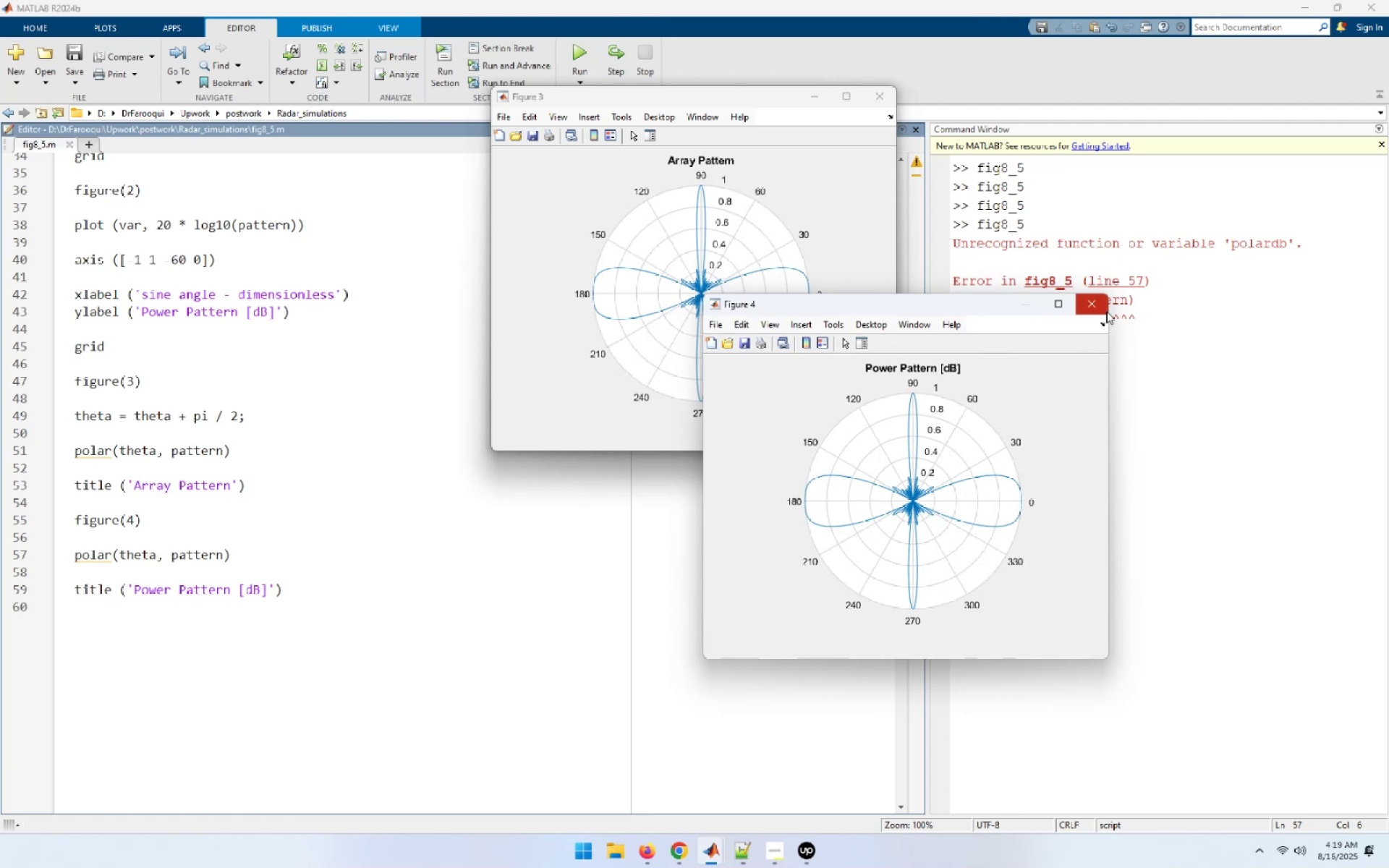 
left_click([1104, 311])
 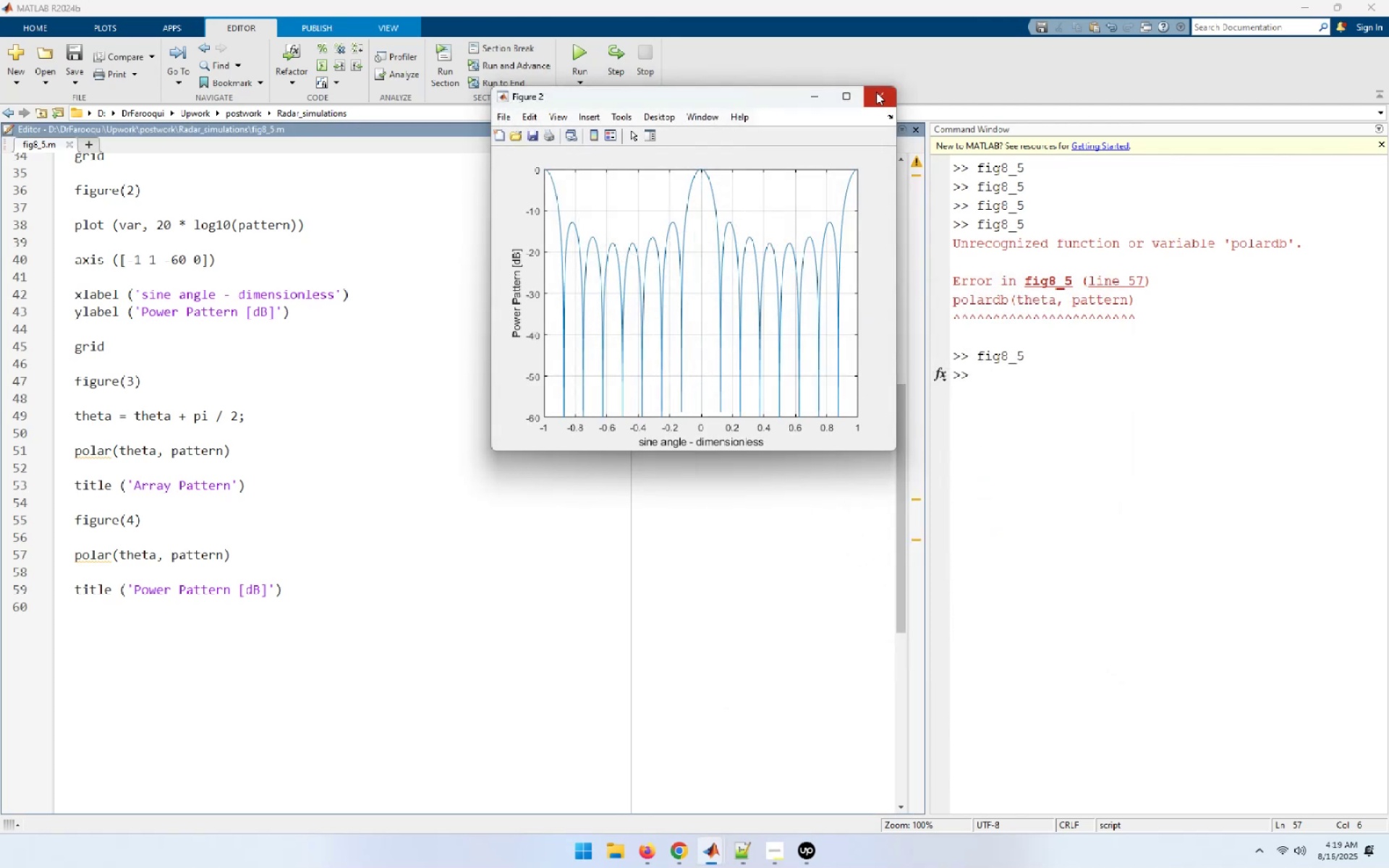 
left_click([875, 94])
 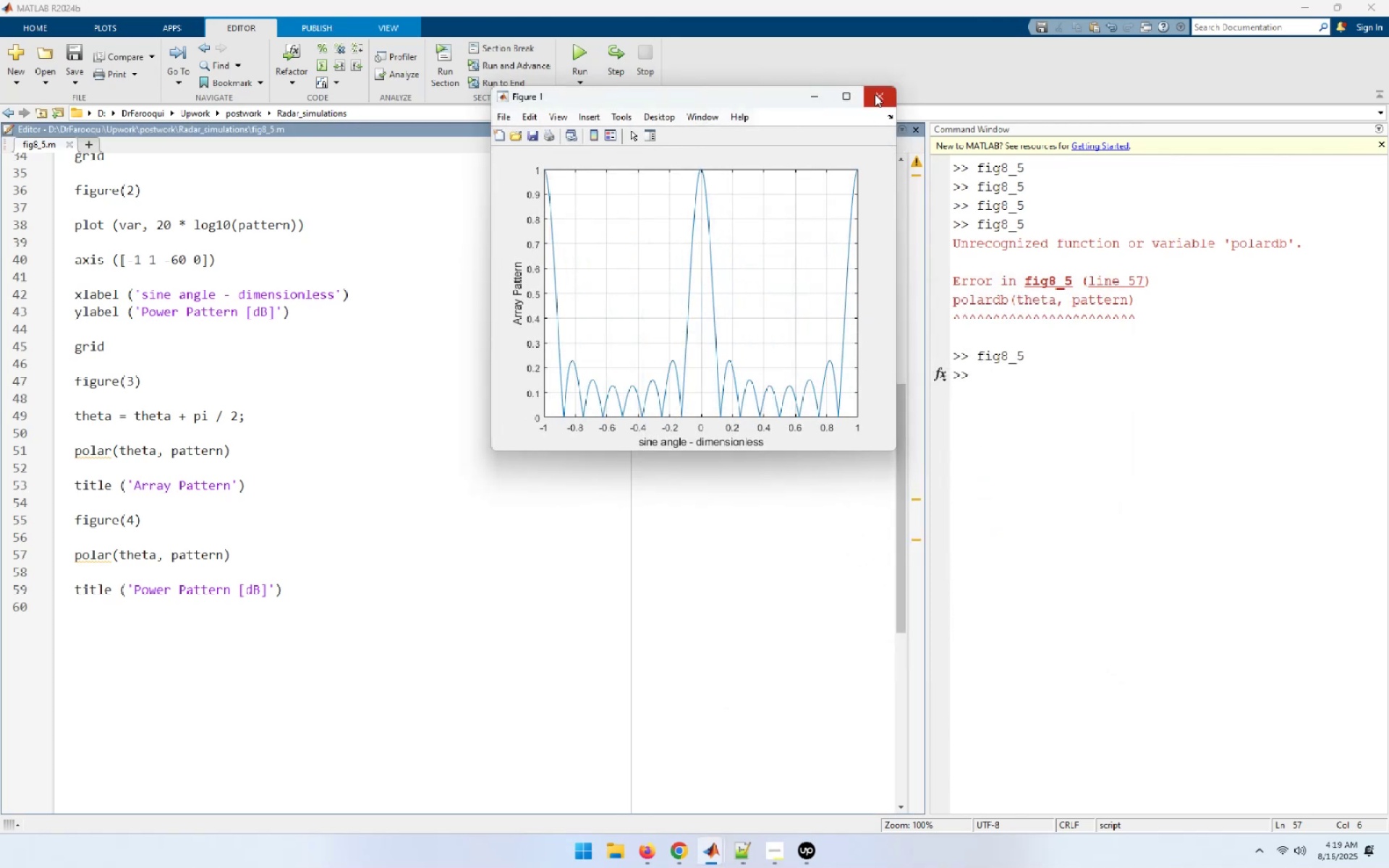 
left_click([875, 94])
 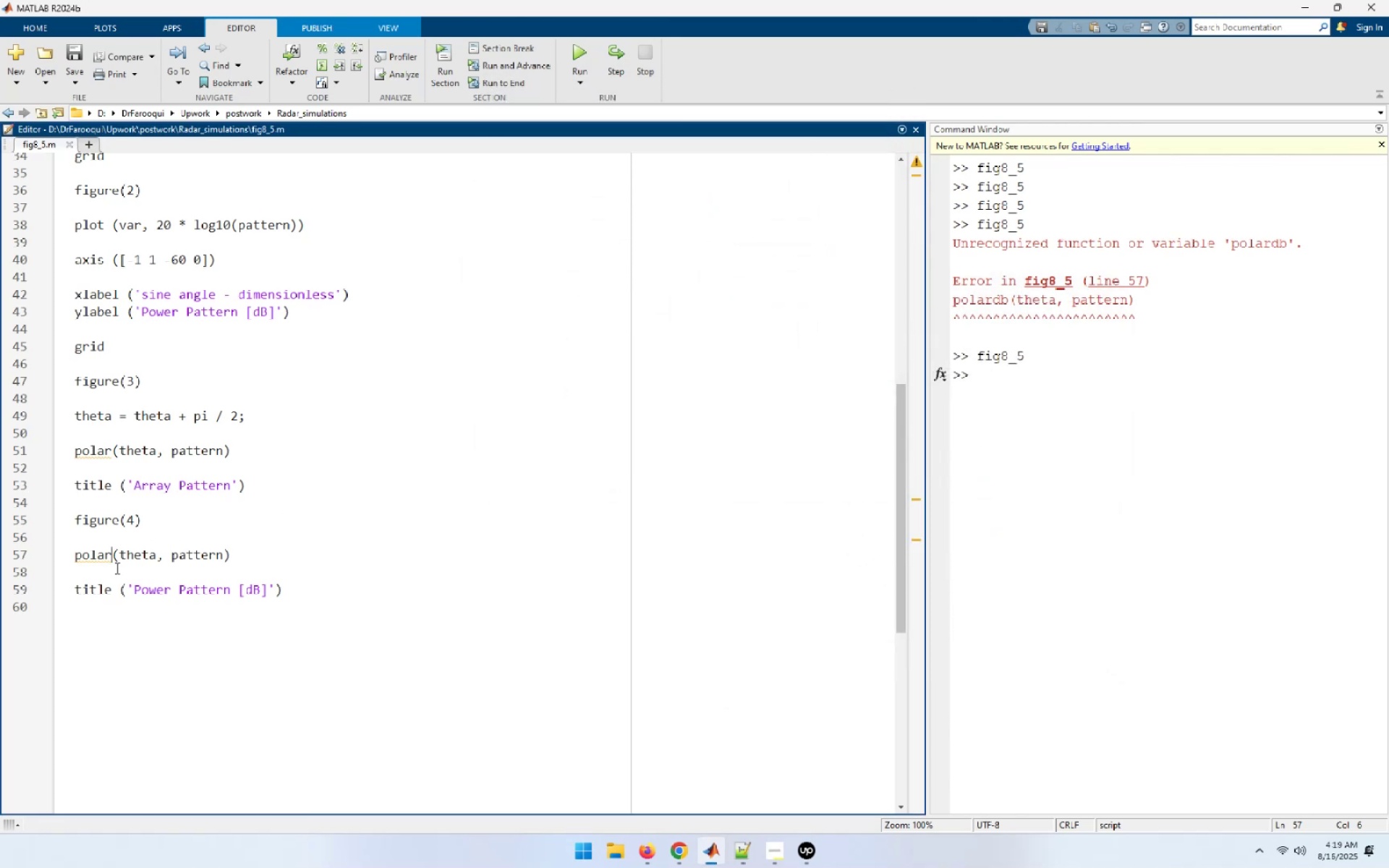 
type(db)
key(Backspace)
type(B)
 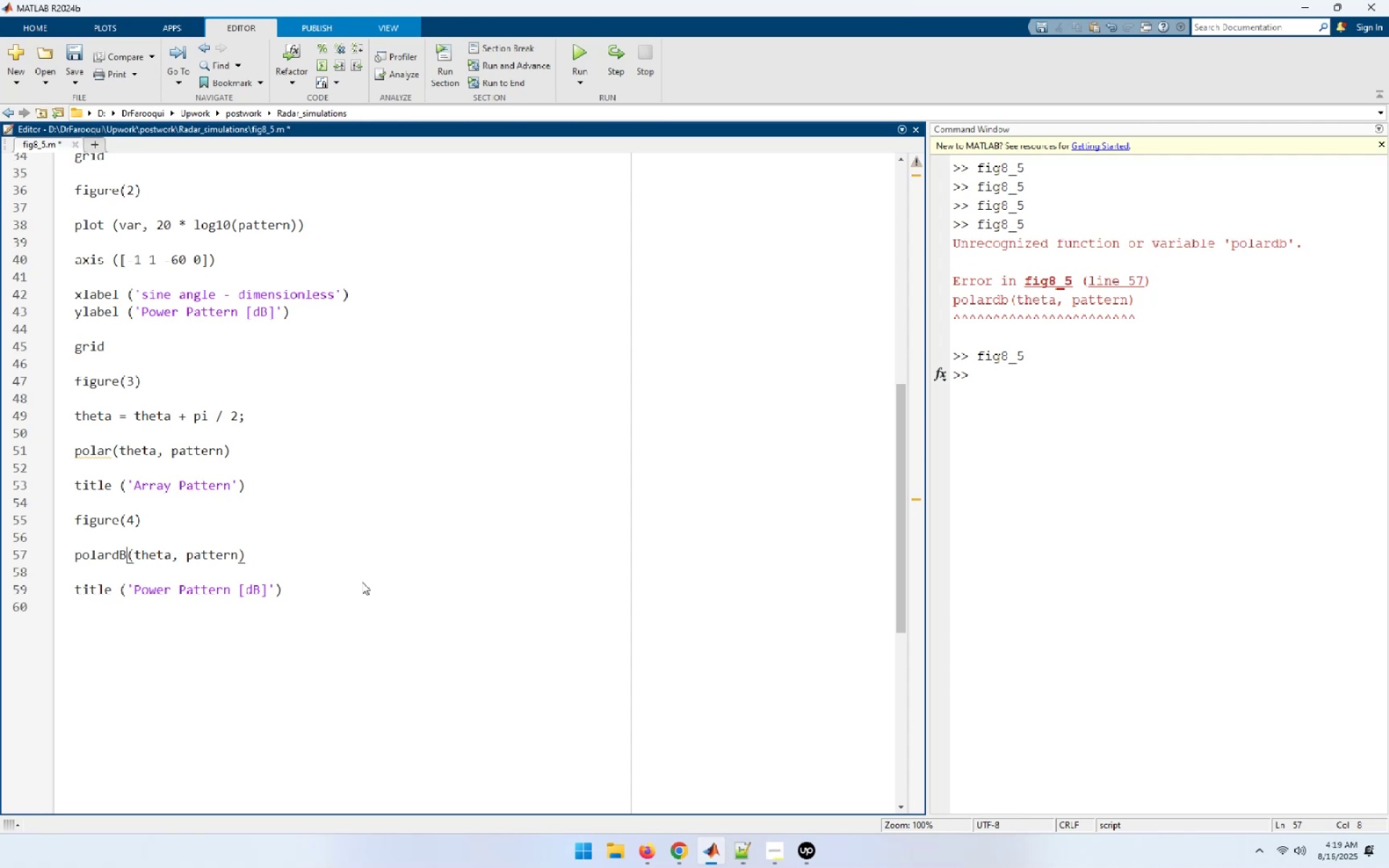 
left_click([579, 56])
 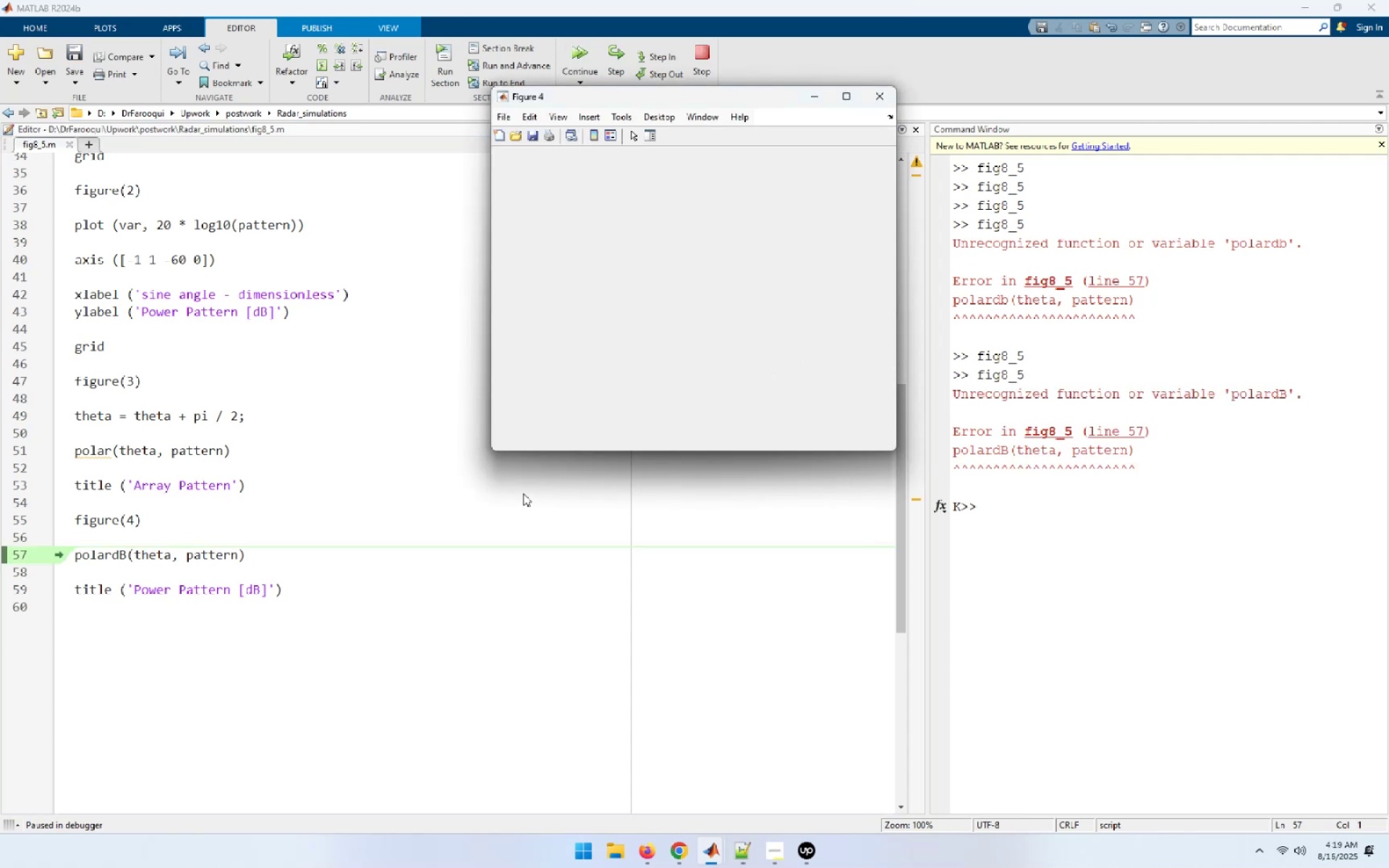 
wait(10.27)
 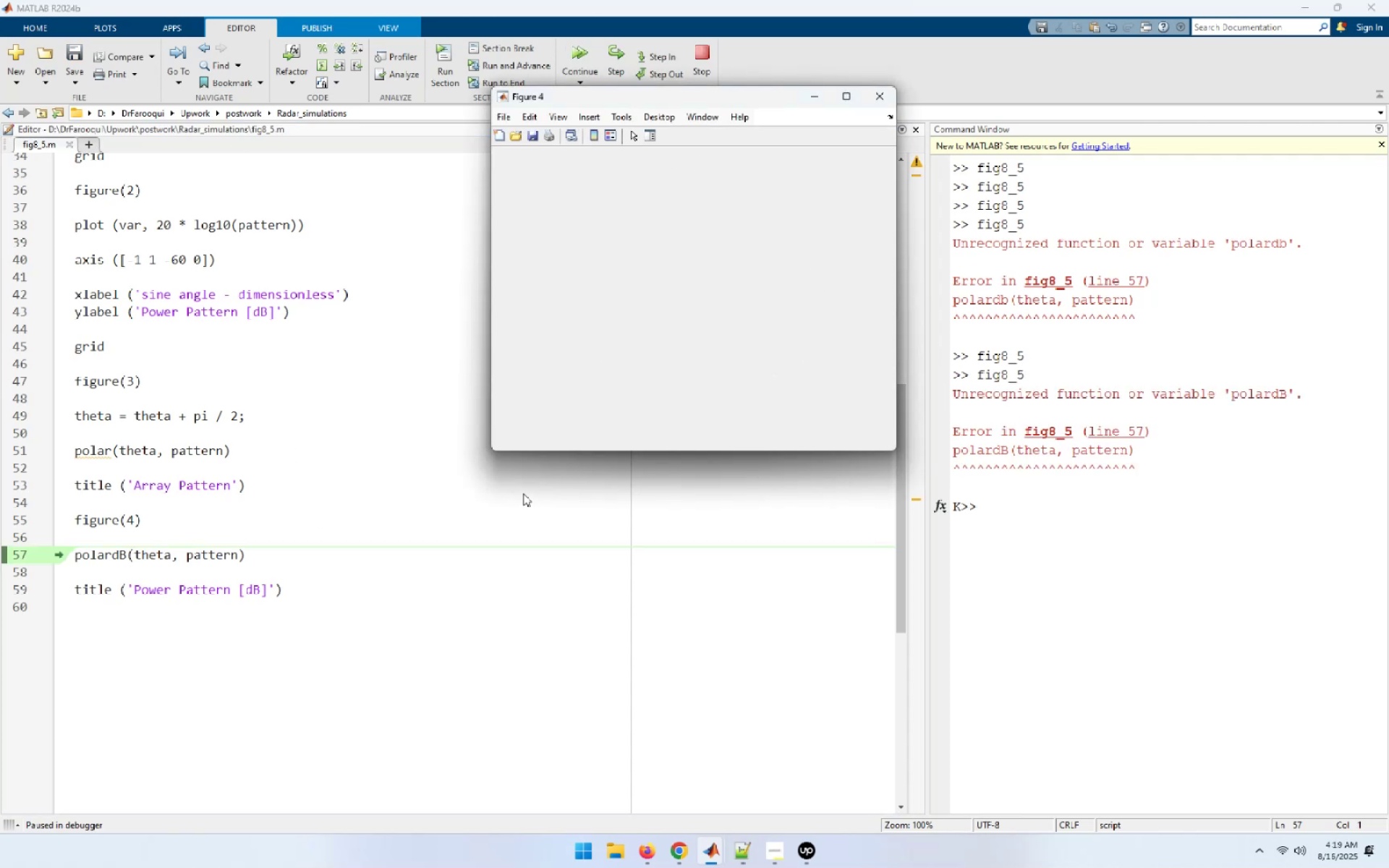 
left_click([119, 554])
 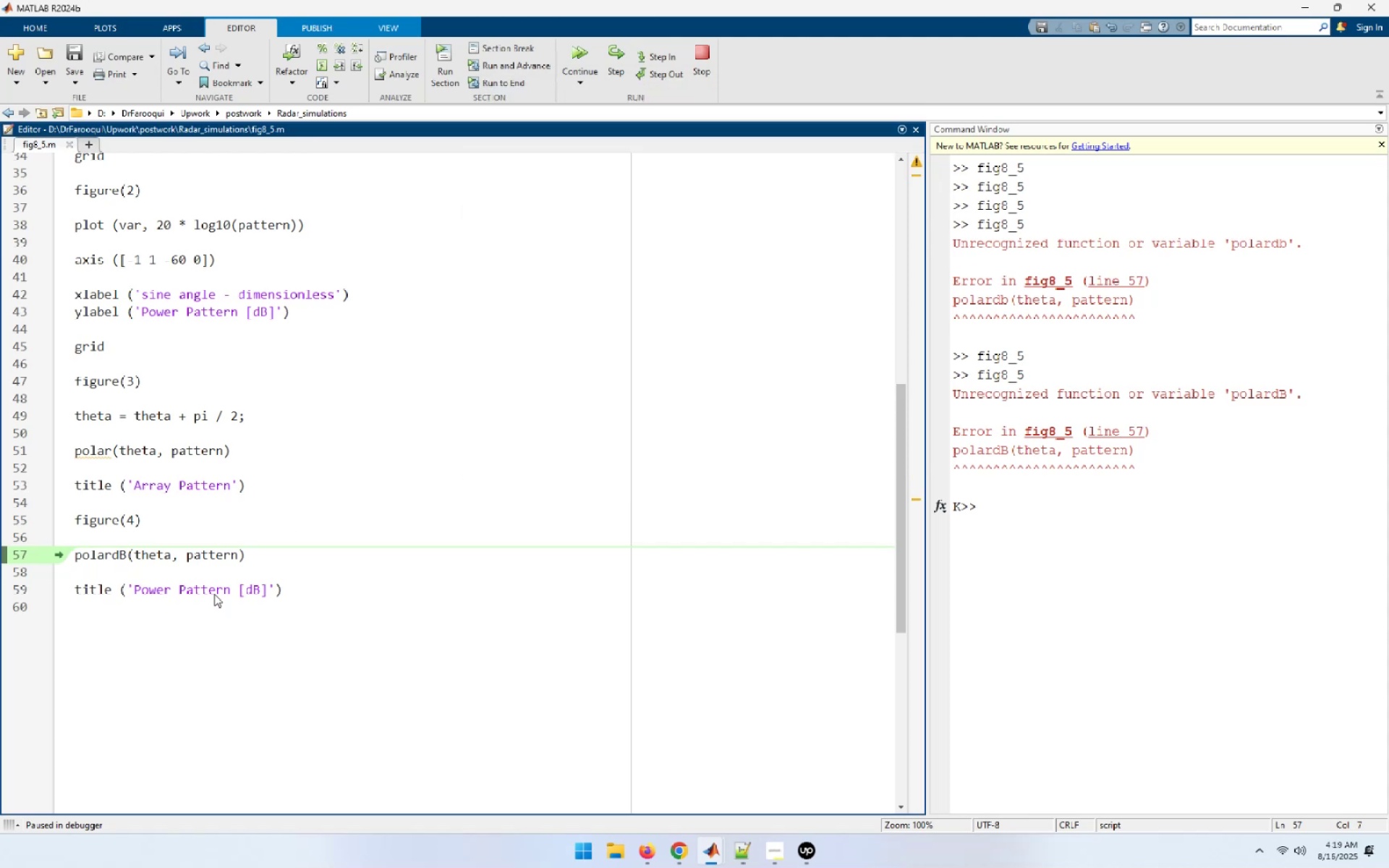 
key(Backspace)
 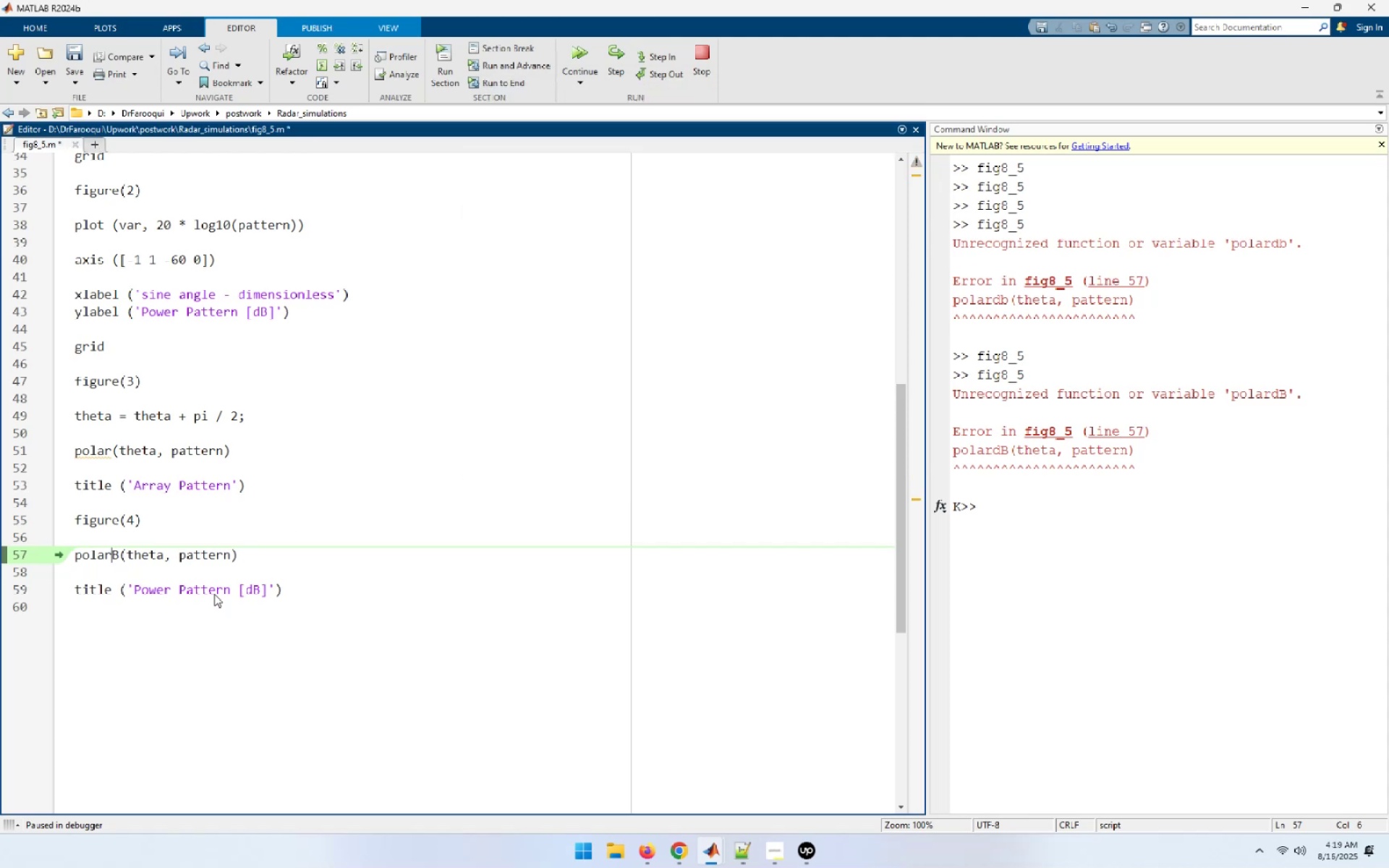 
key(Shift+D)
 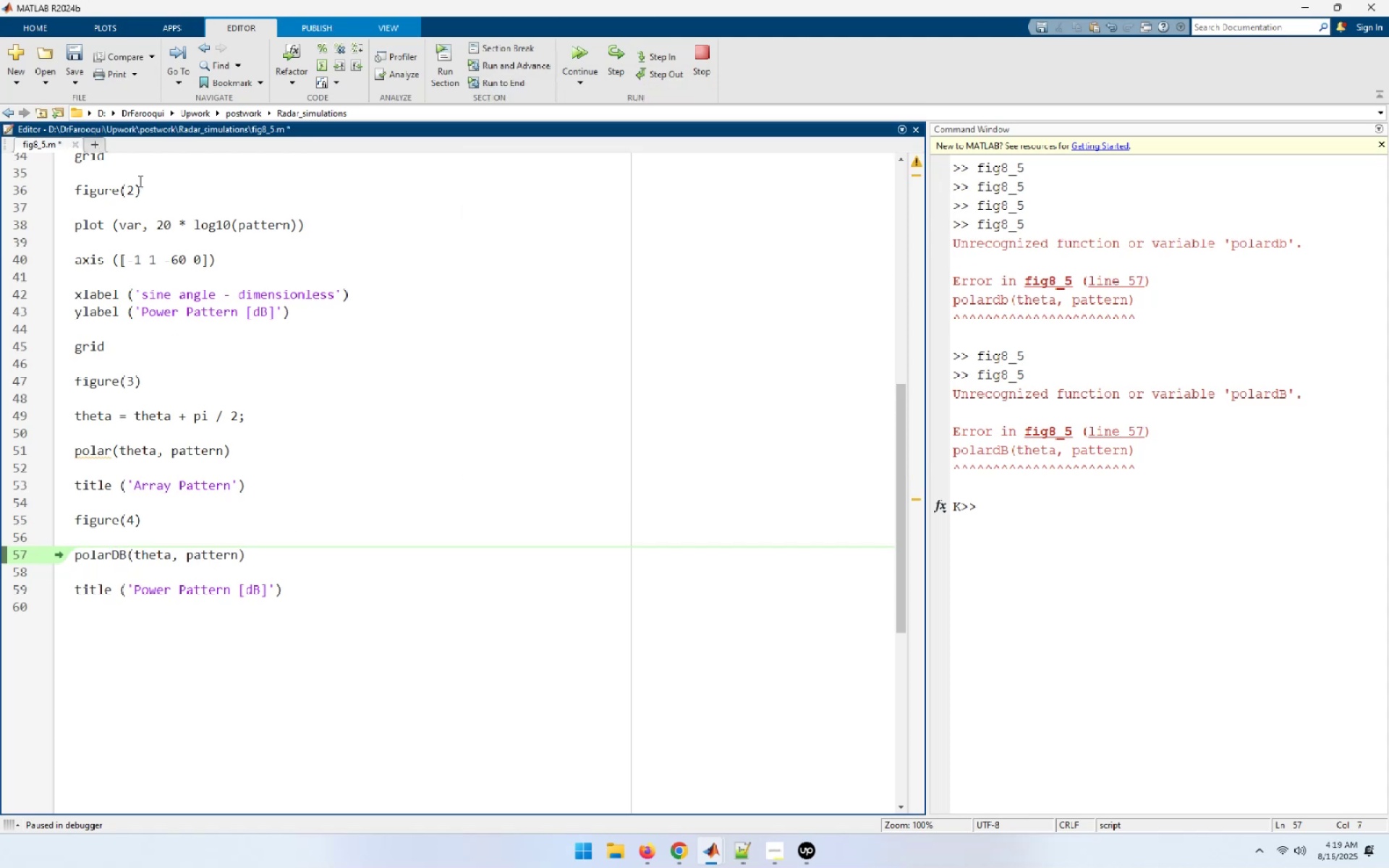 
left_click([73, 51])
 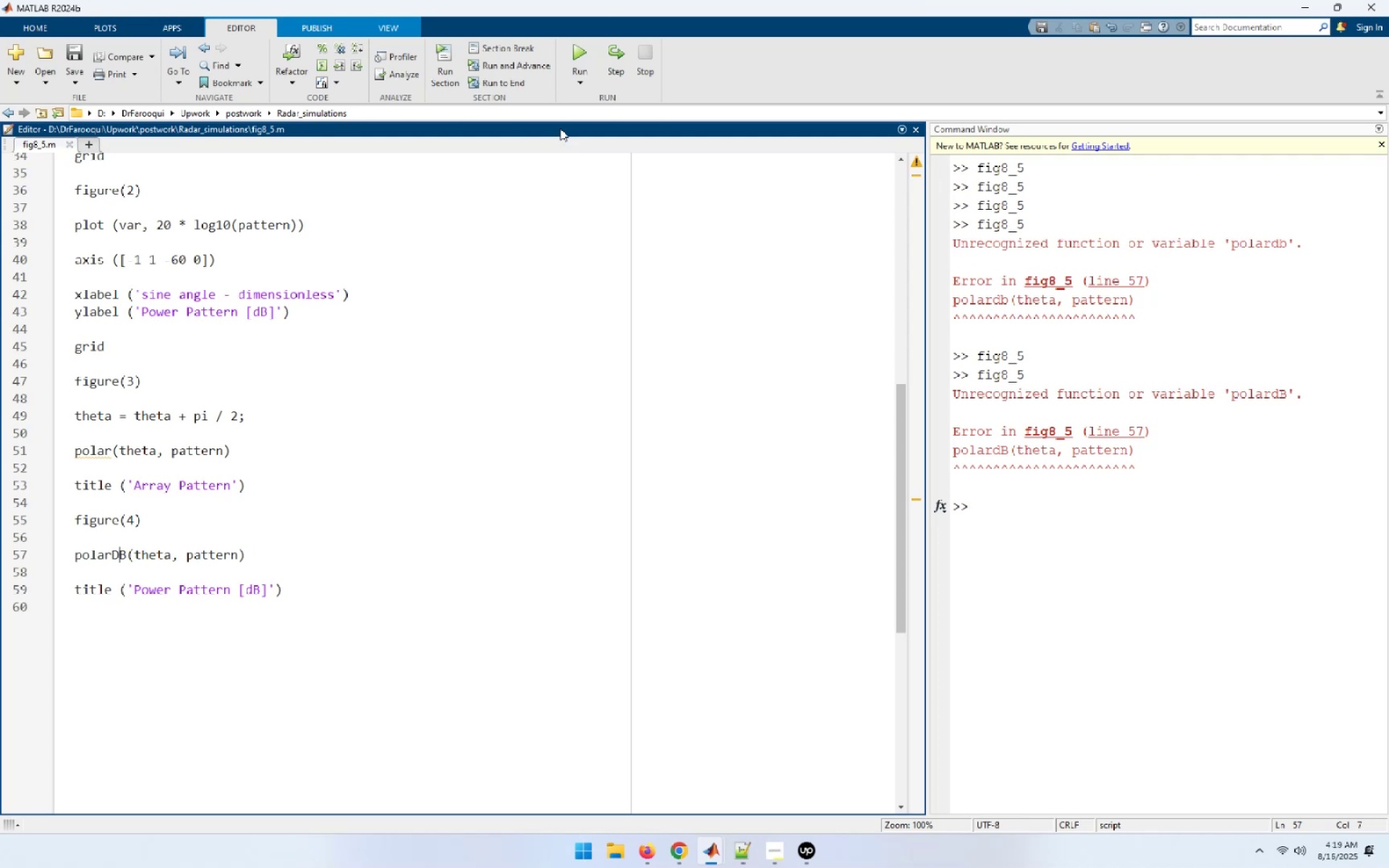 
left_click([579, 46])
 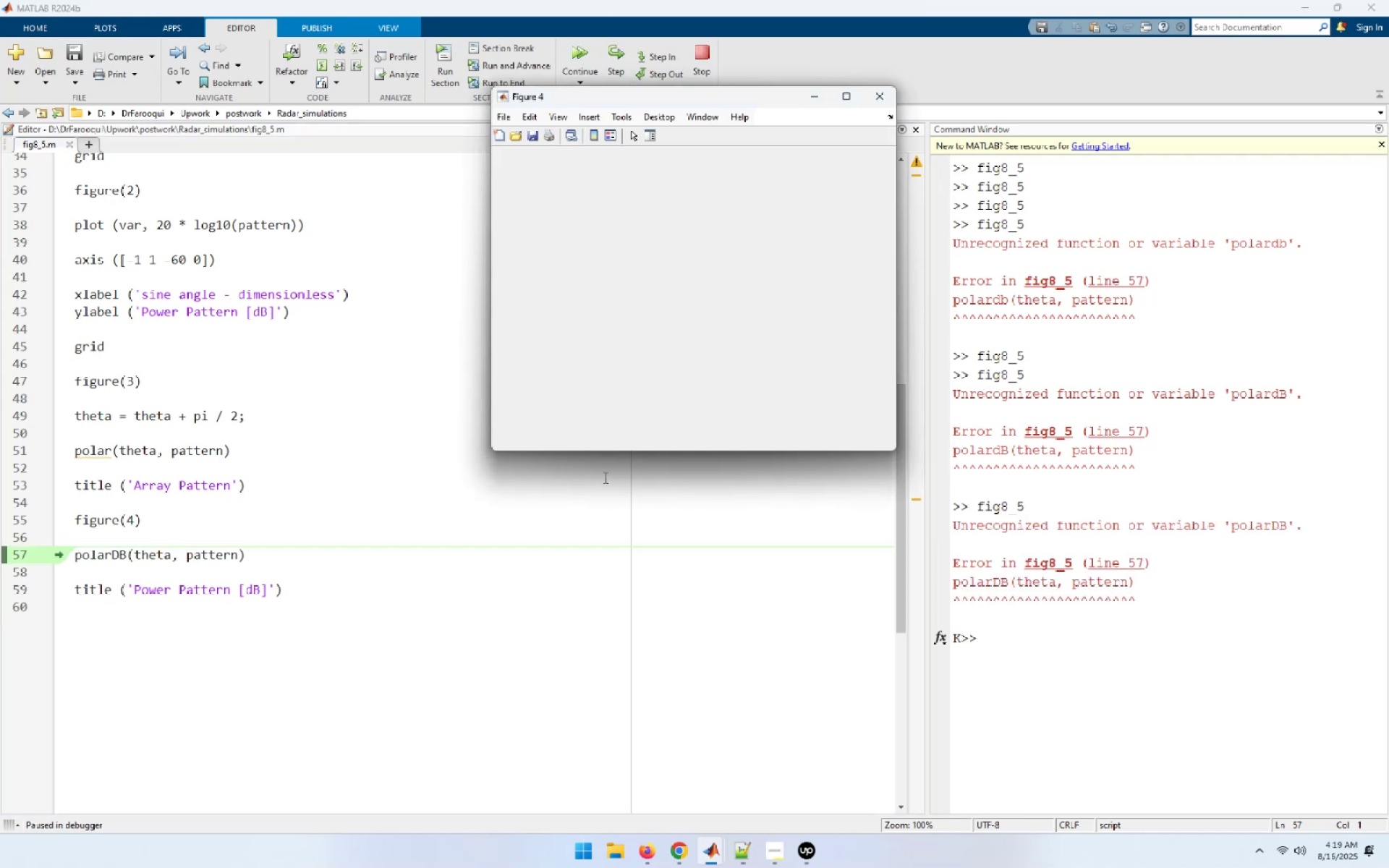 
wait(12.09)
 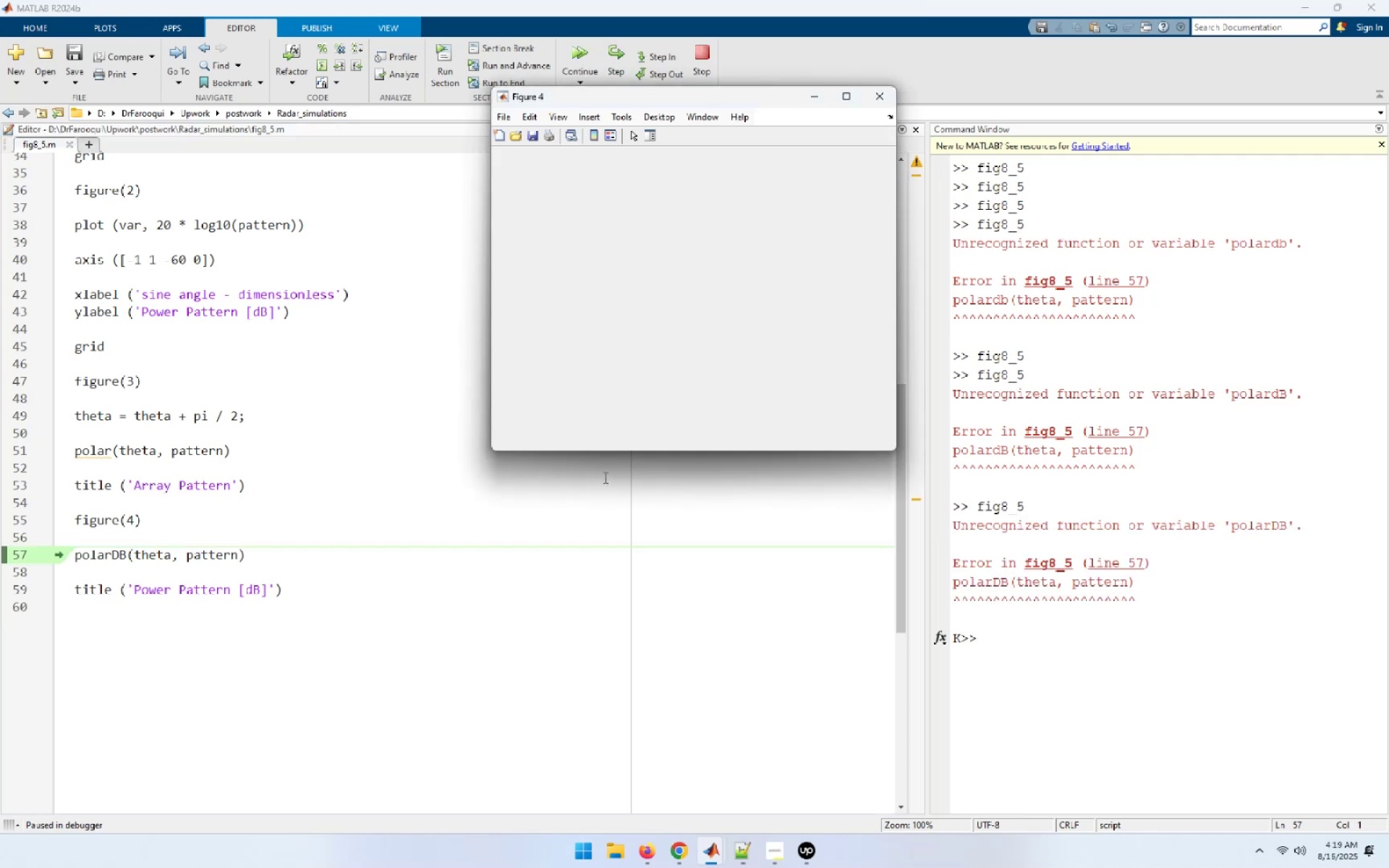 
left_click([883, 103])
 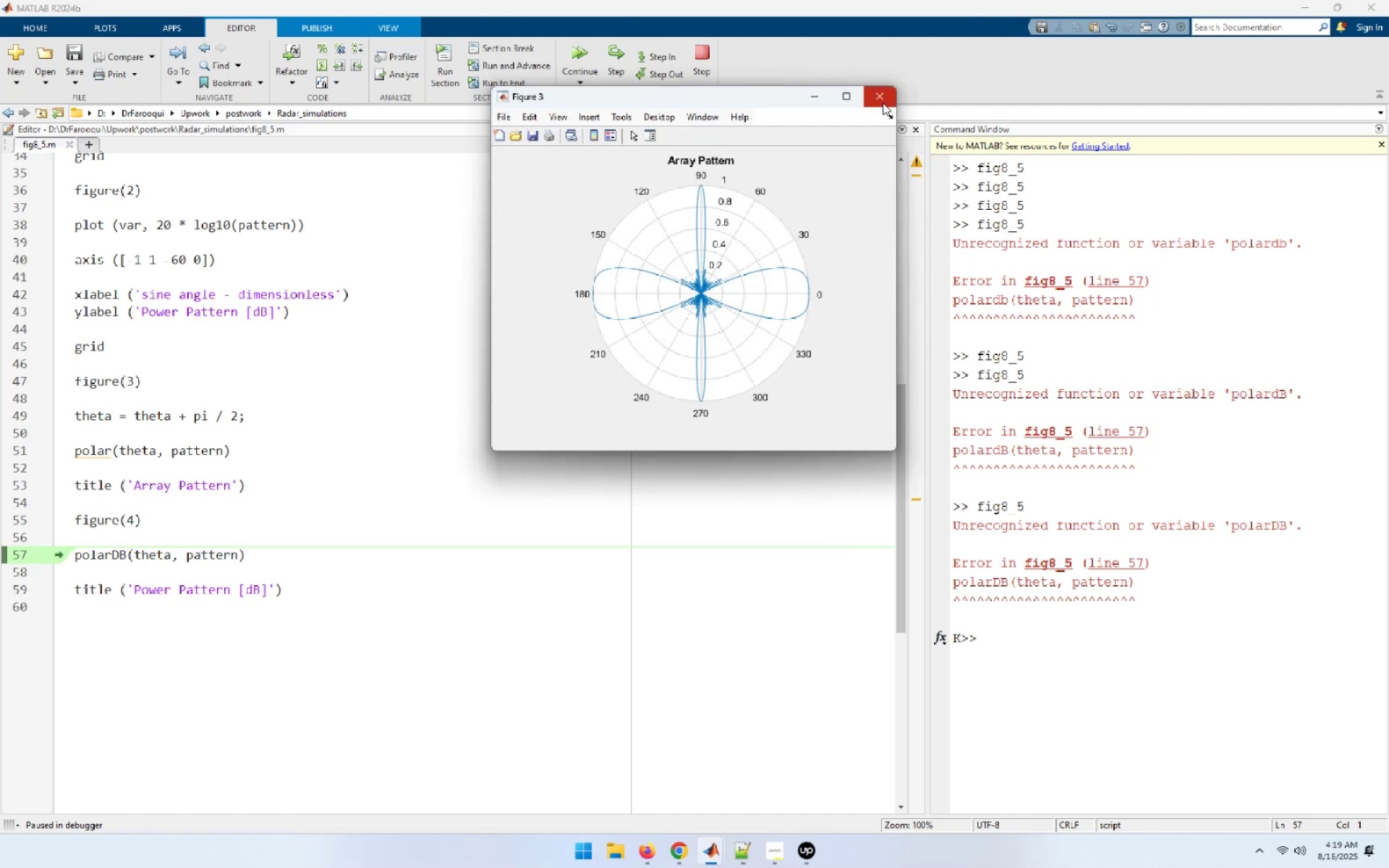 
left_click([883, 103])
 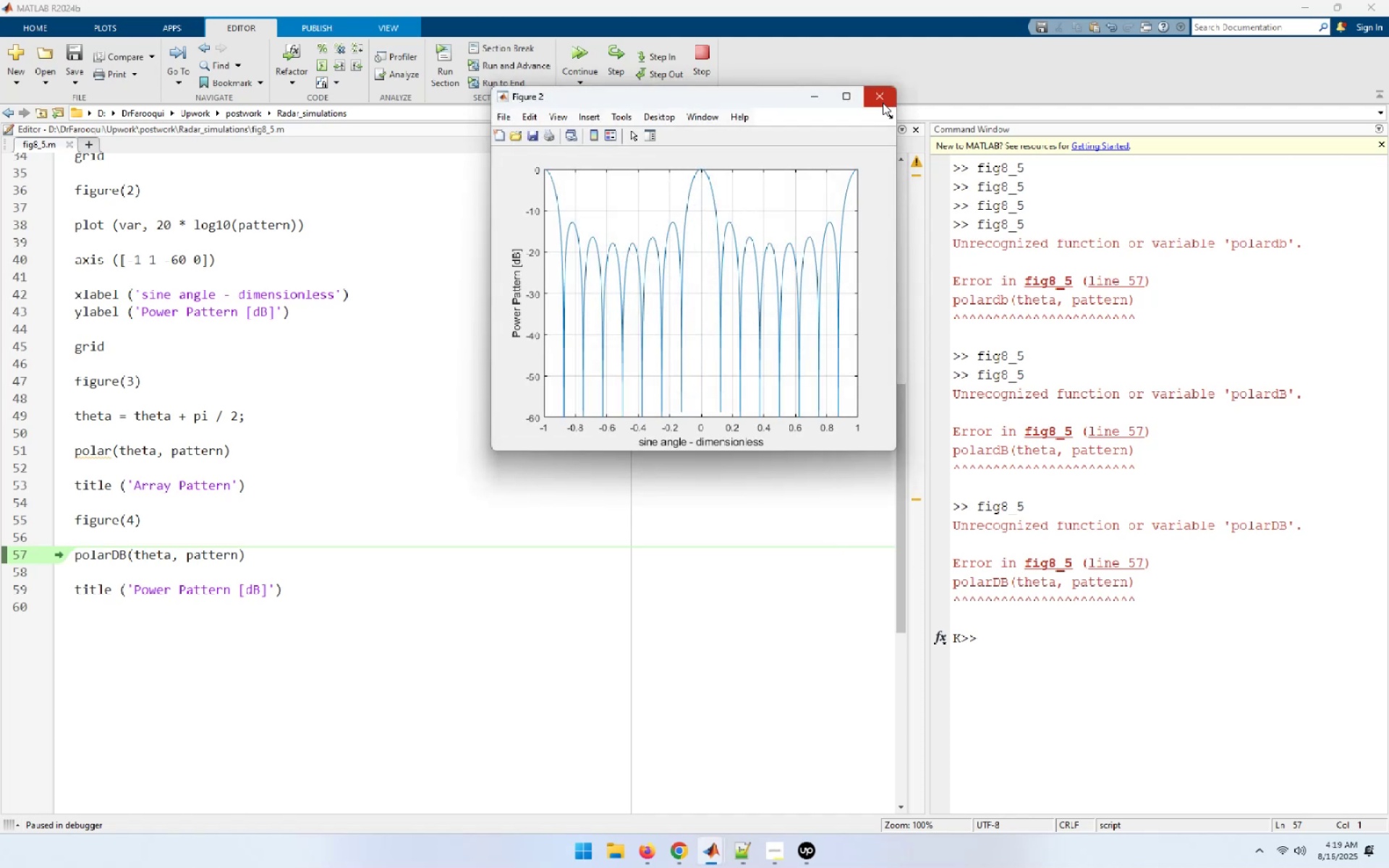 
left_click([883, 103])
 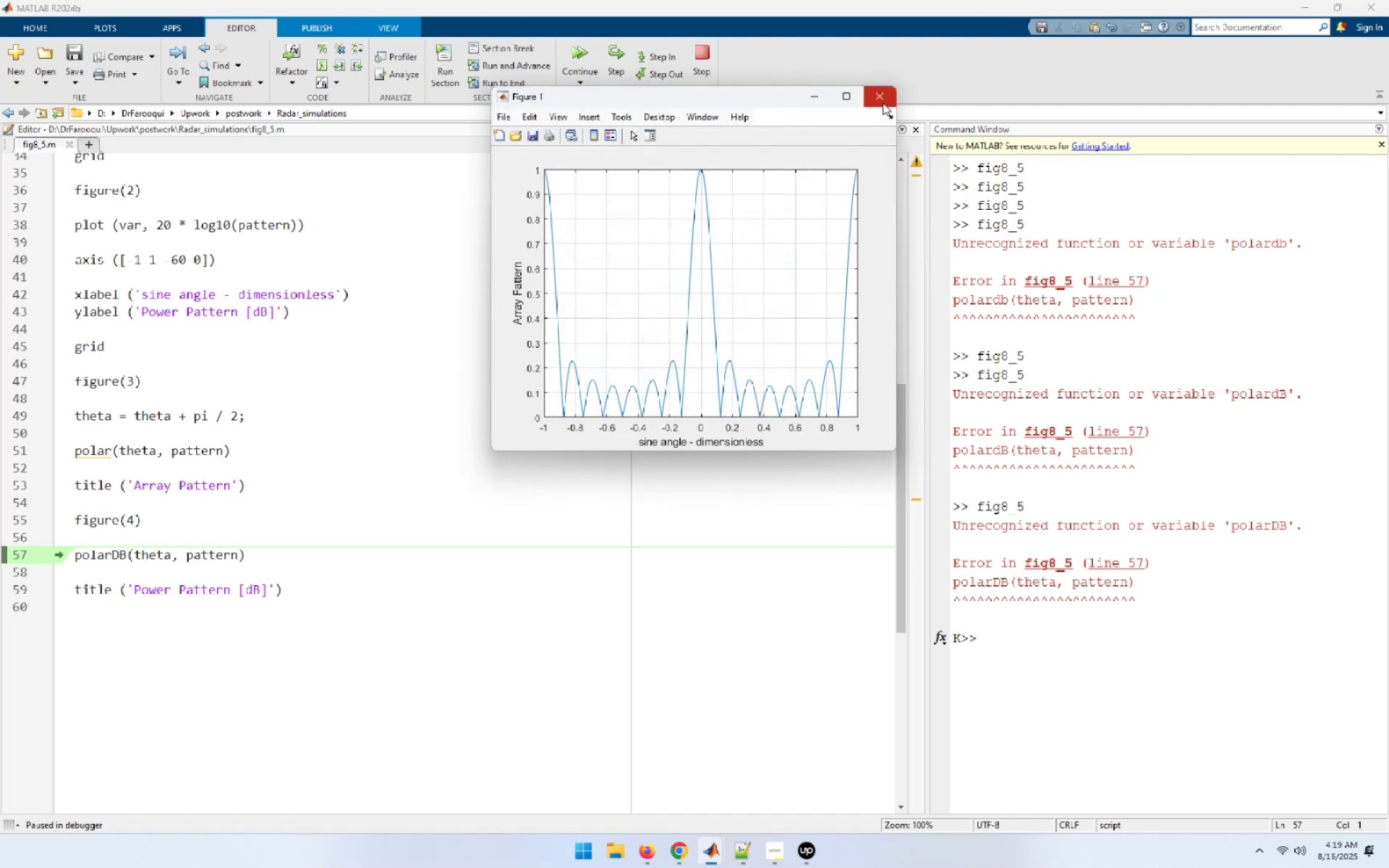 
left_click([883, 103])
 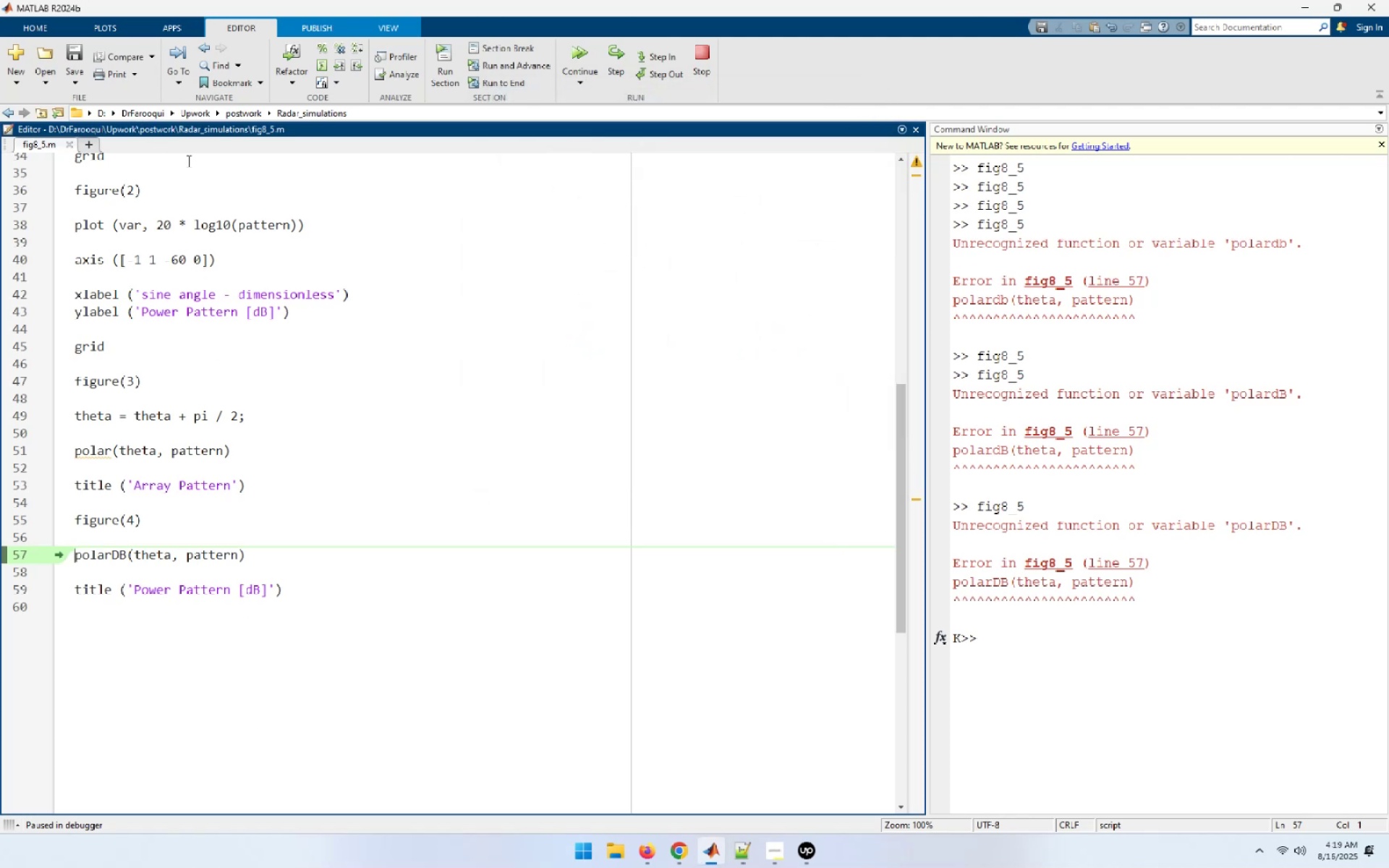 
left_click([698, 54])
 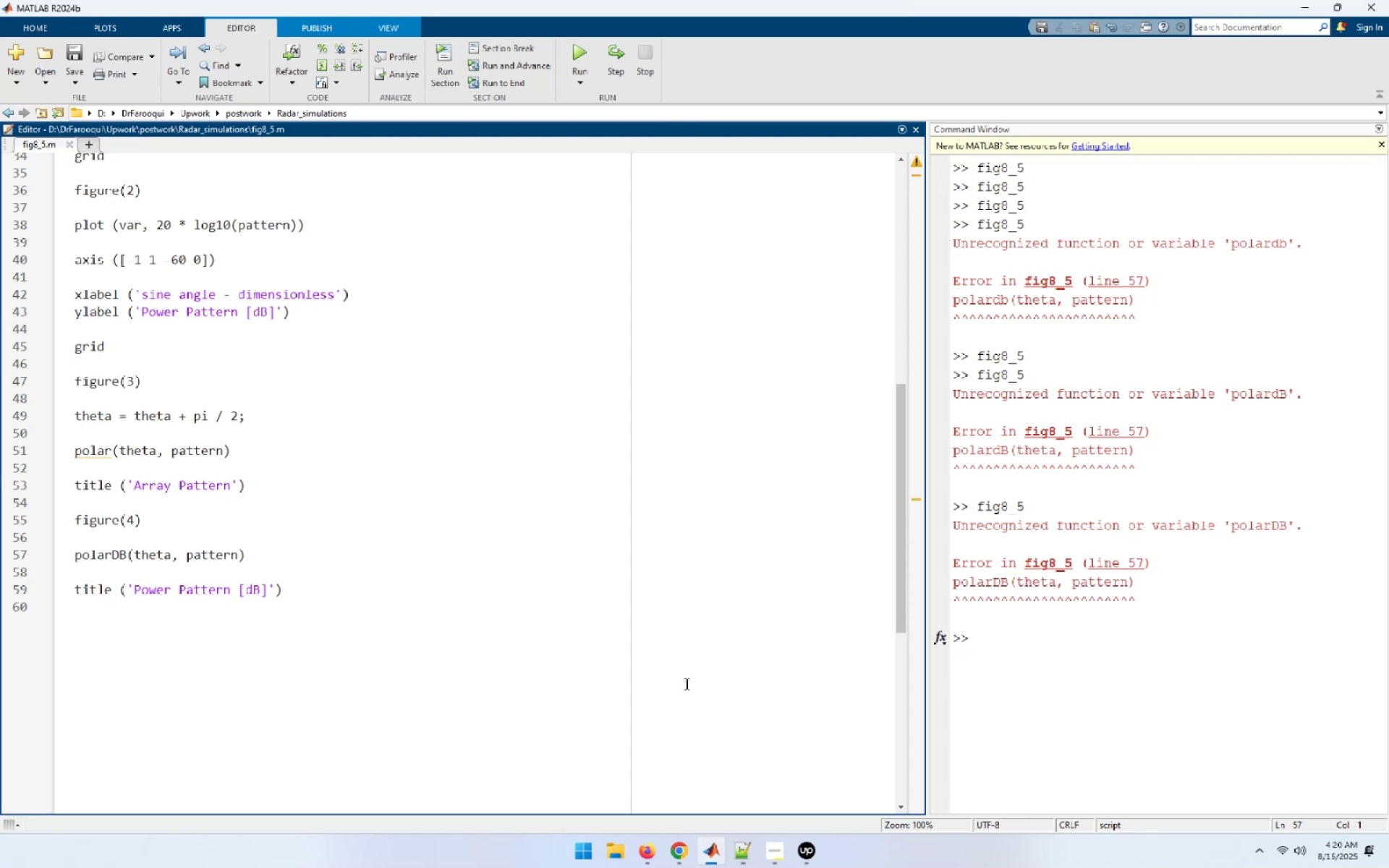 
left_click([718, 846])
 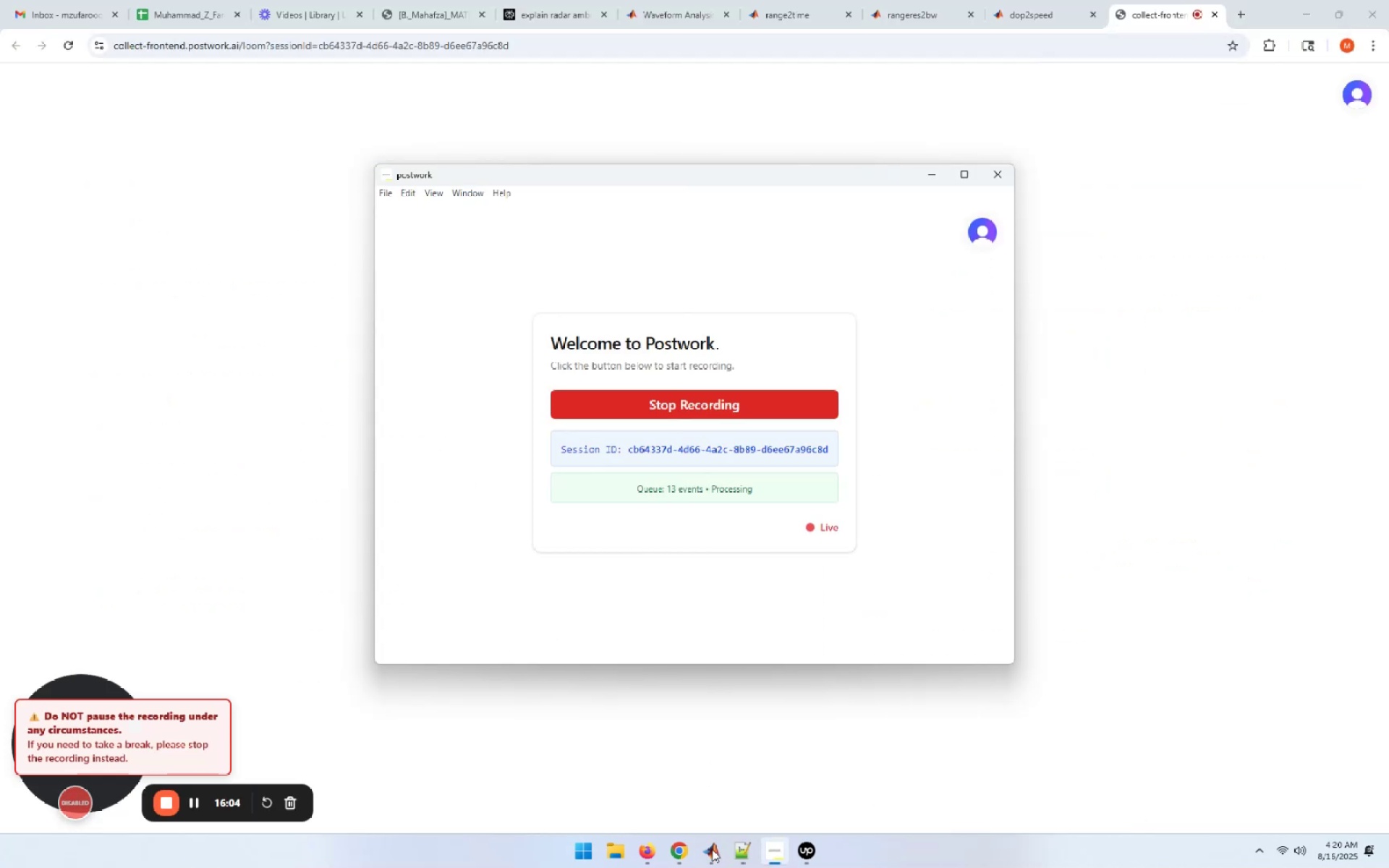 
left_click([712, 849])
 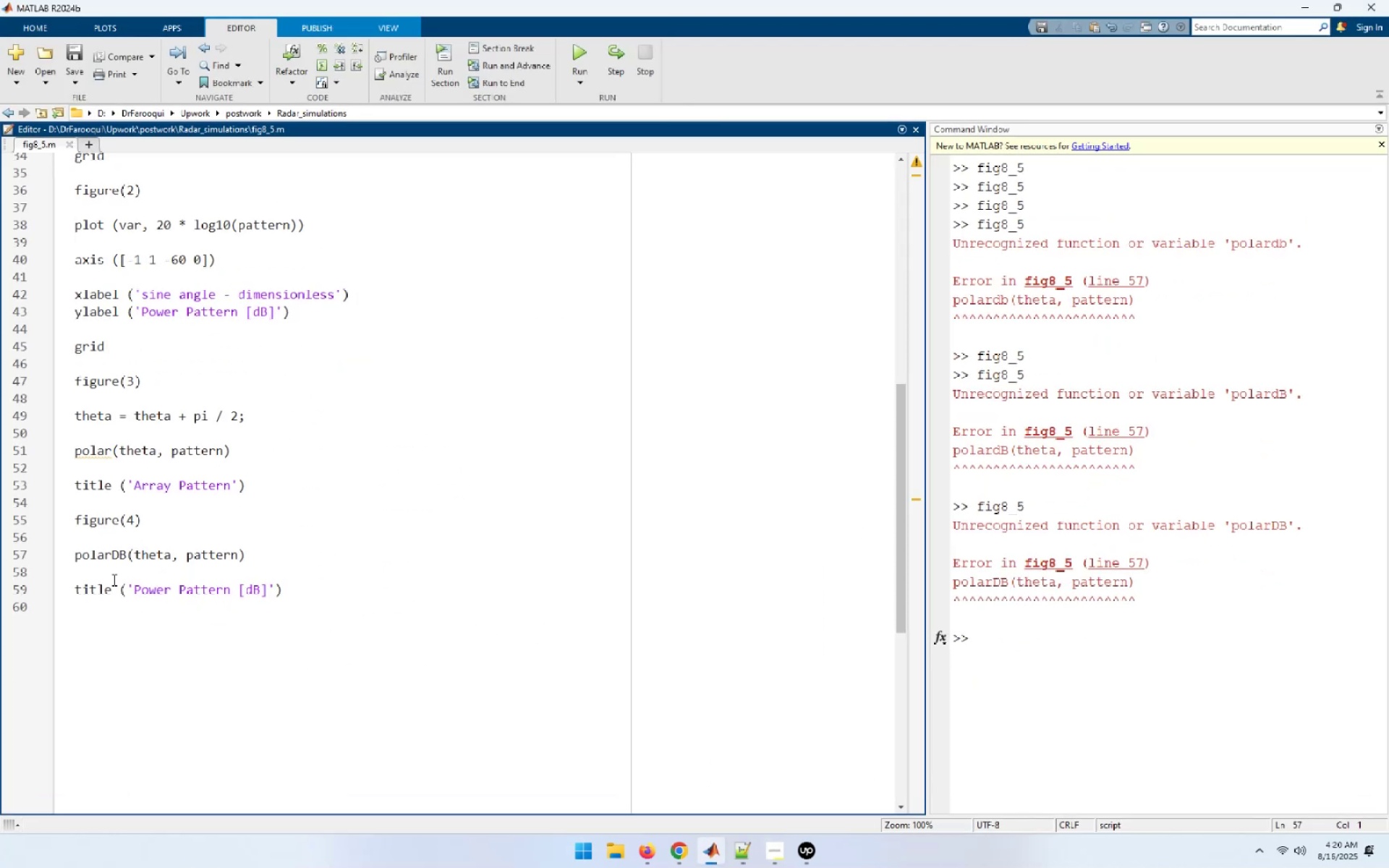 
left_click_drag(start_coordinate=[71, 556], to_coordinate=[264, 550])
 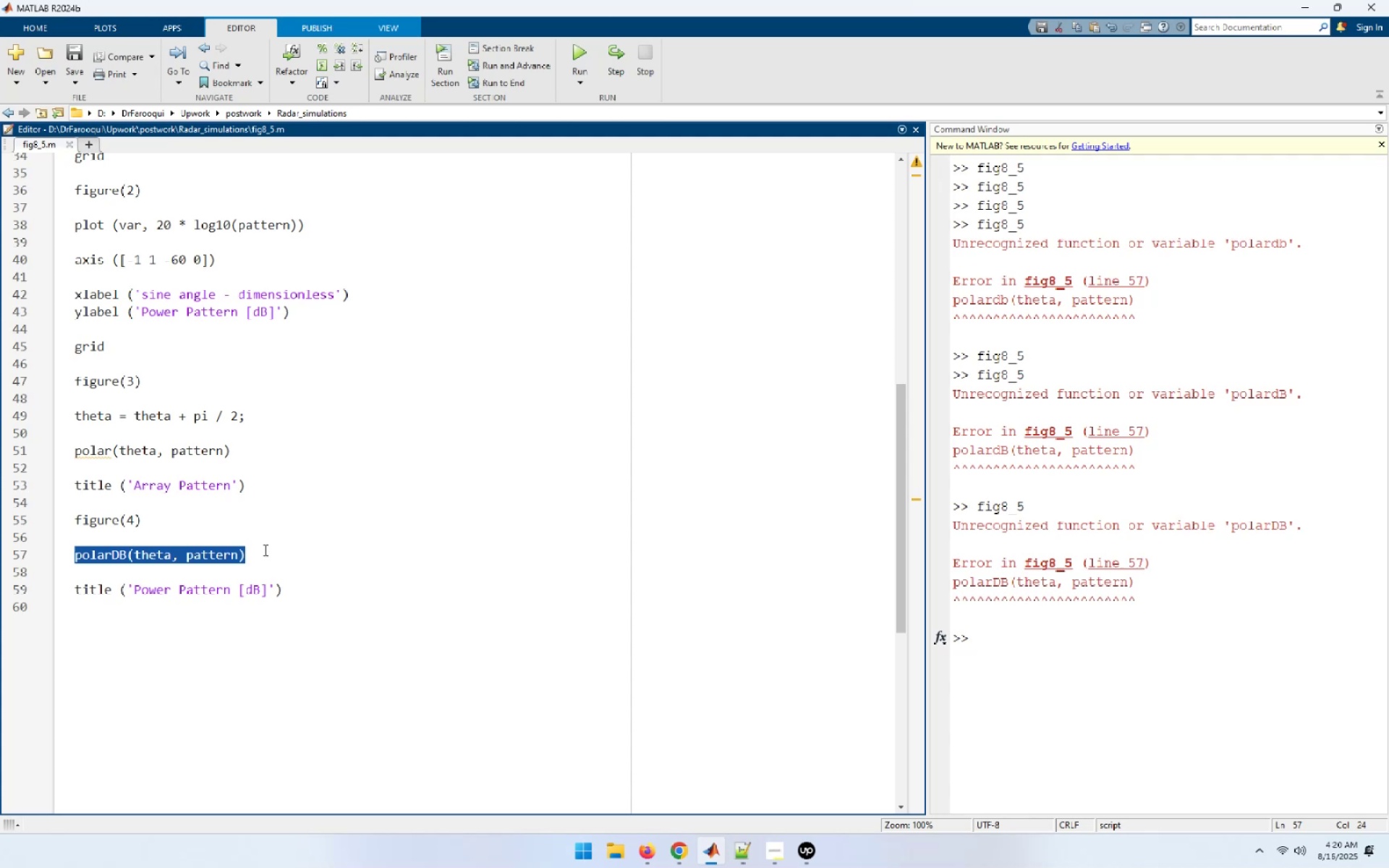 
key(Control+C)
 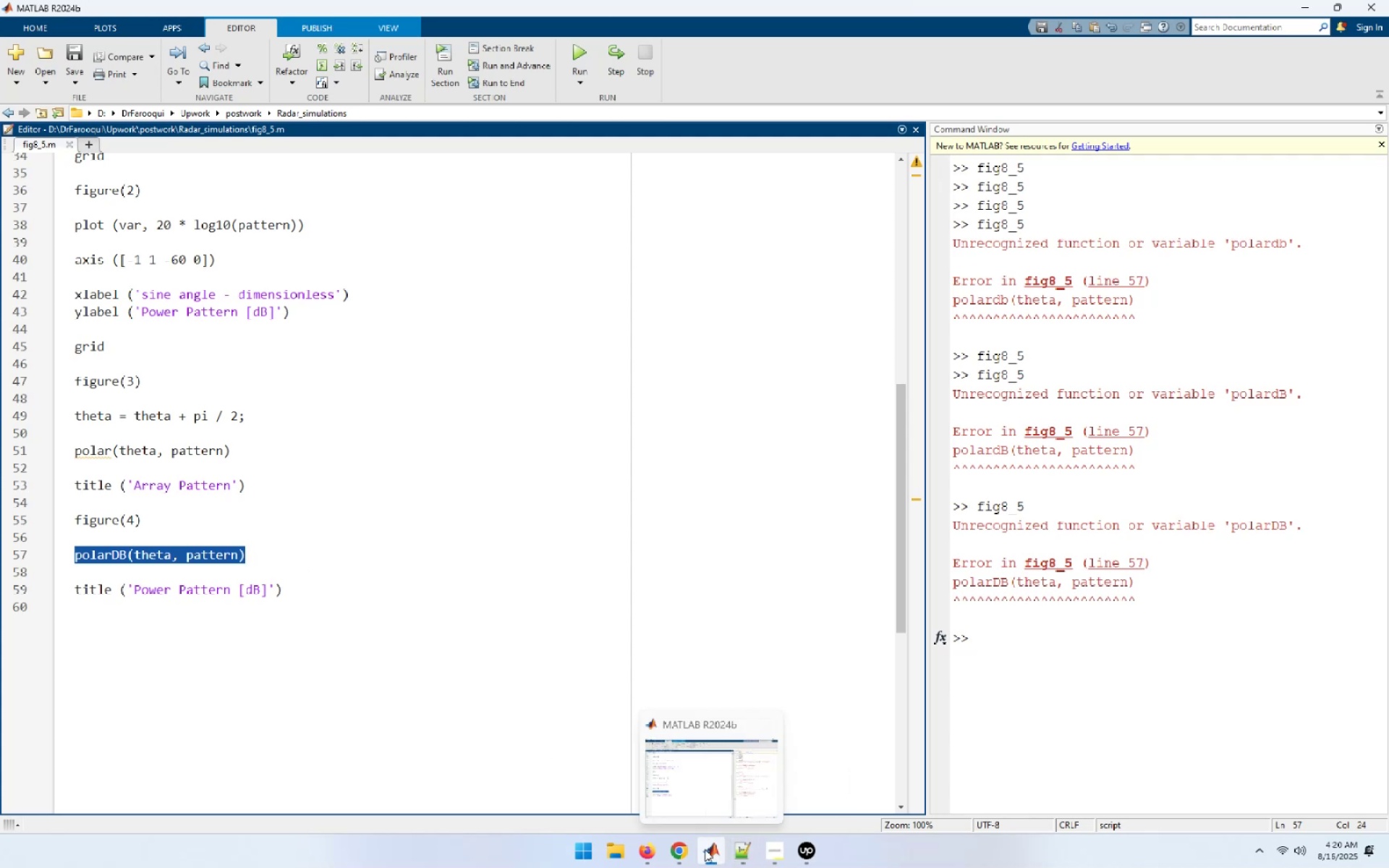 
left_click([608, 770])
 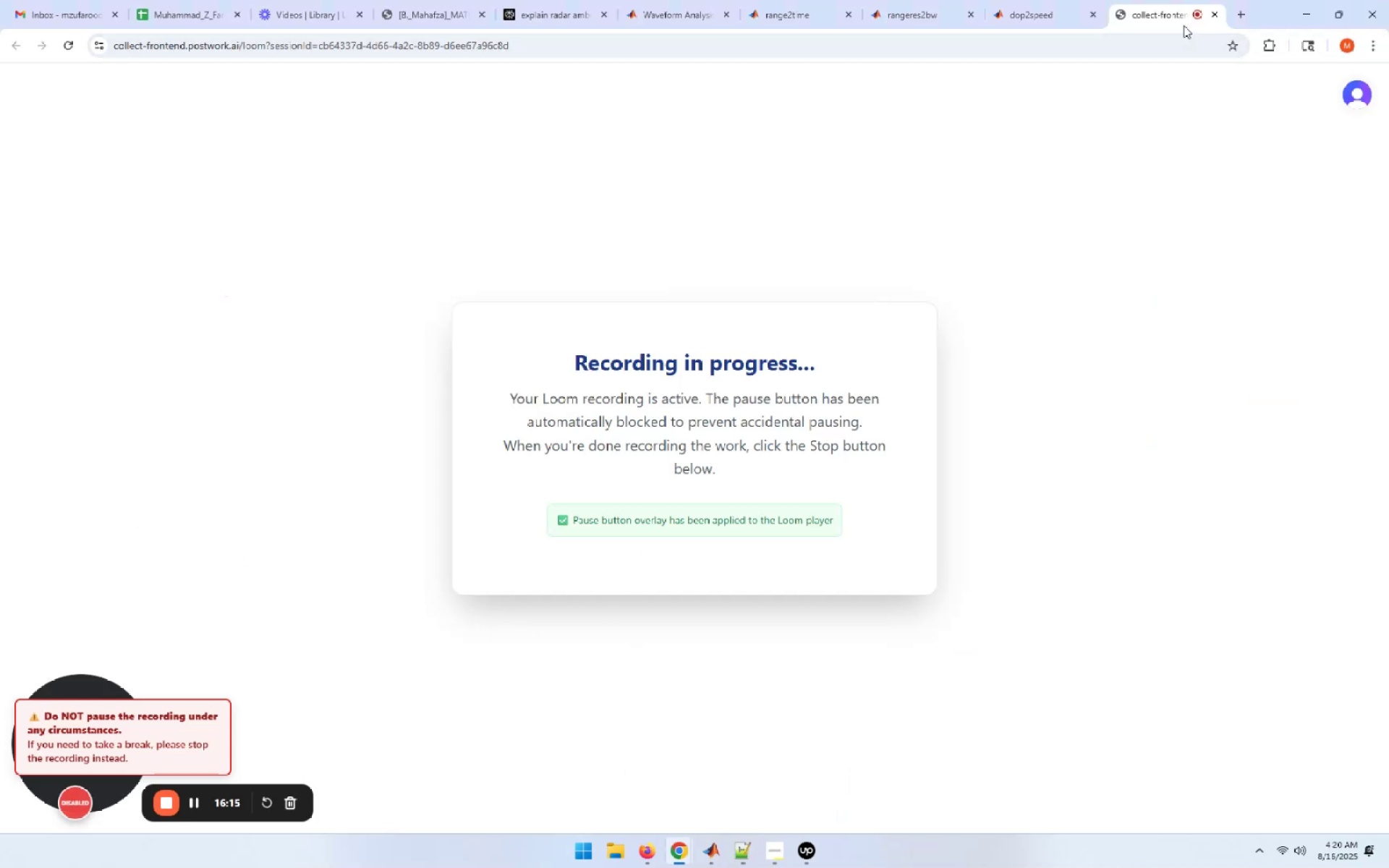 
left_click_drag(start_coordinate=[1166, 16], to_coordinate=[286, 4])
 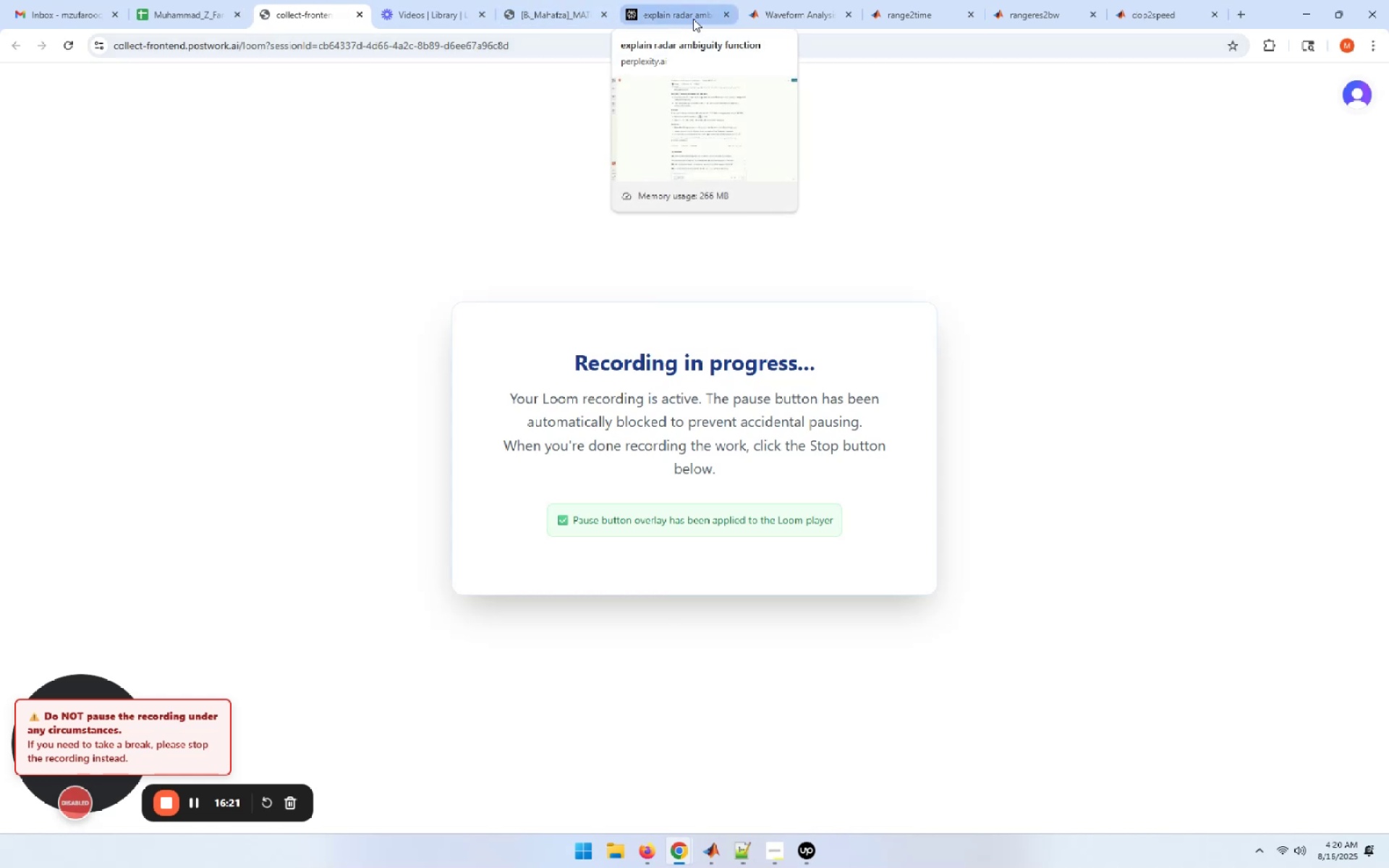 
left_click([686, 19])
 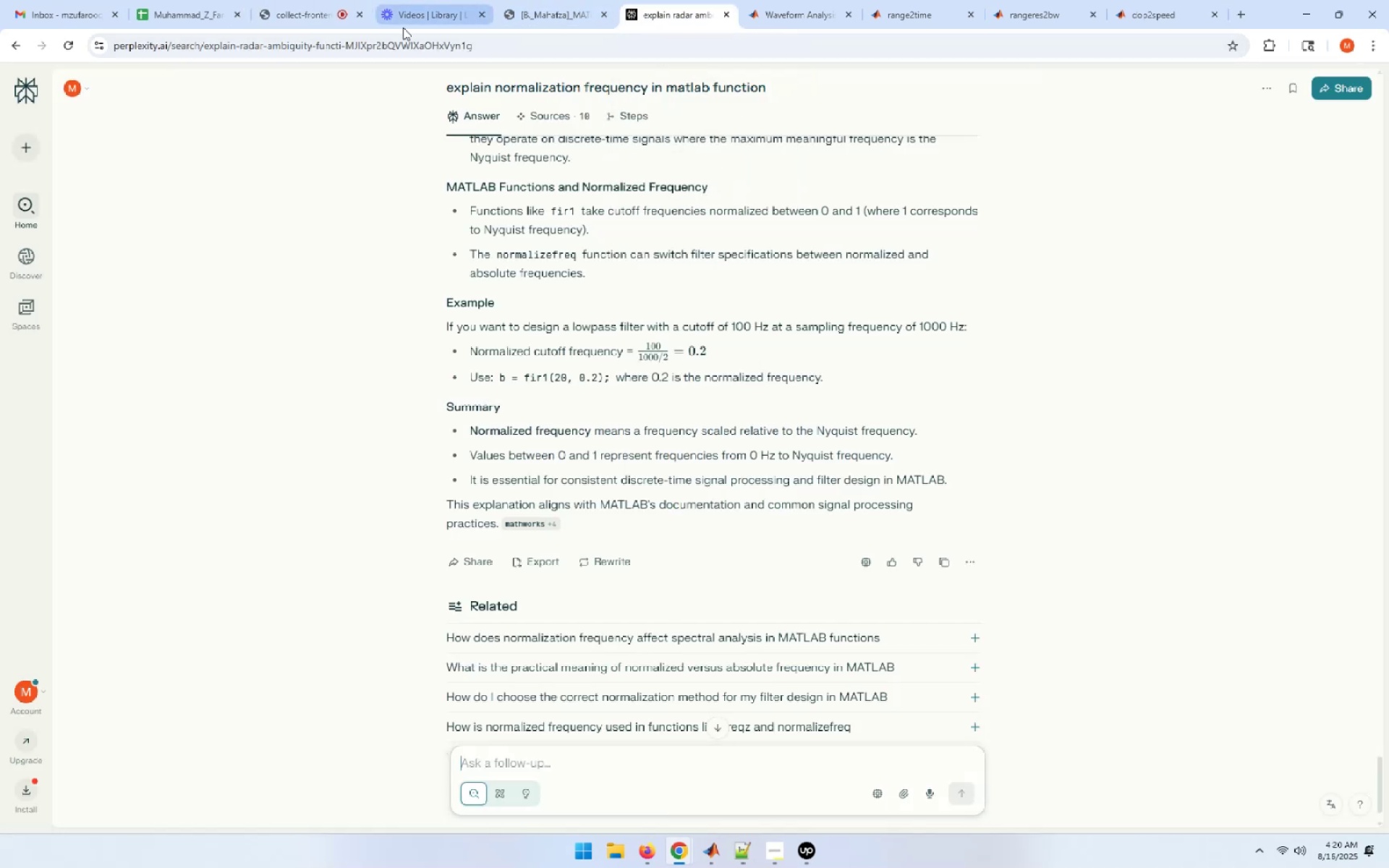 
left_click([416, 14])
 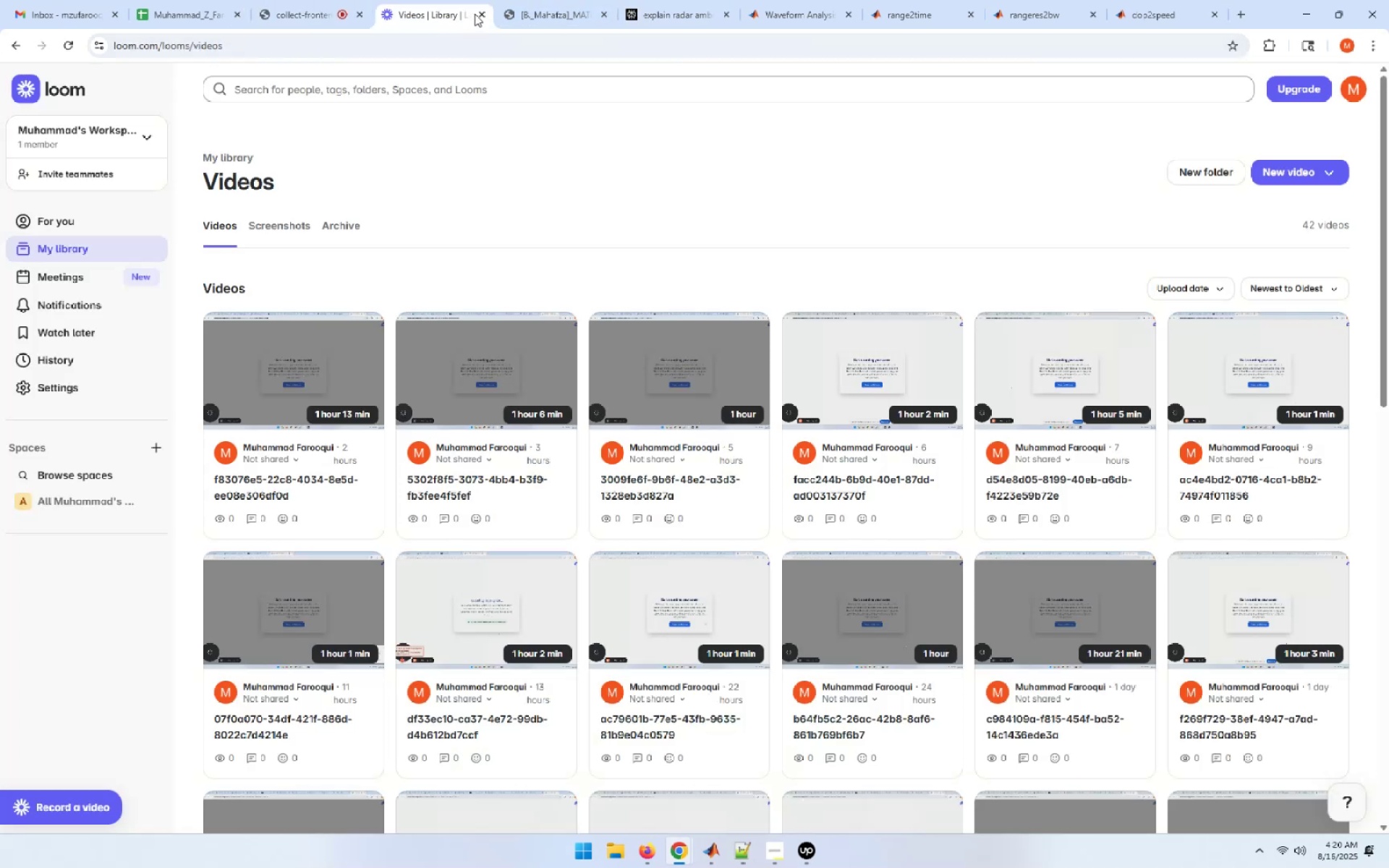 
left_click([482, 14])
 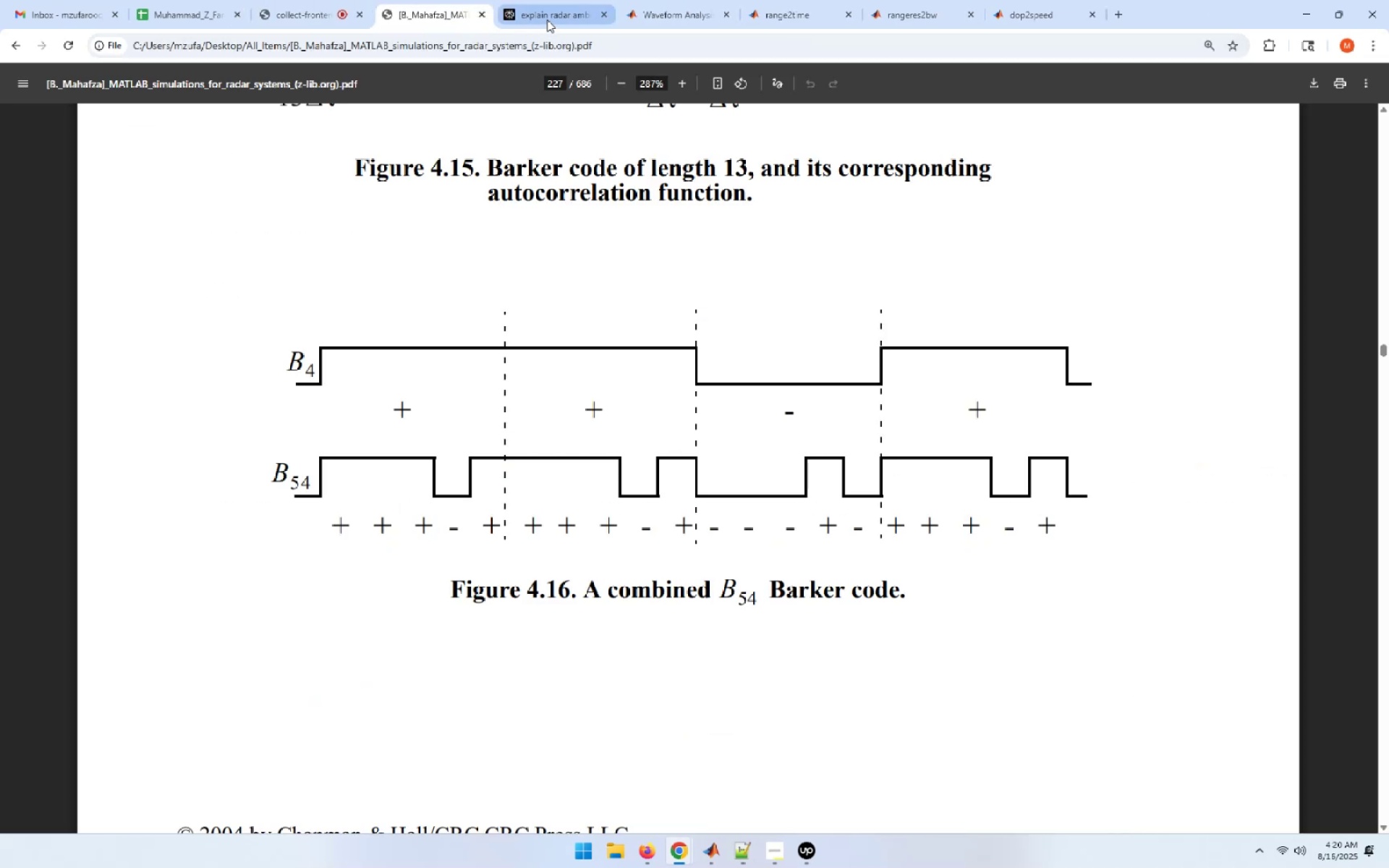 
left_click([550, 19])
 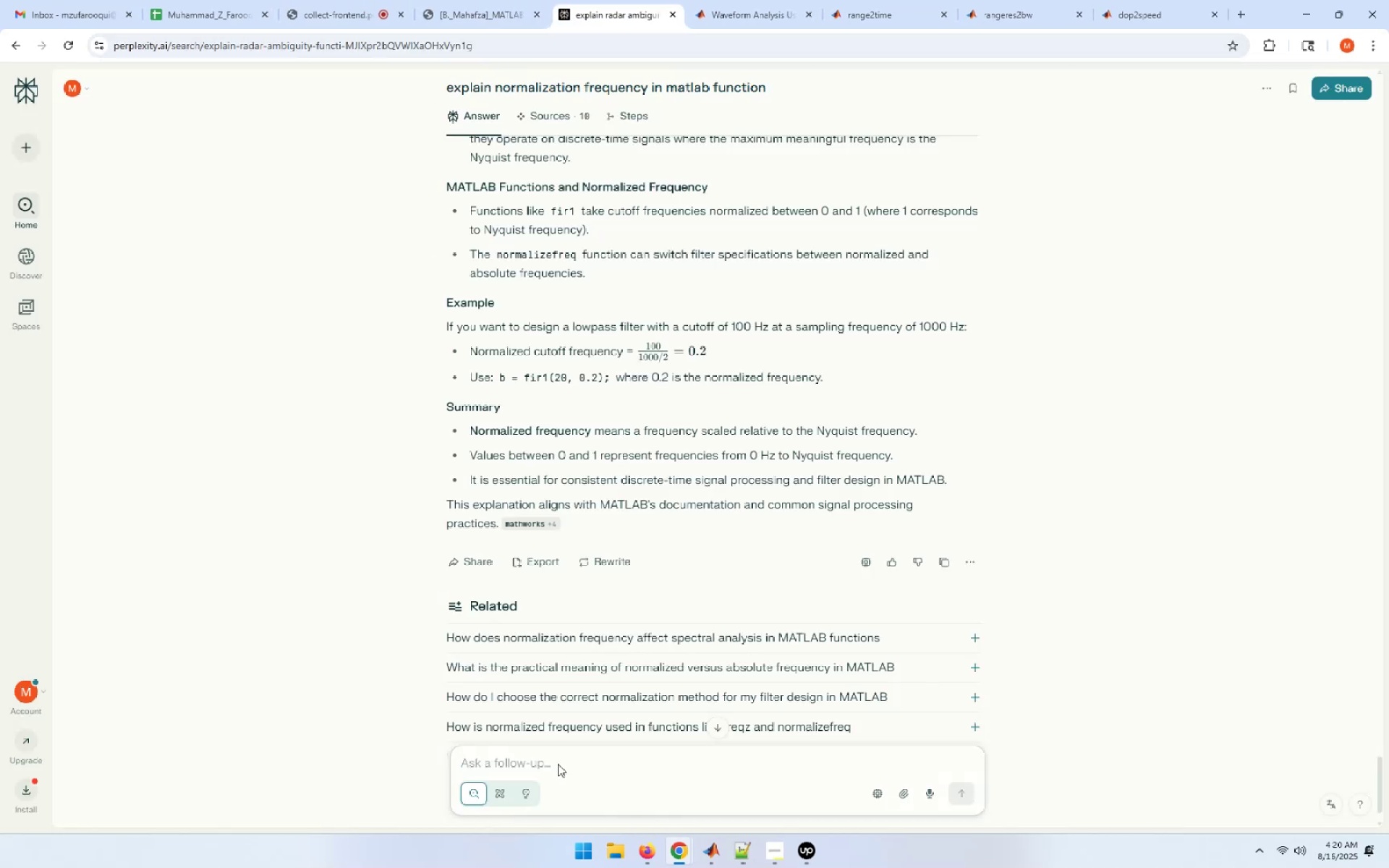 
left_click([502, 758])
 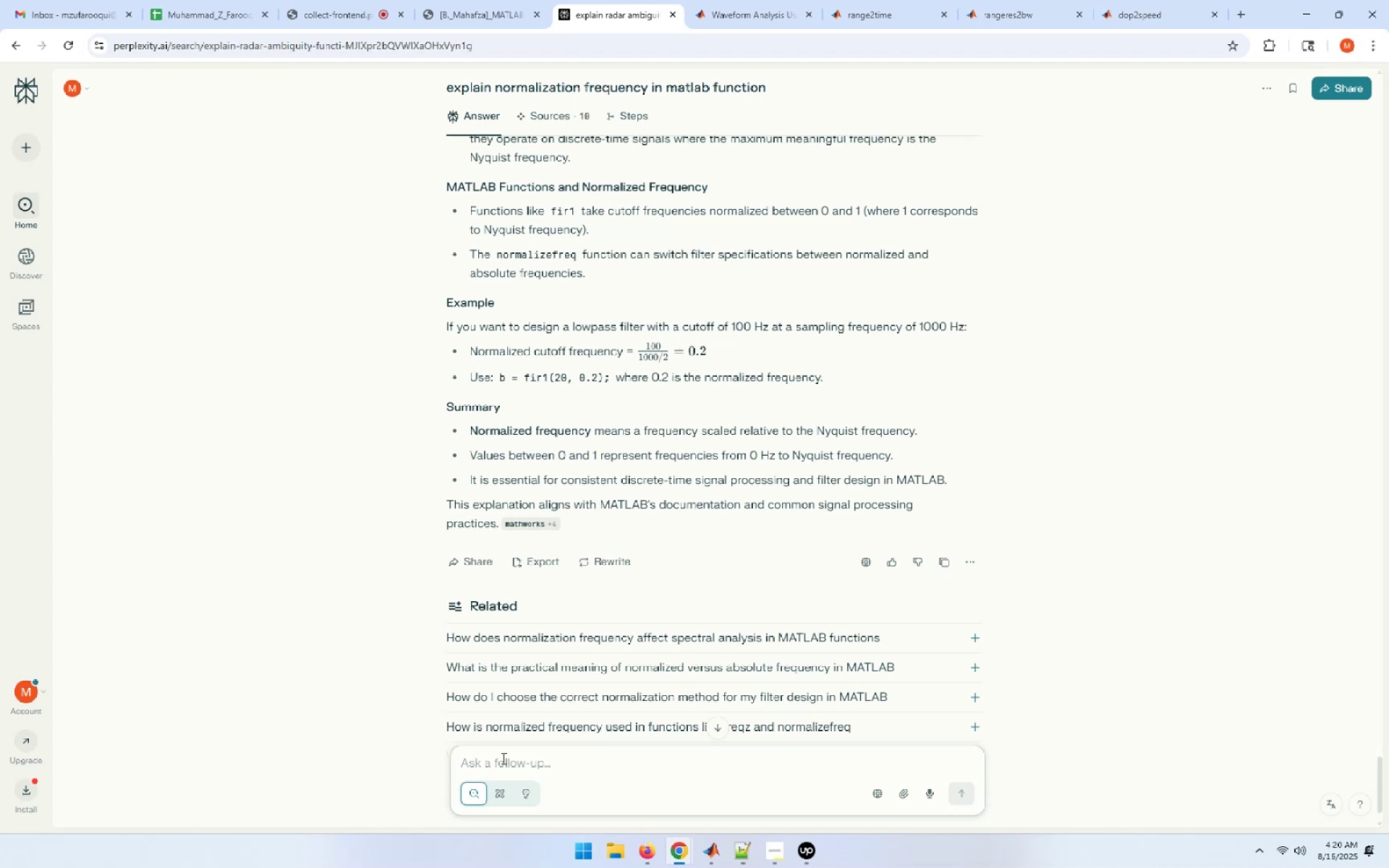 
type(correct the syntax in mt)
key(Backspace)
type(atlab )
 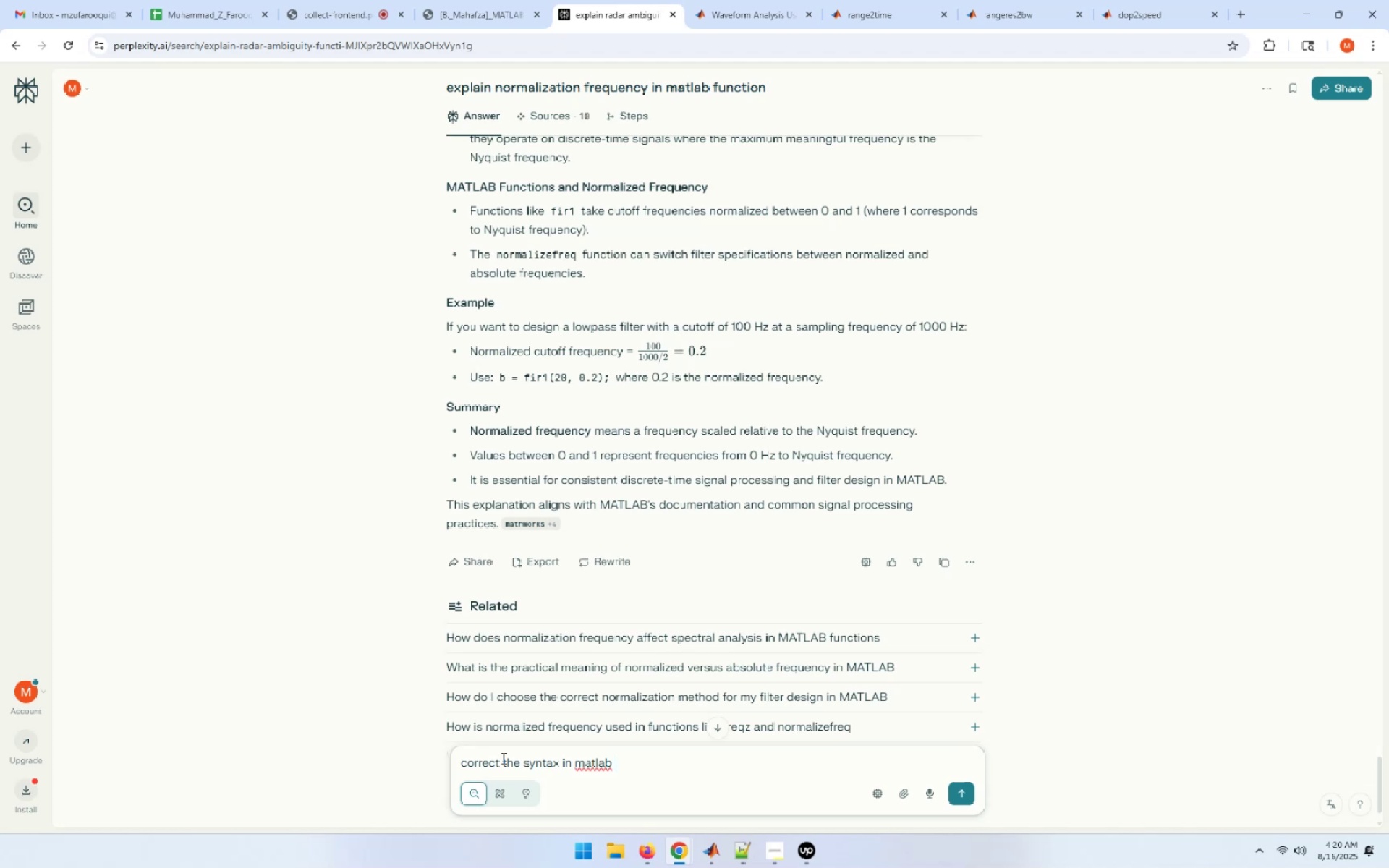 
key(Control+V)
 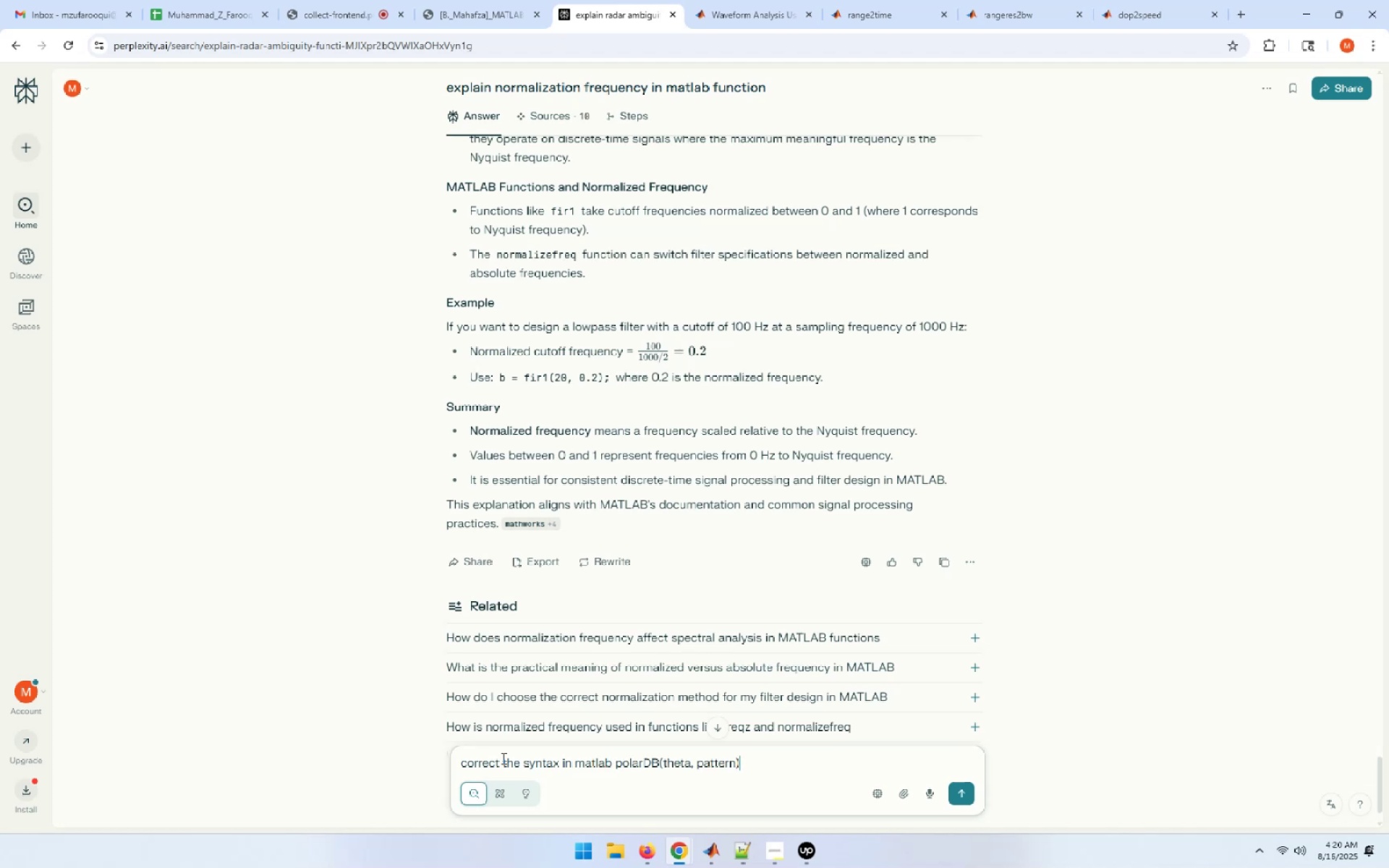 
key(Enter)
 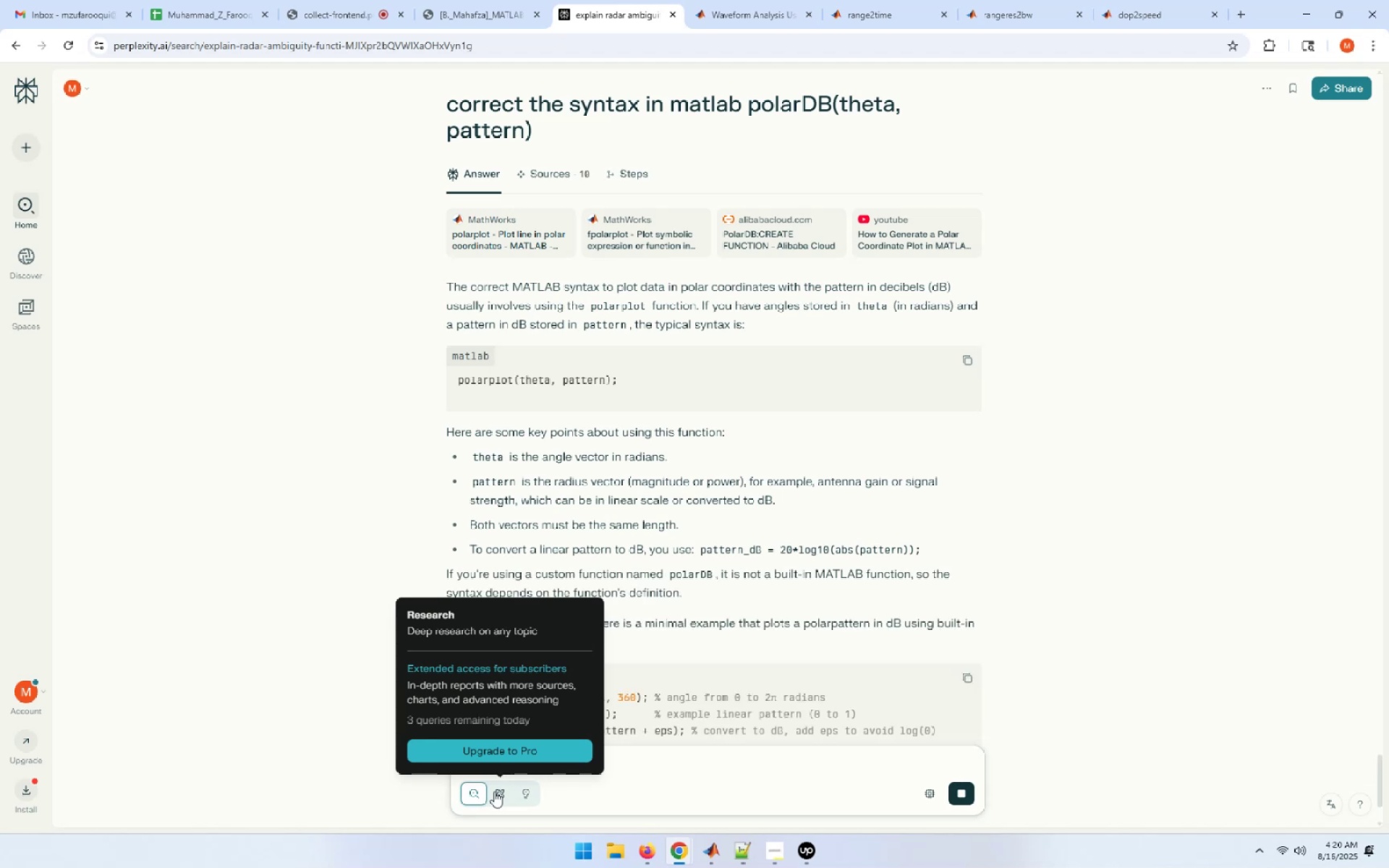 
wait(16.53)
 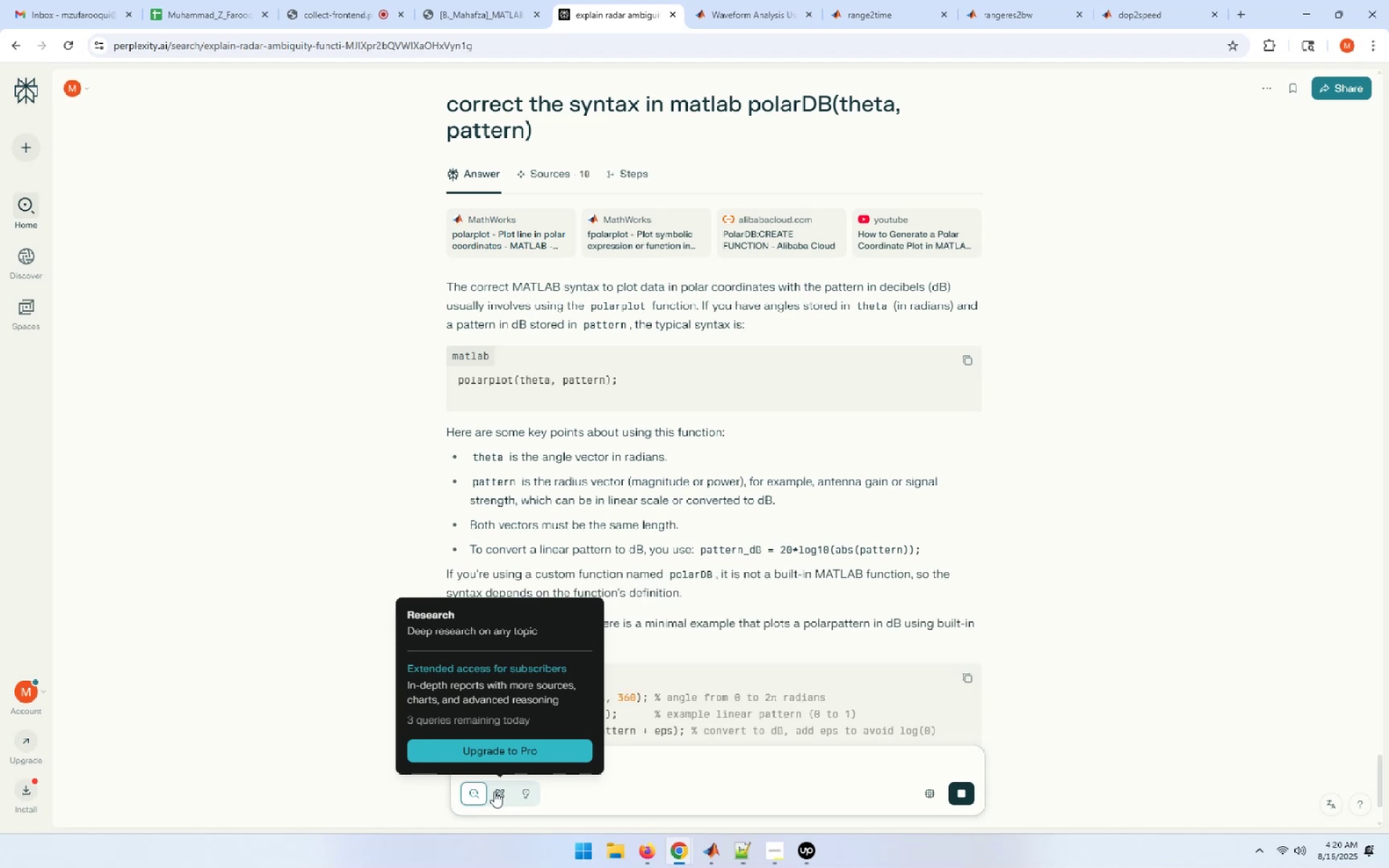 
hold_key(key=Space, duration=0.99)
 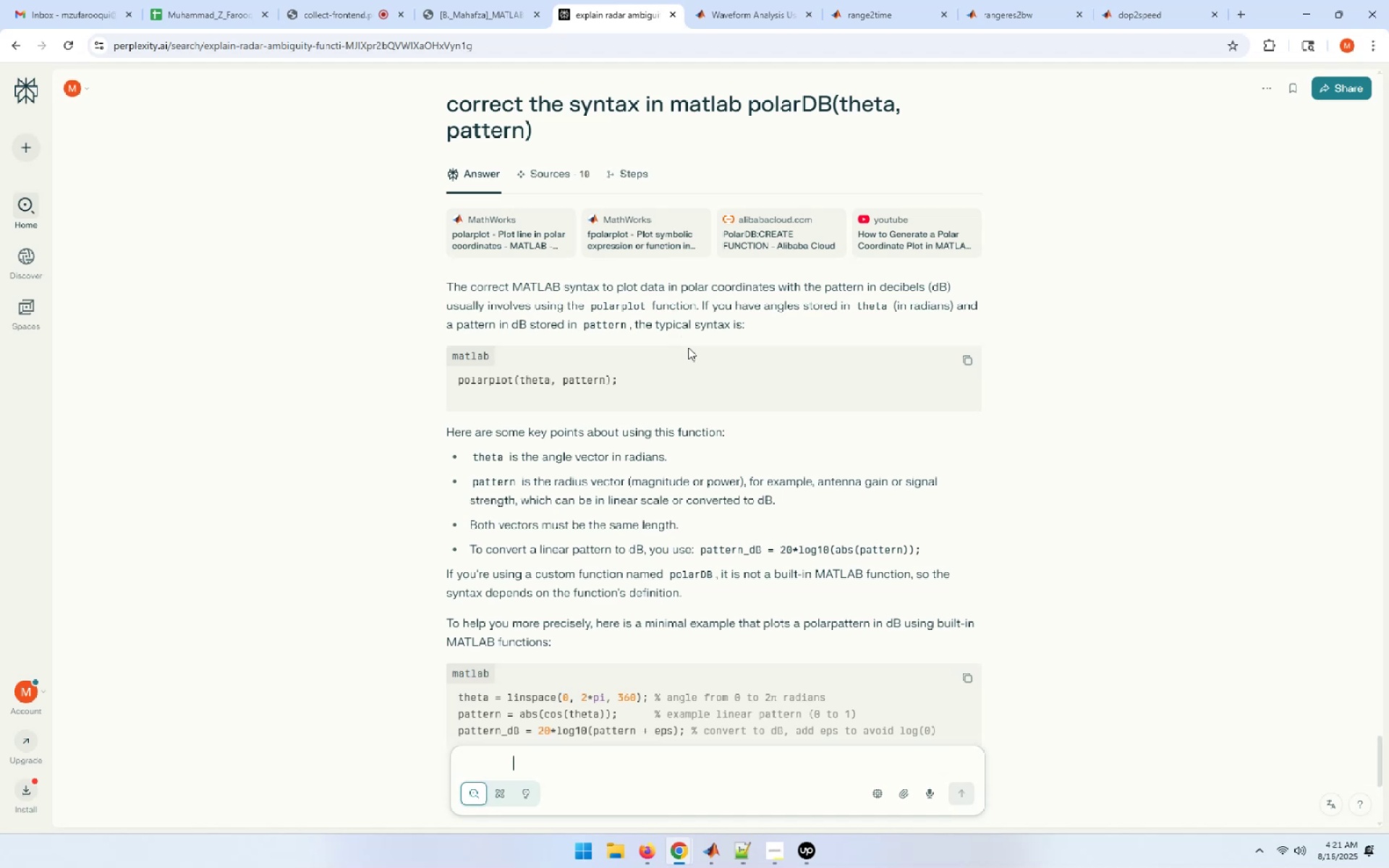 
wait(39.02)
 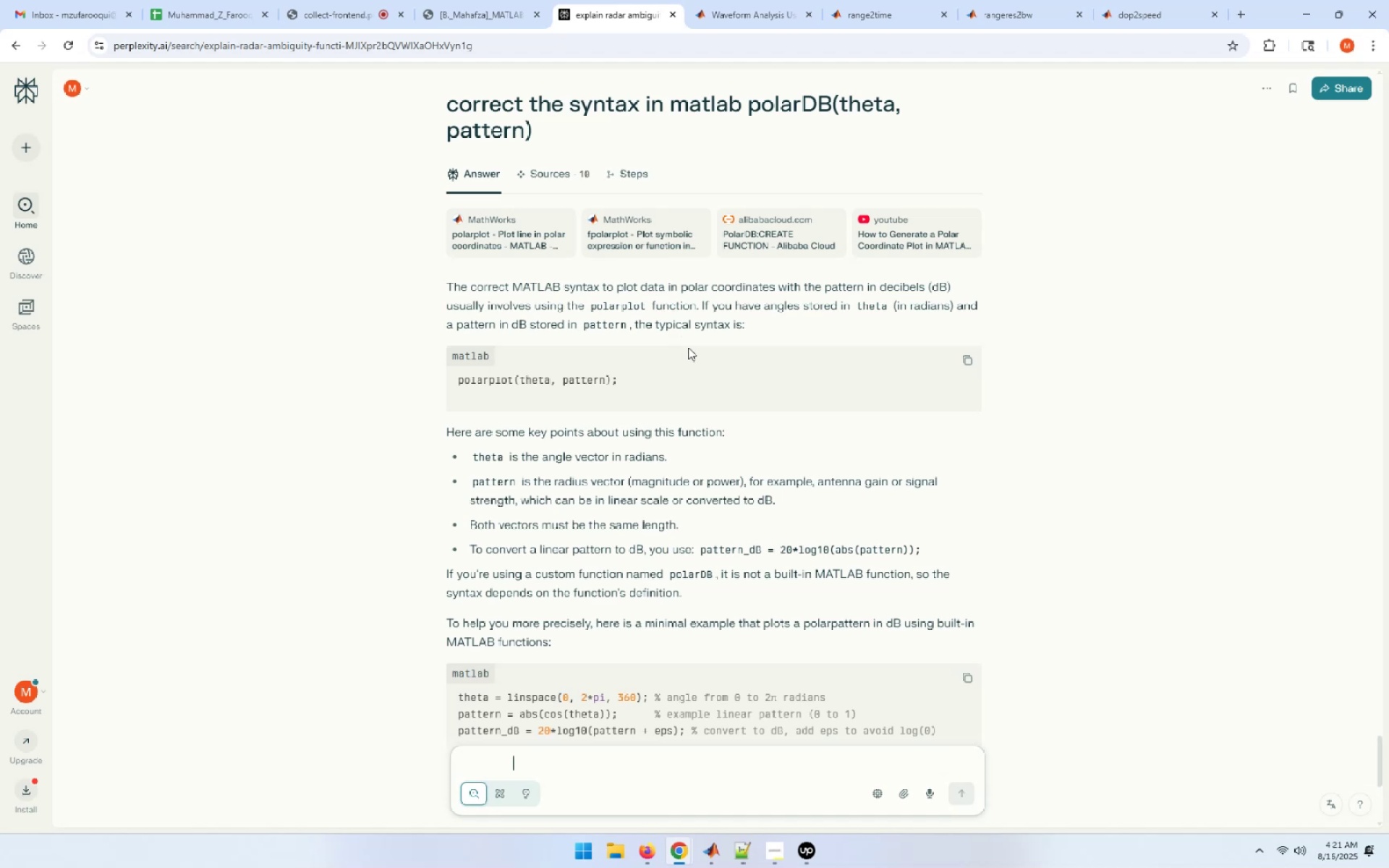 
scroll: coordinate [667, 481], scroll_direction: down, amount: 1.0
 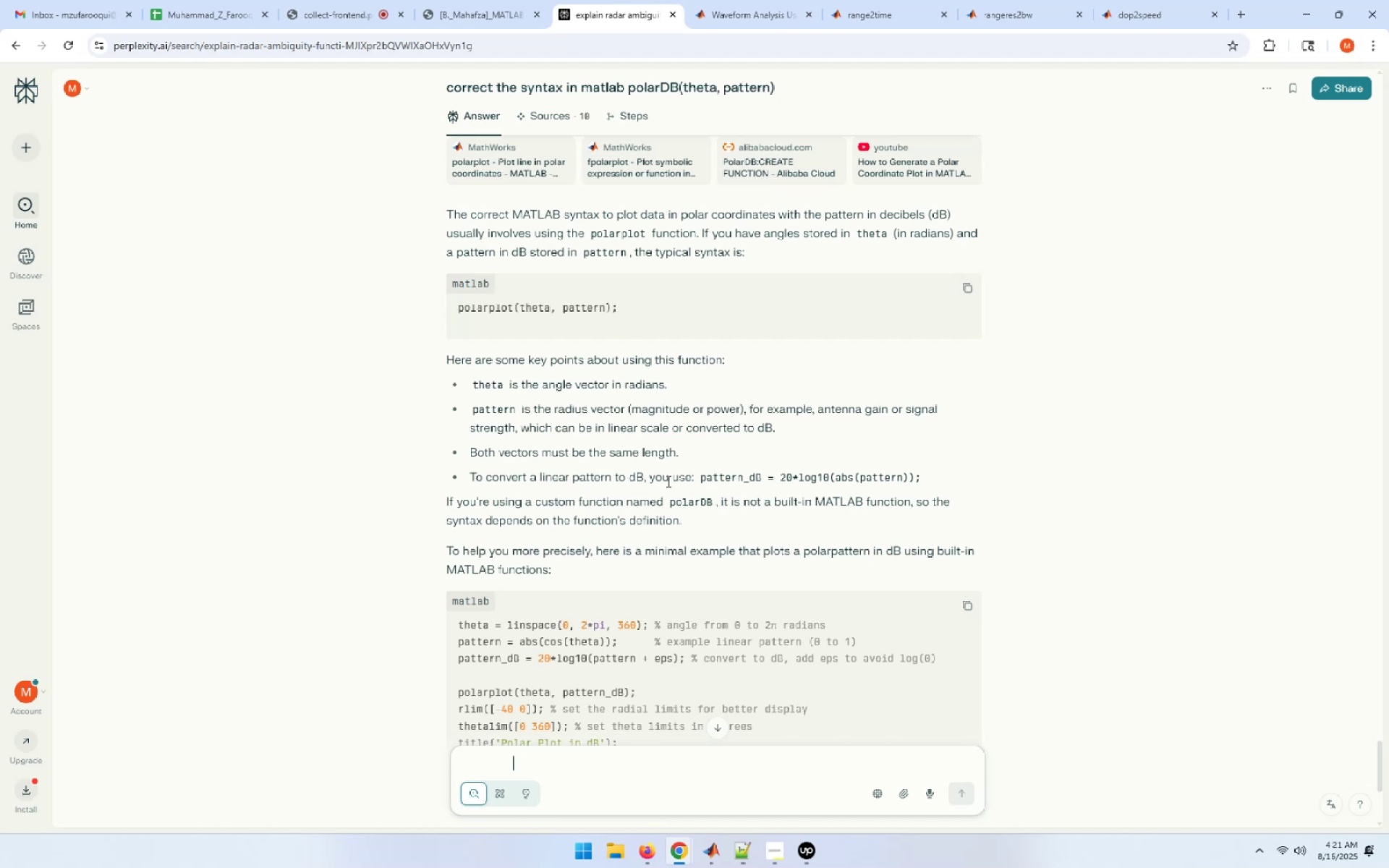 
left_click([699, 496])
 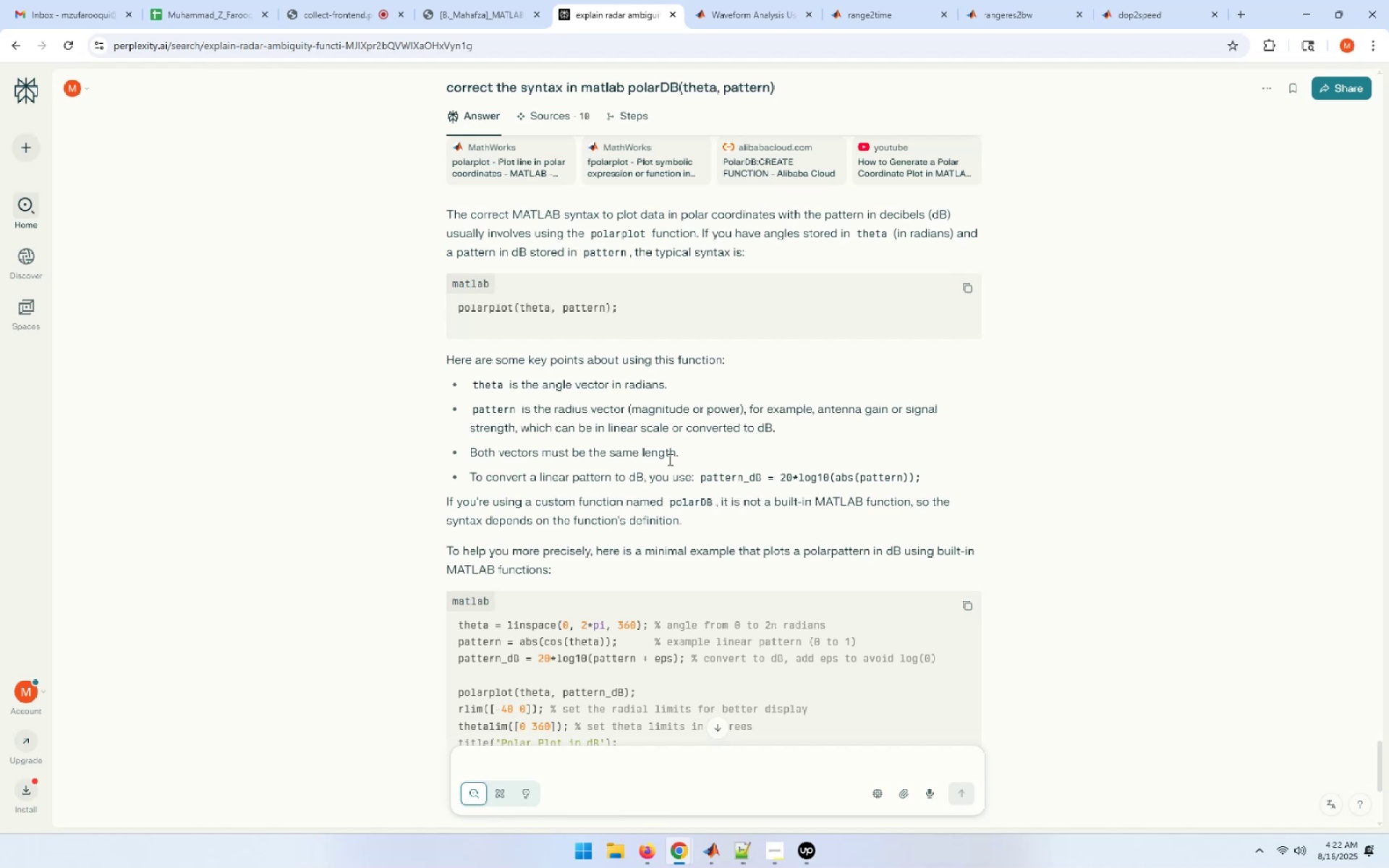 
wait(37.57)
 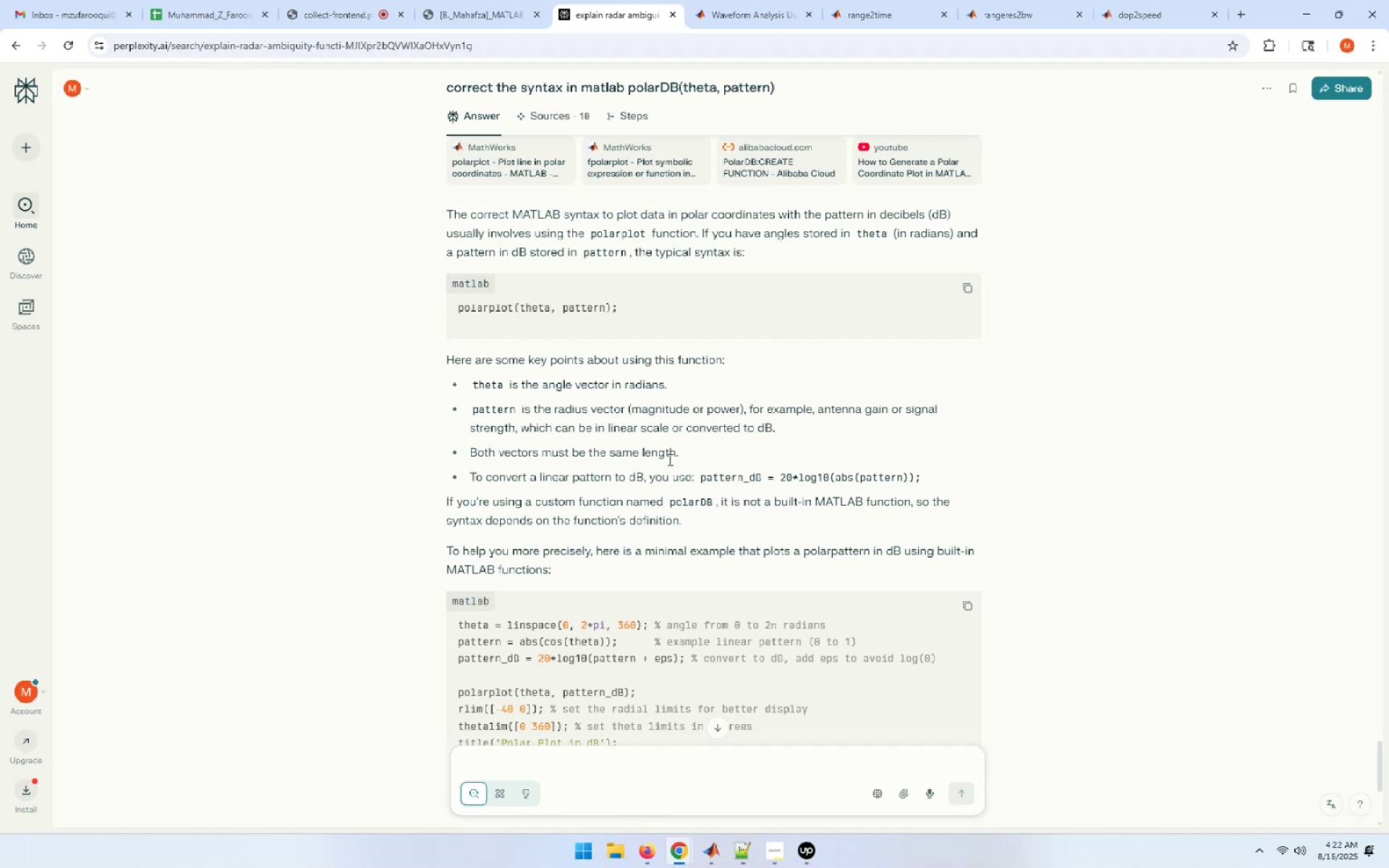 
scroll: coordinate [606, 495], scroll_direction: down, amount: 2.0
 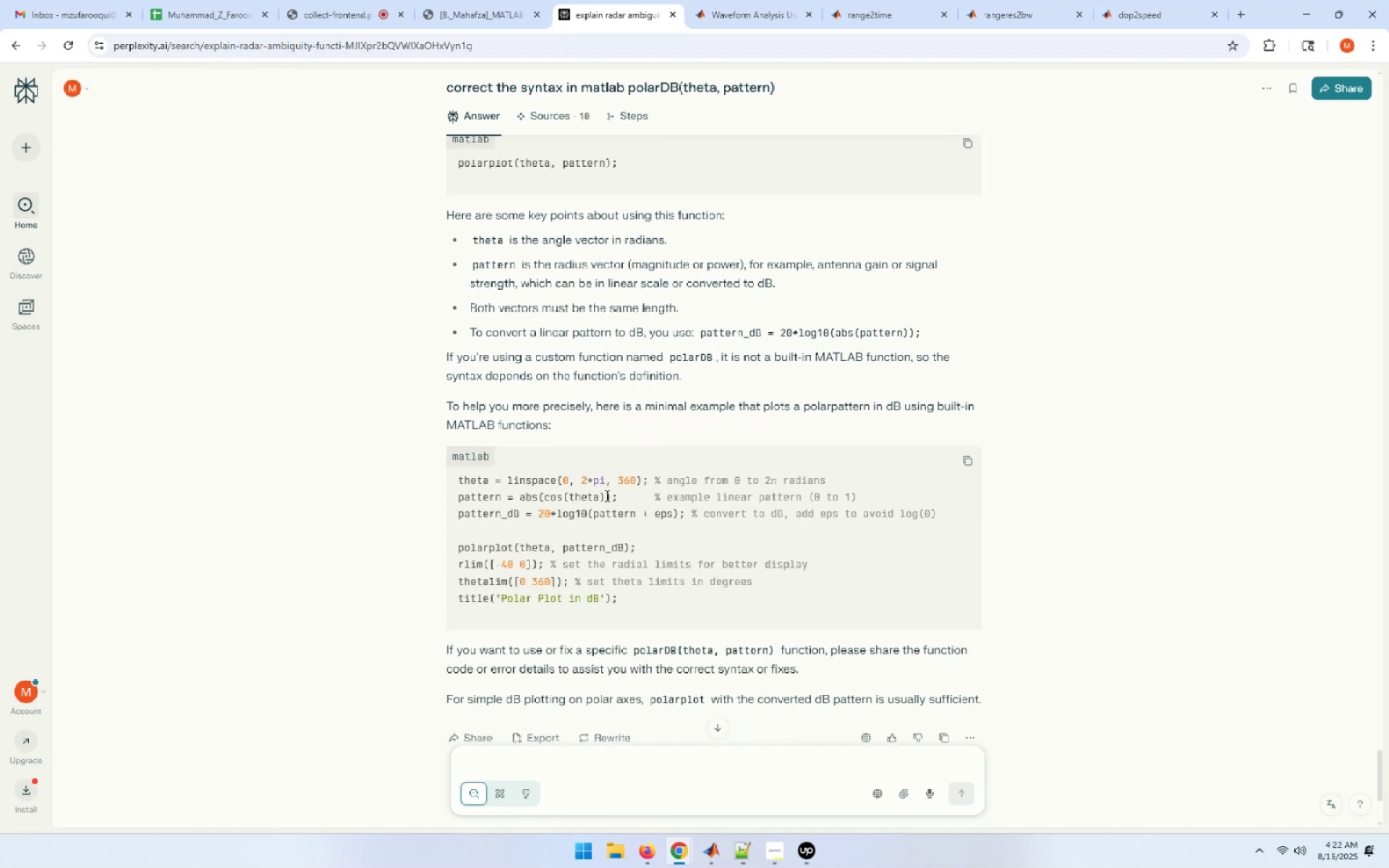 
wait(5.13)
 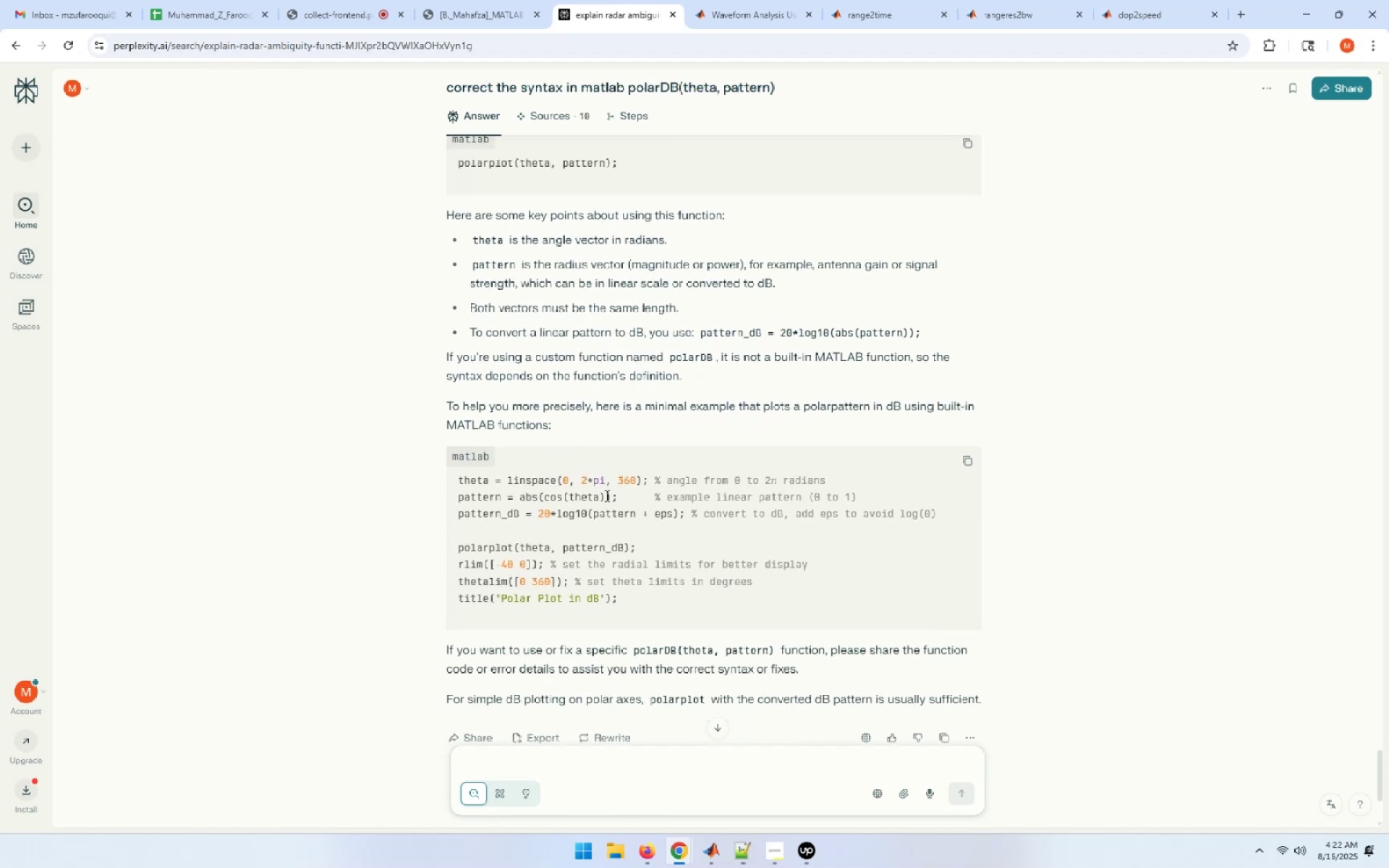 
scroll: coordinate [606, 495], scroll_direction: down, amount: 2.0
 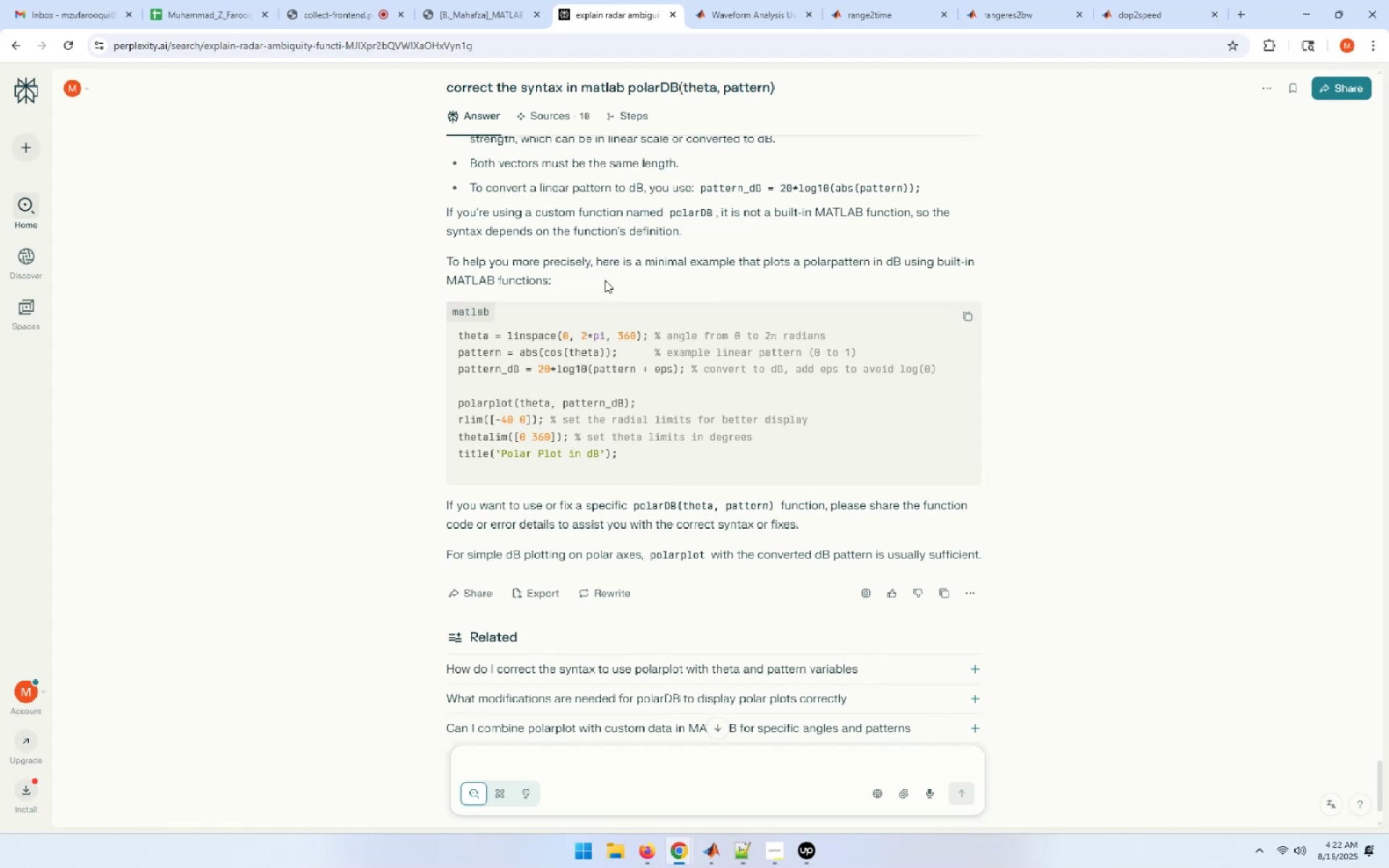 
scroll: coordinate [605, 280], scroll_direction: up, amount: 1.0
 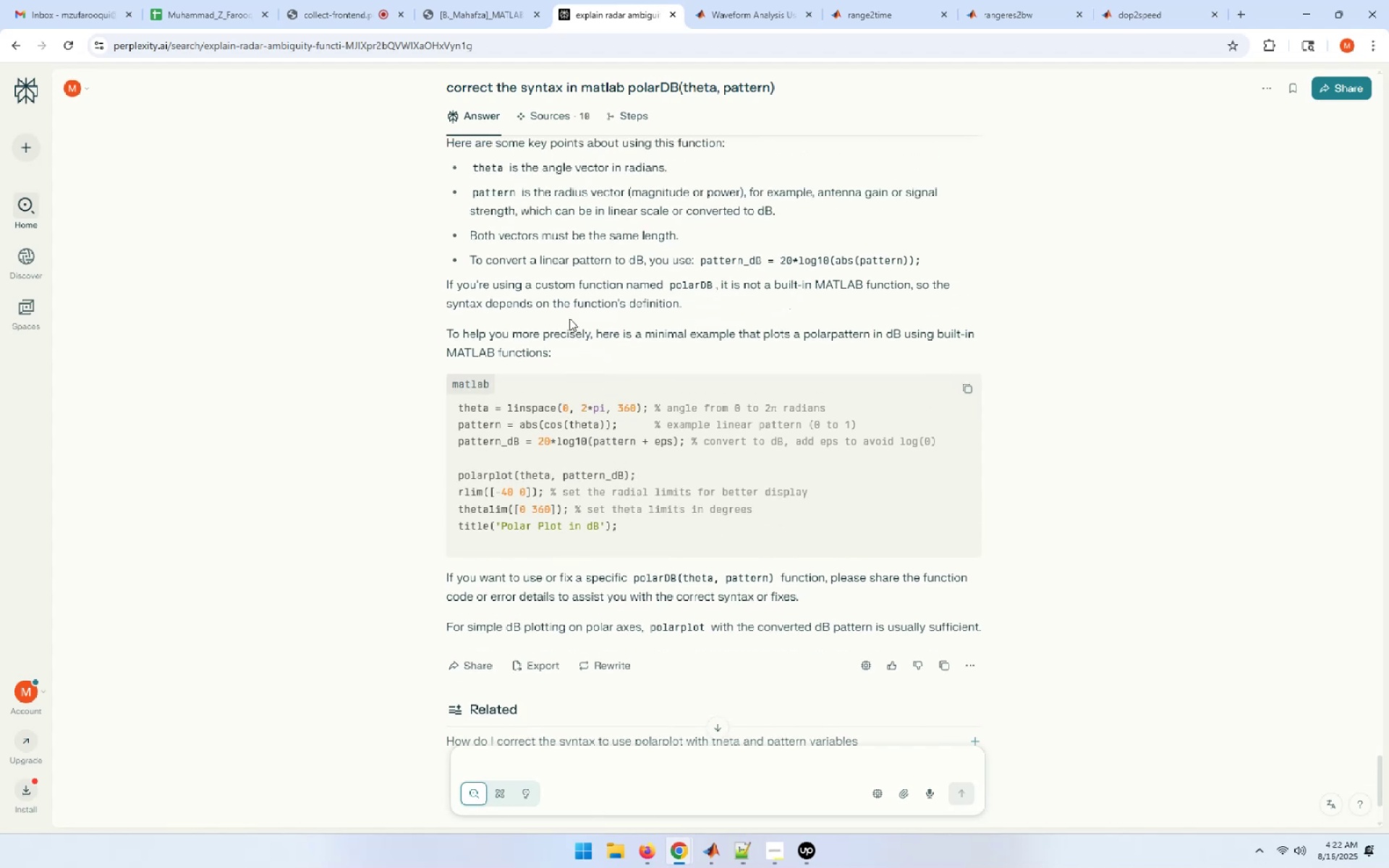 
wait(7.18)
 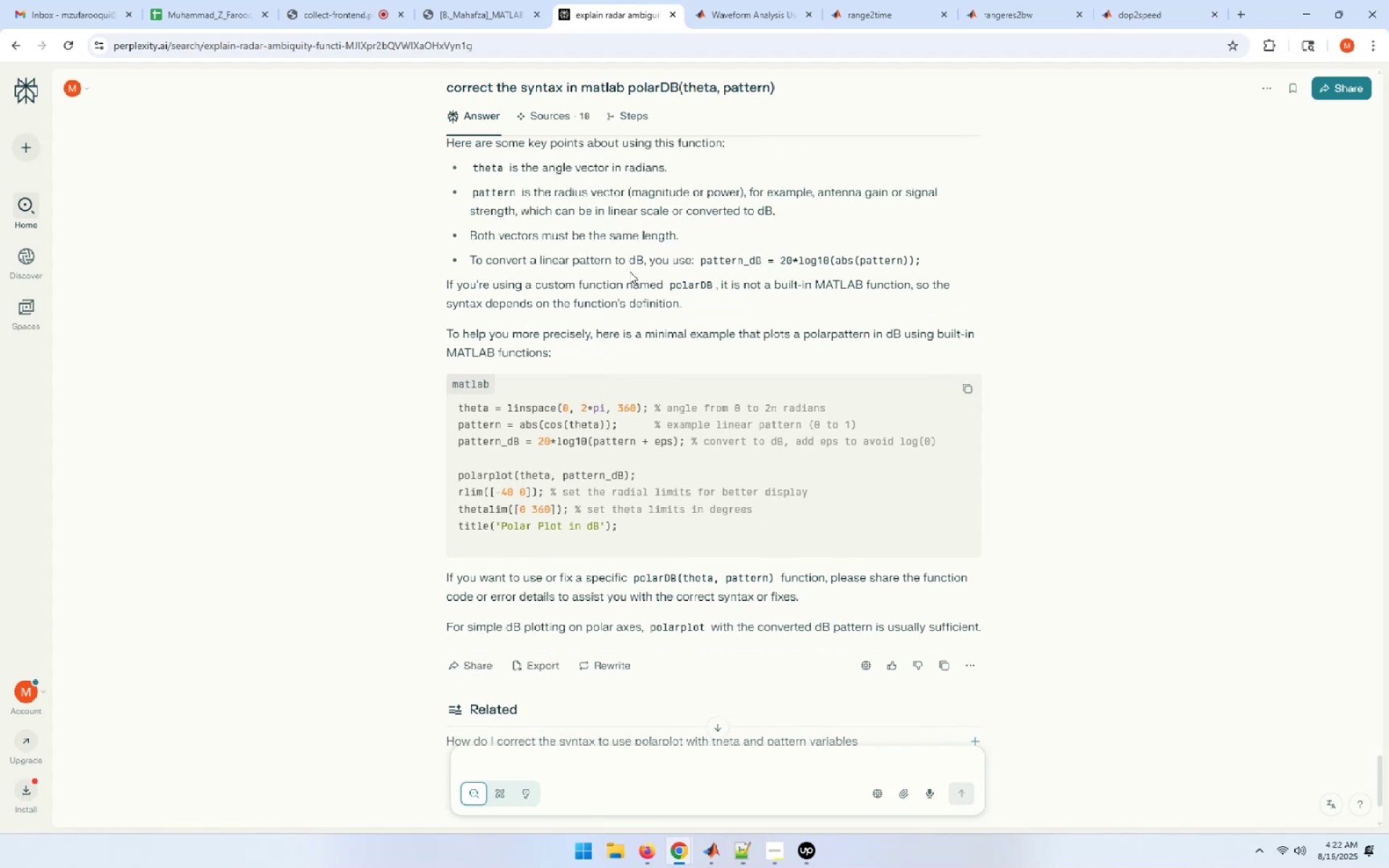 
scroll: coordinate [664, 291], scroll_direction: up, amount: 1.0
 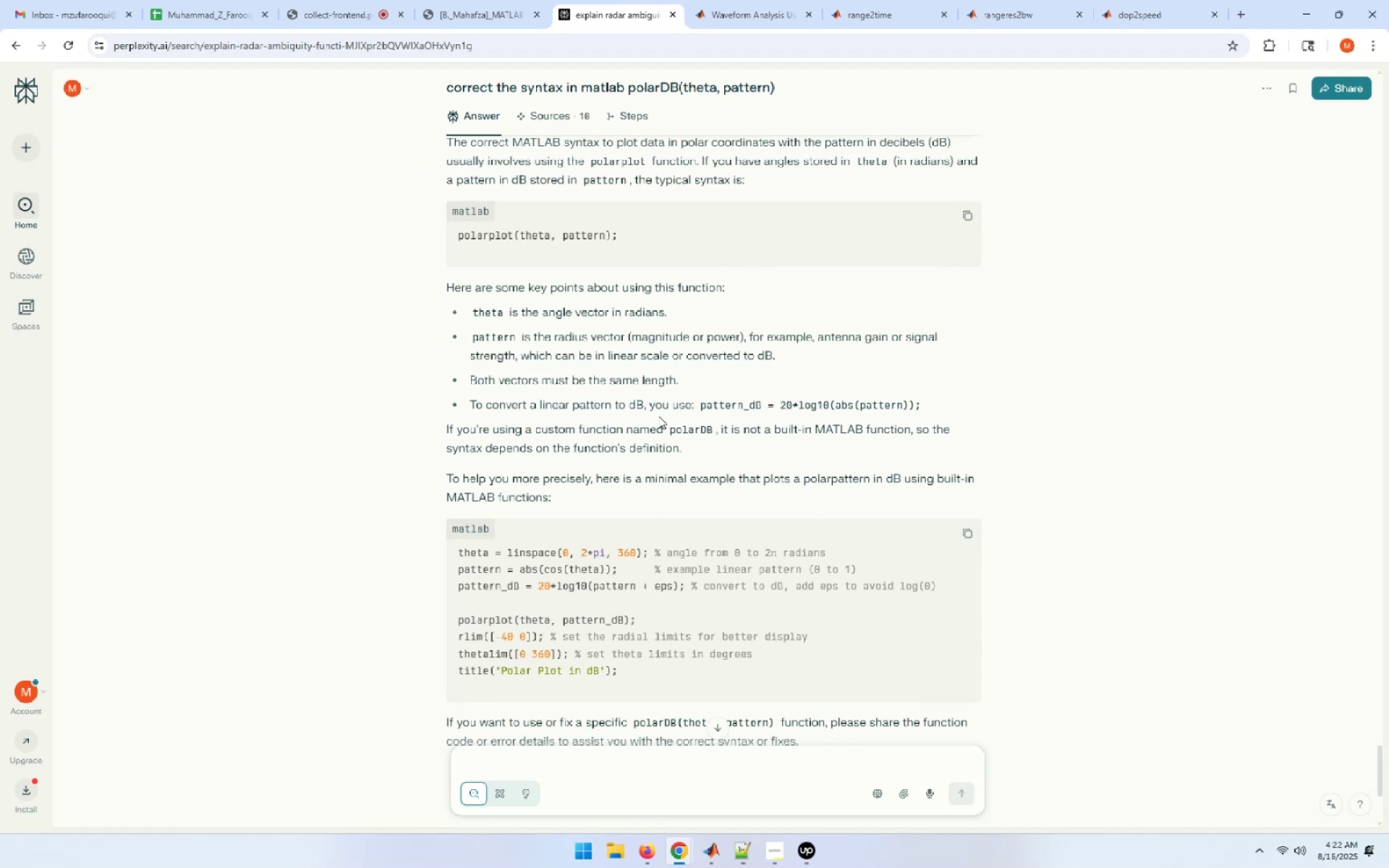 
wait(9.62)
 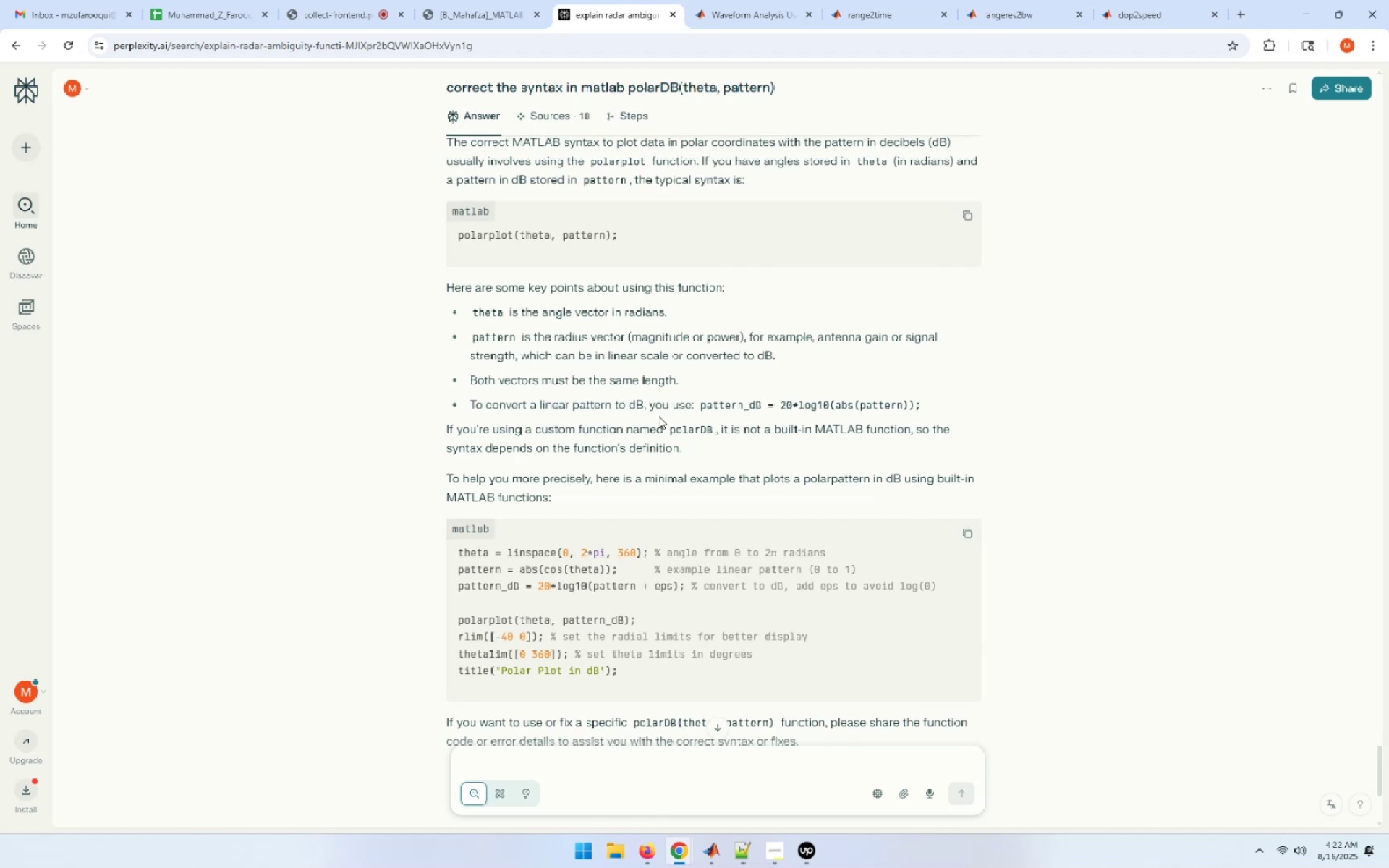 
left_click_drag(start_coordinate=[456, 234], to_coordinate=[650, 223])
 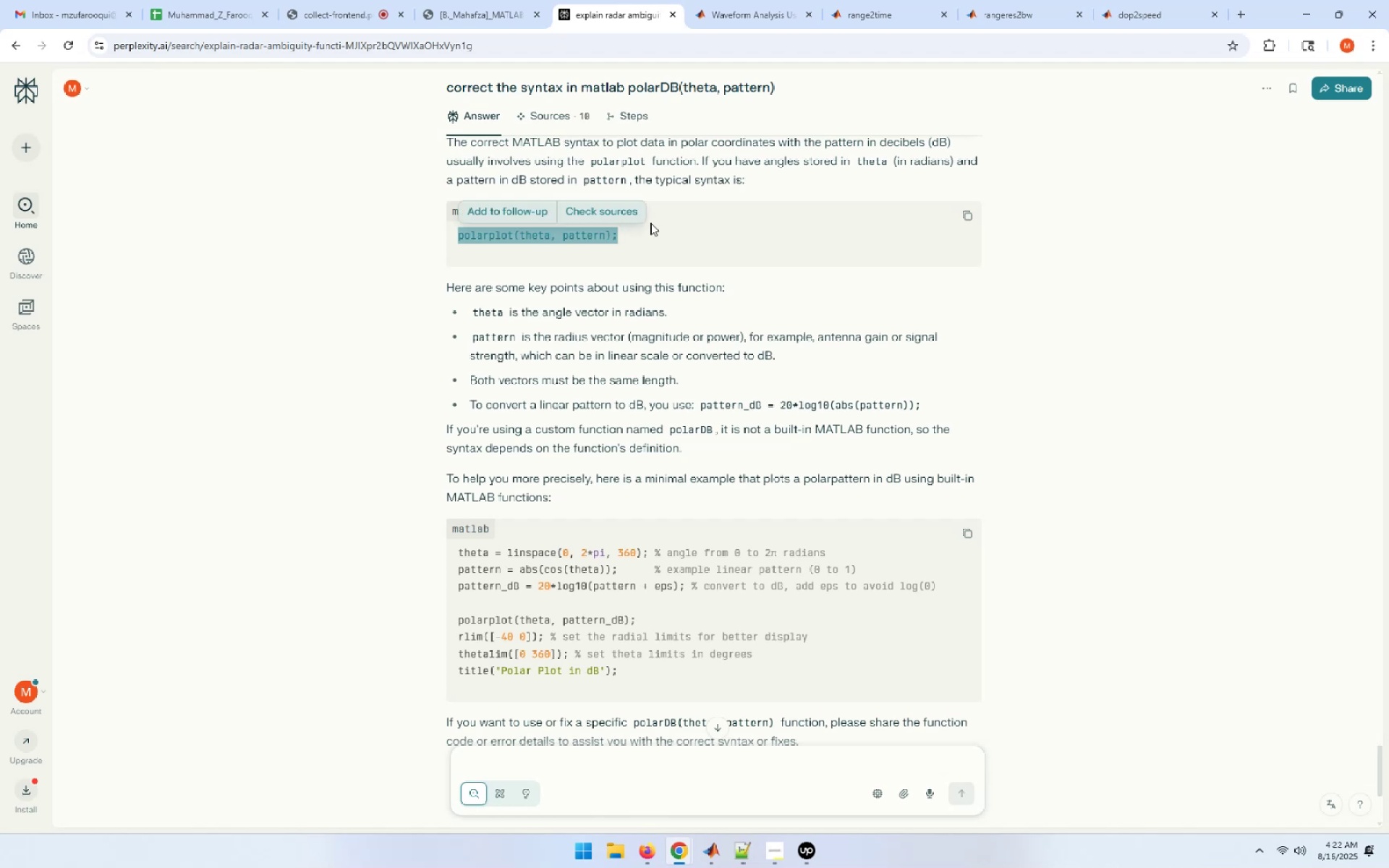 
key(Control+C)
 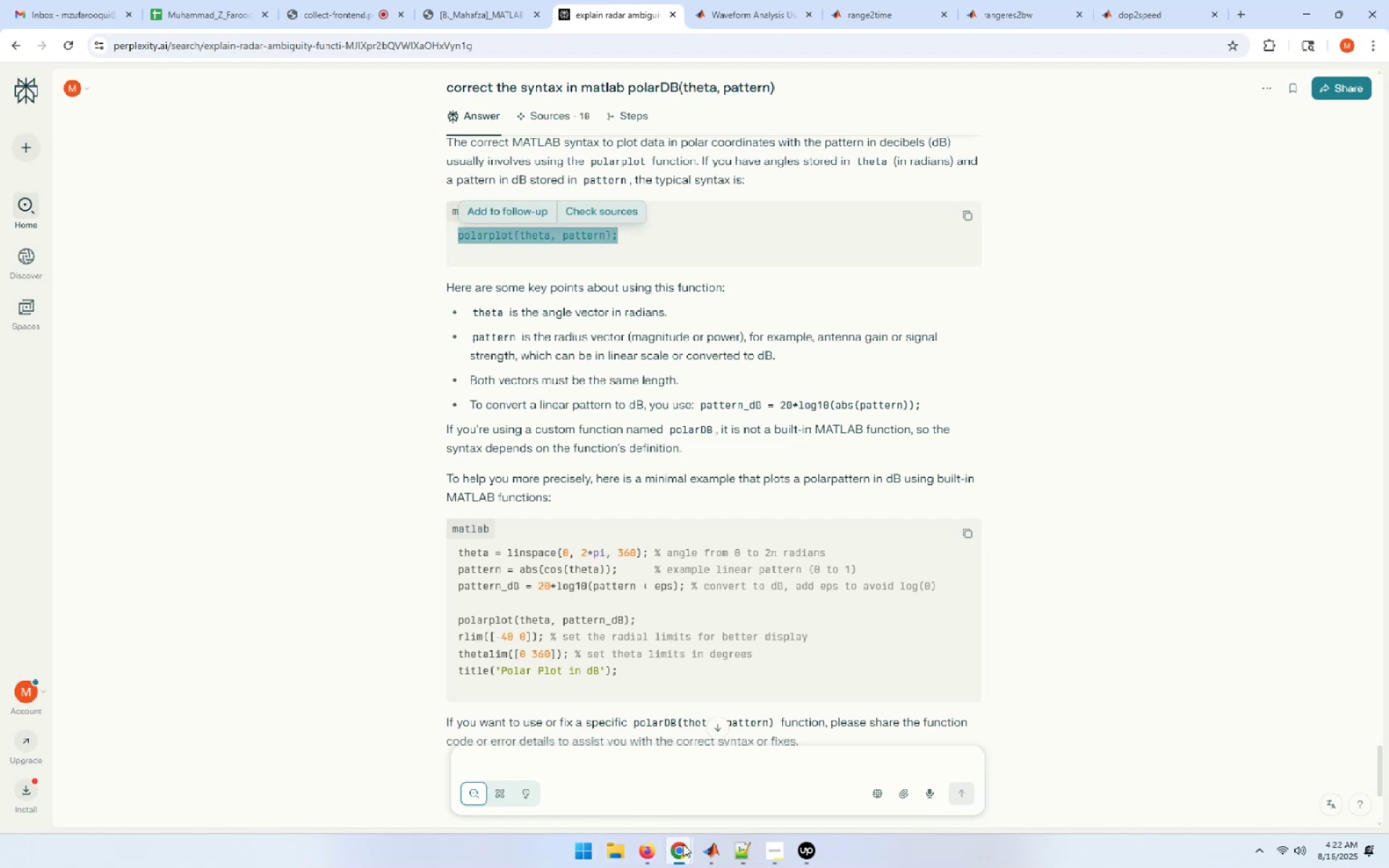 
left_click([702, 848])
 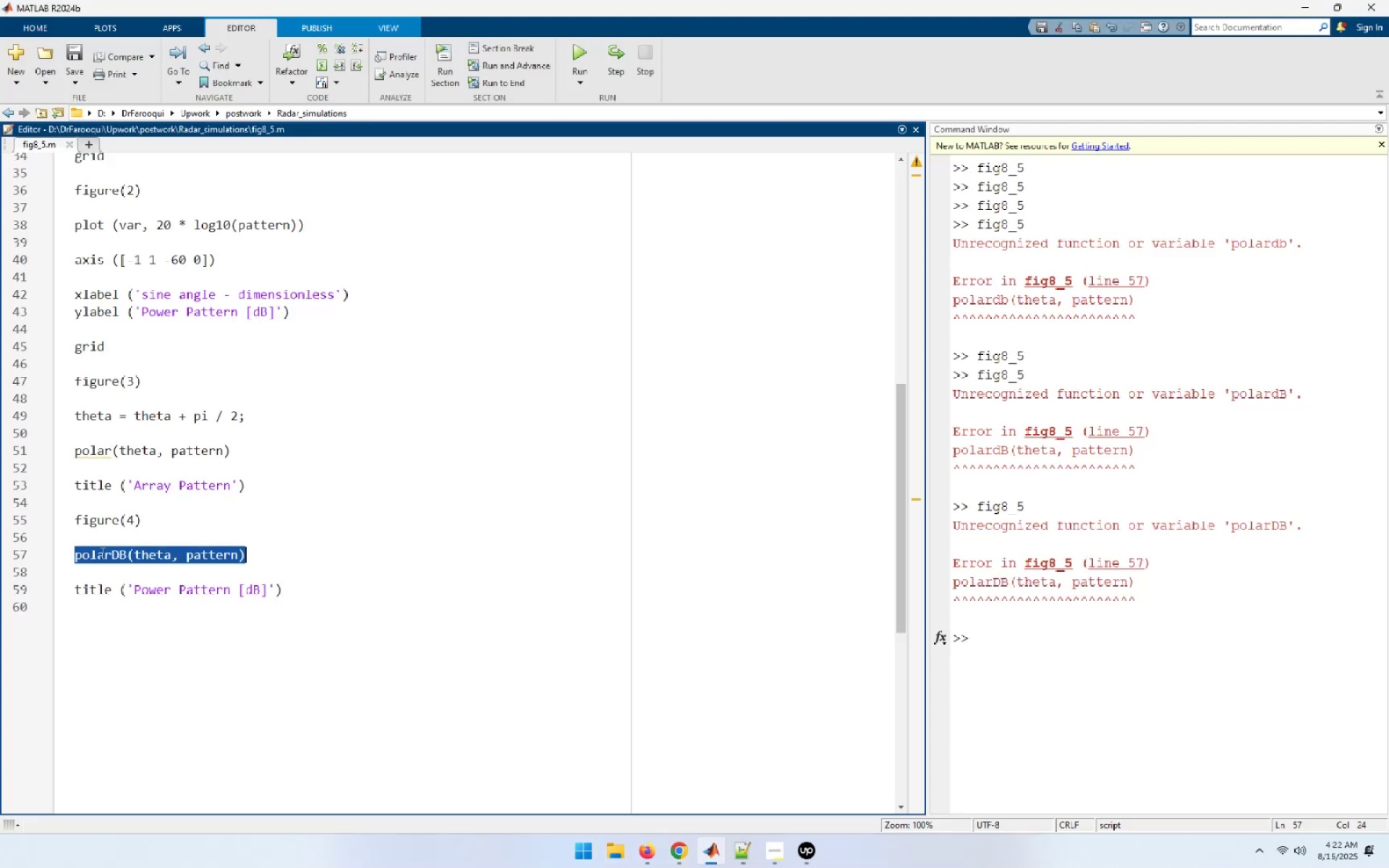 
left_click([84, 542])
 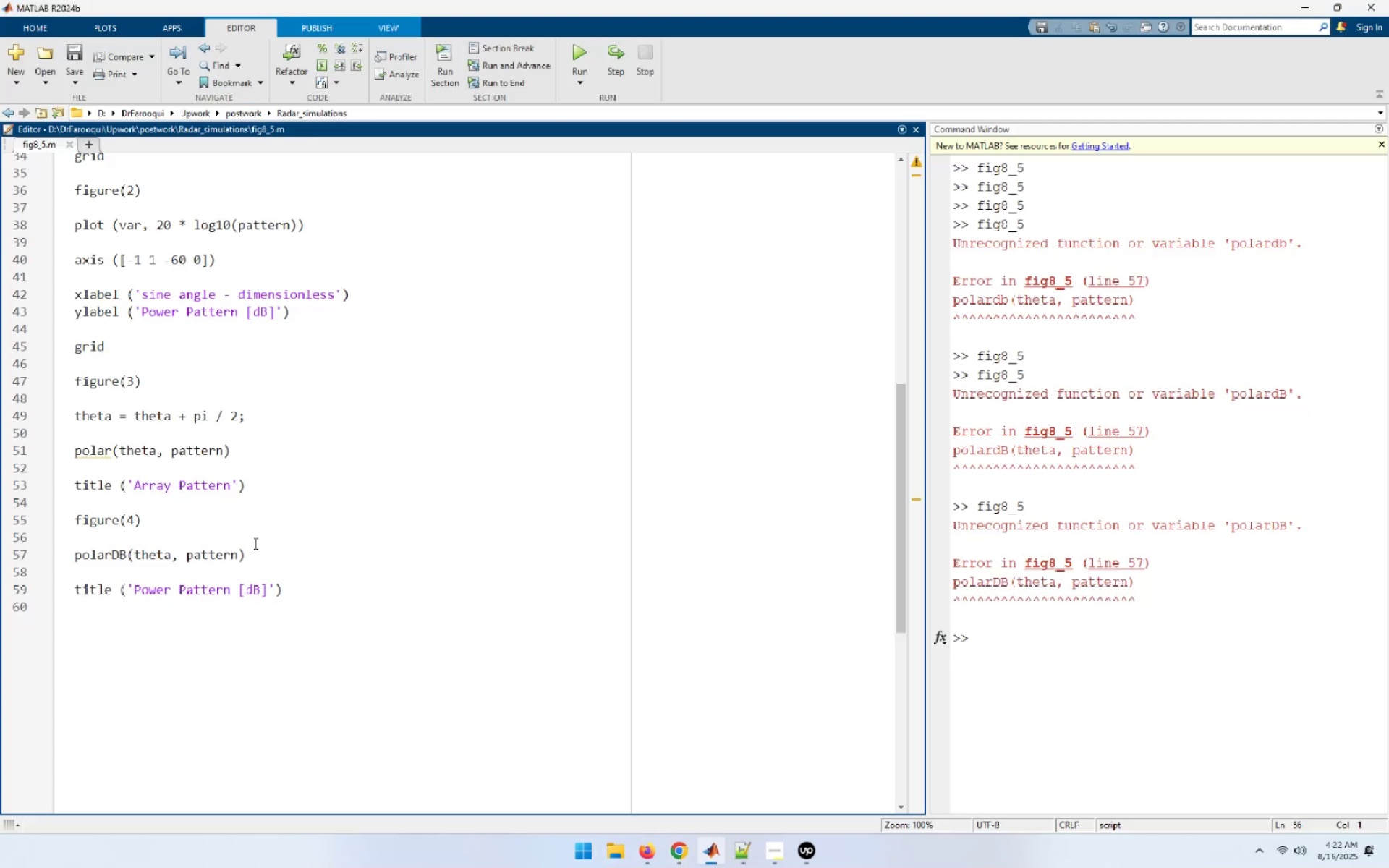 
key(Enter)
 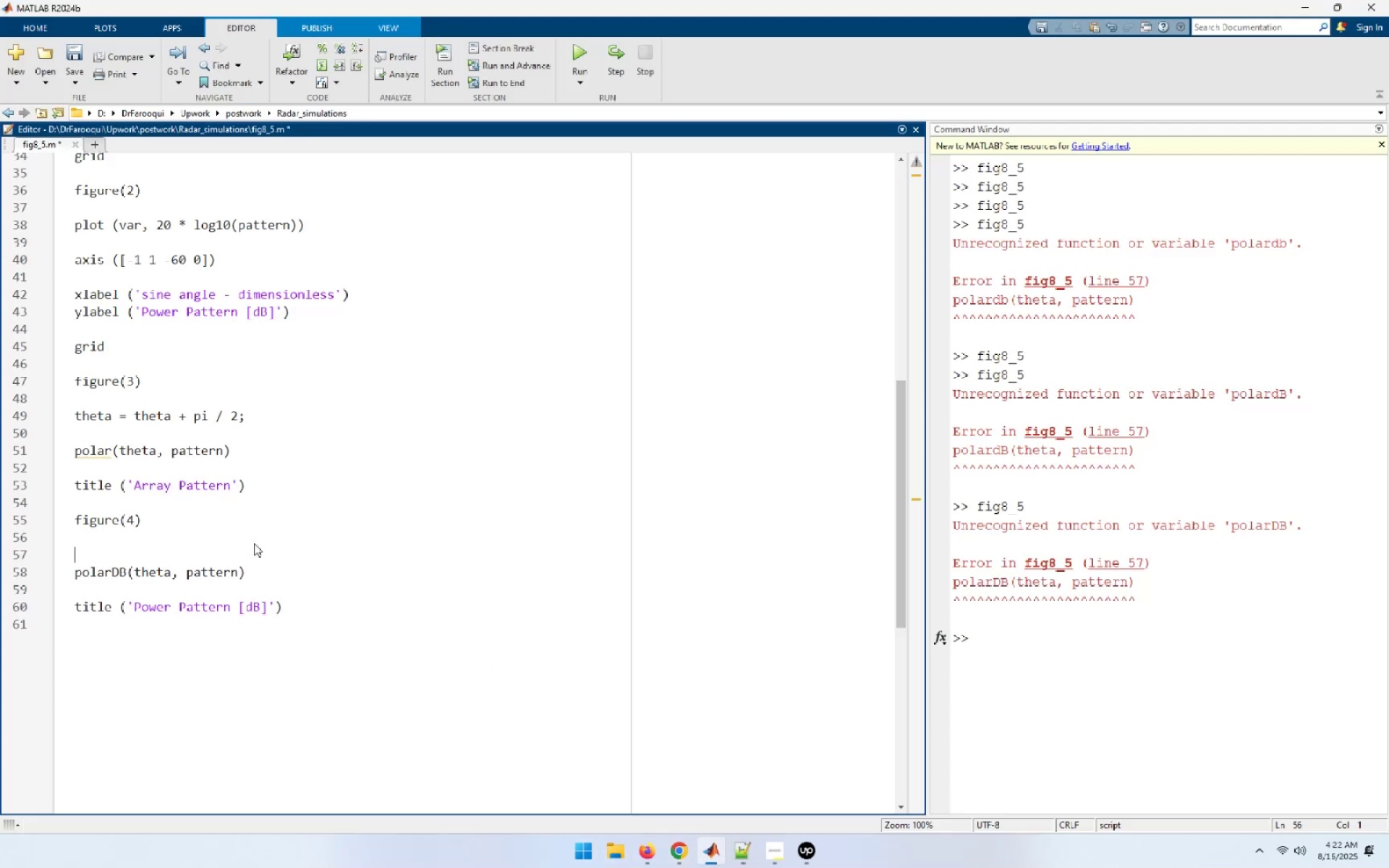 
key(Control+V)
 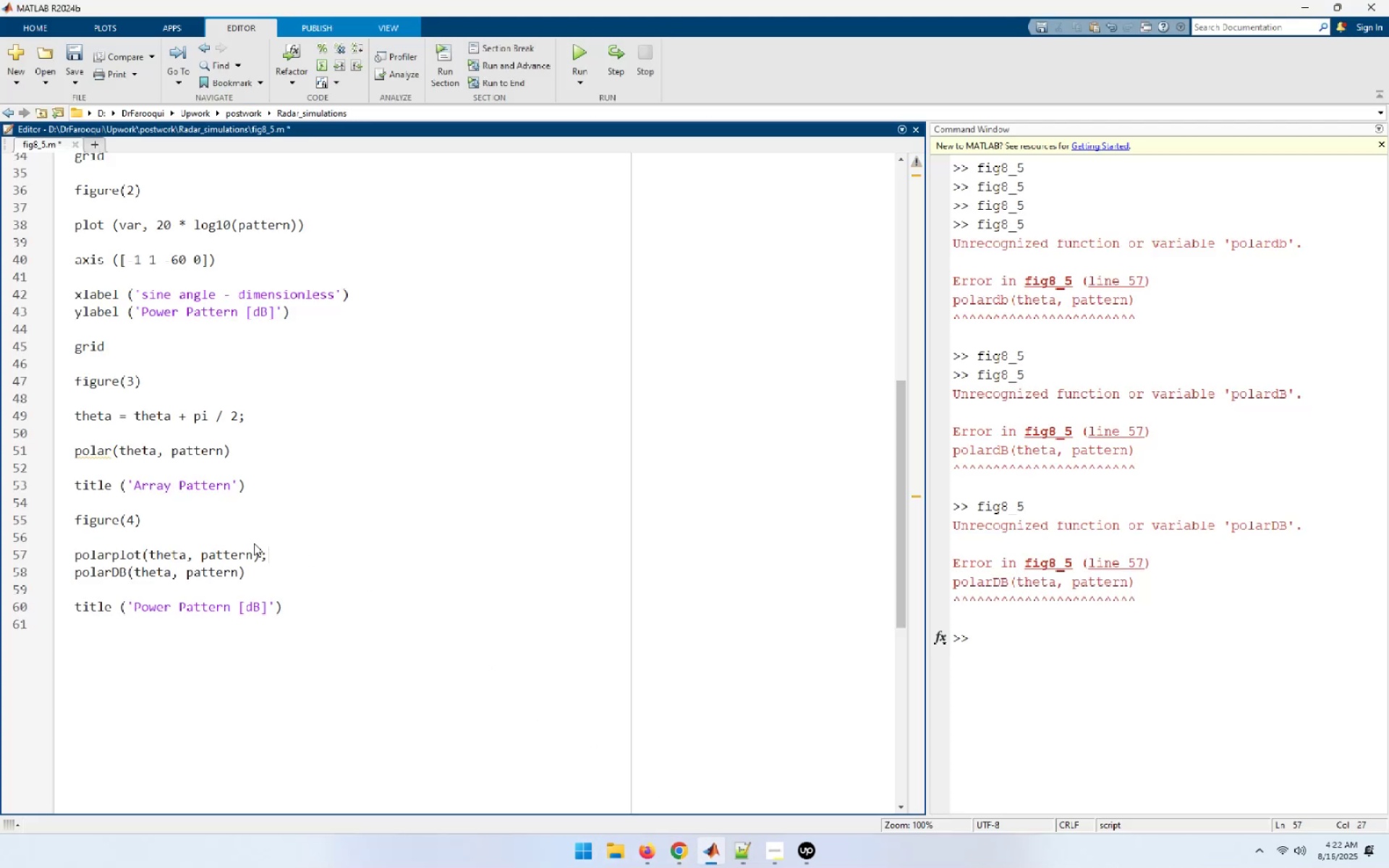 
key(ArrowDown)
 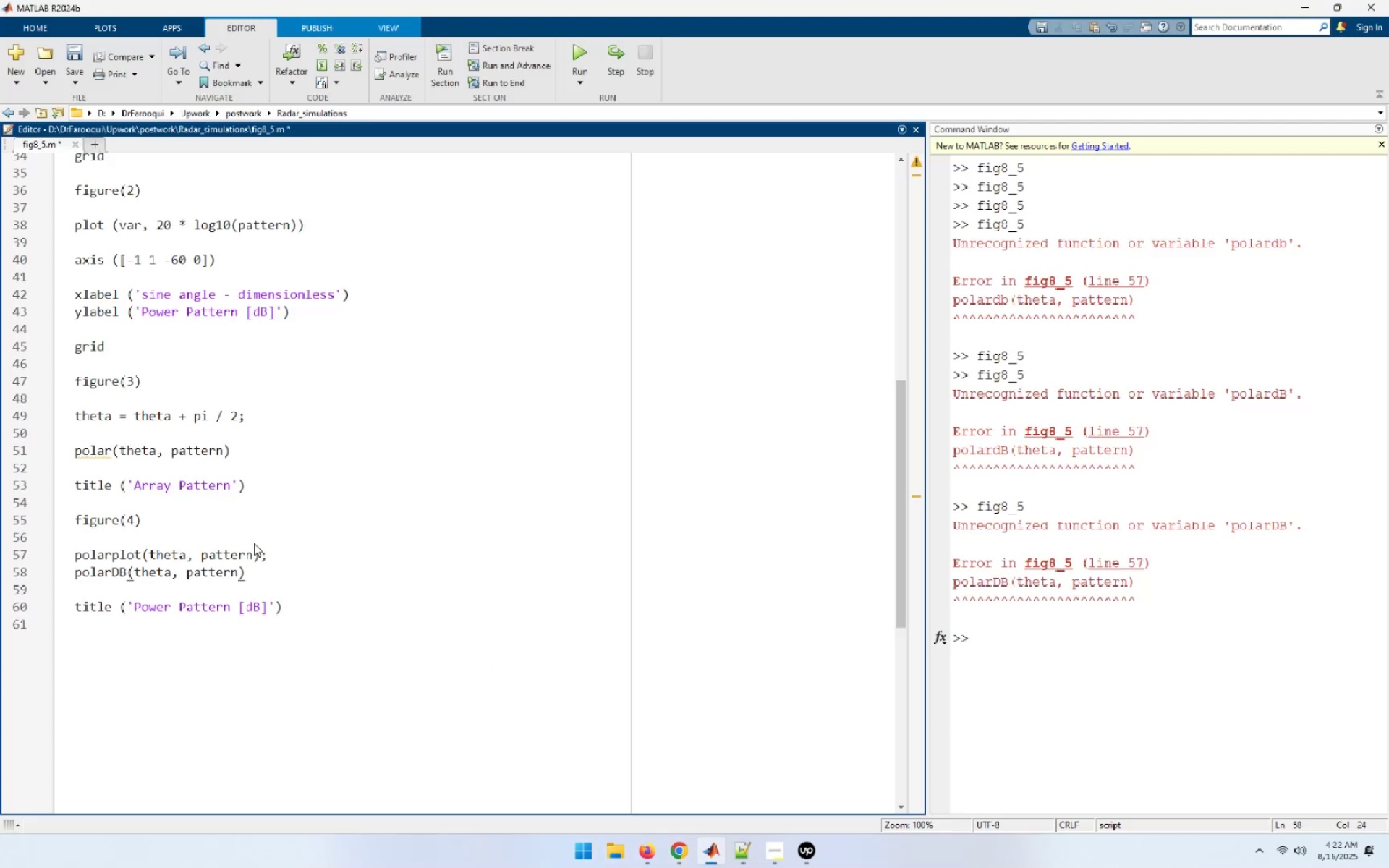 
key(Home)
 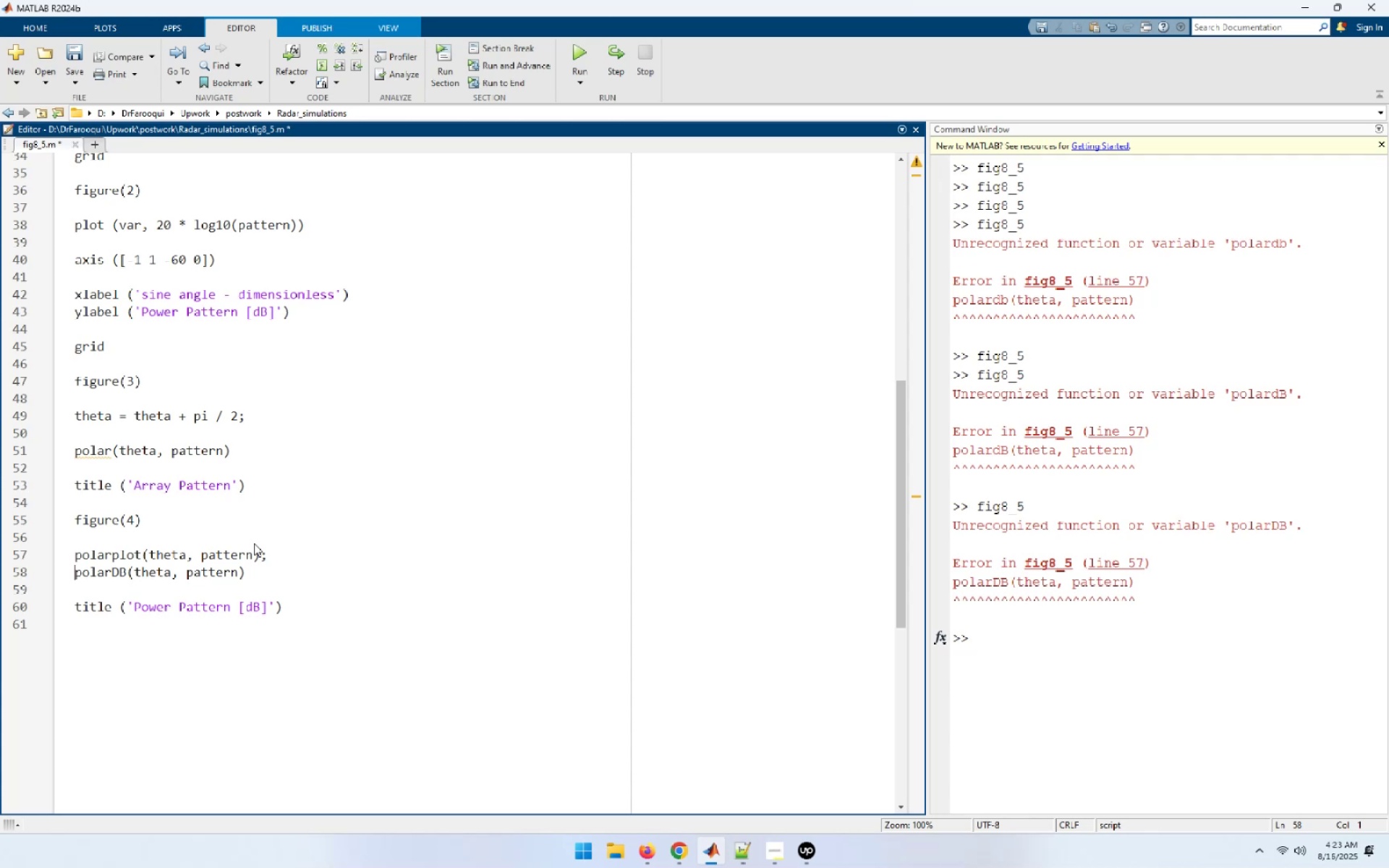 
key(Shift+5)
 